 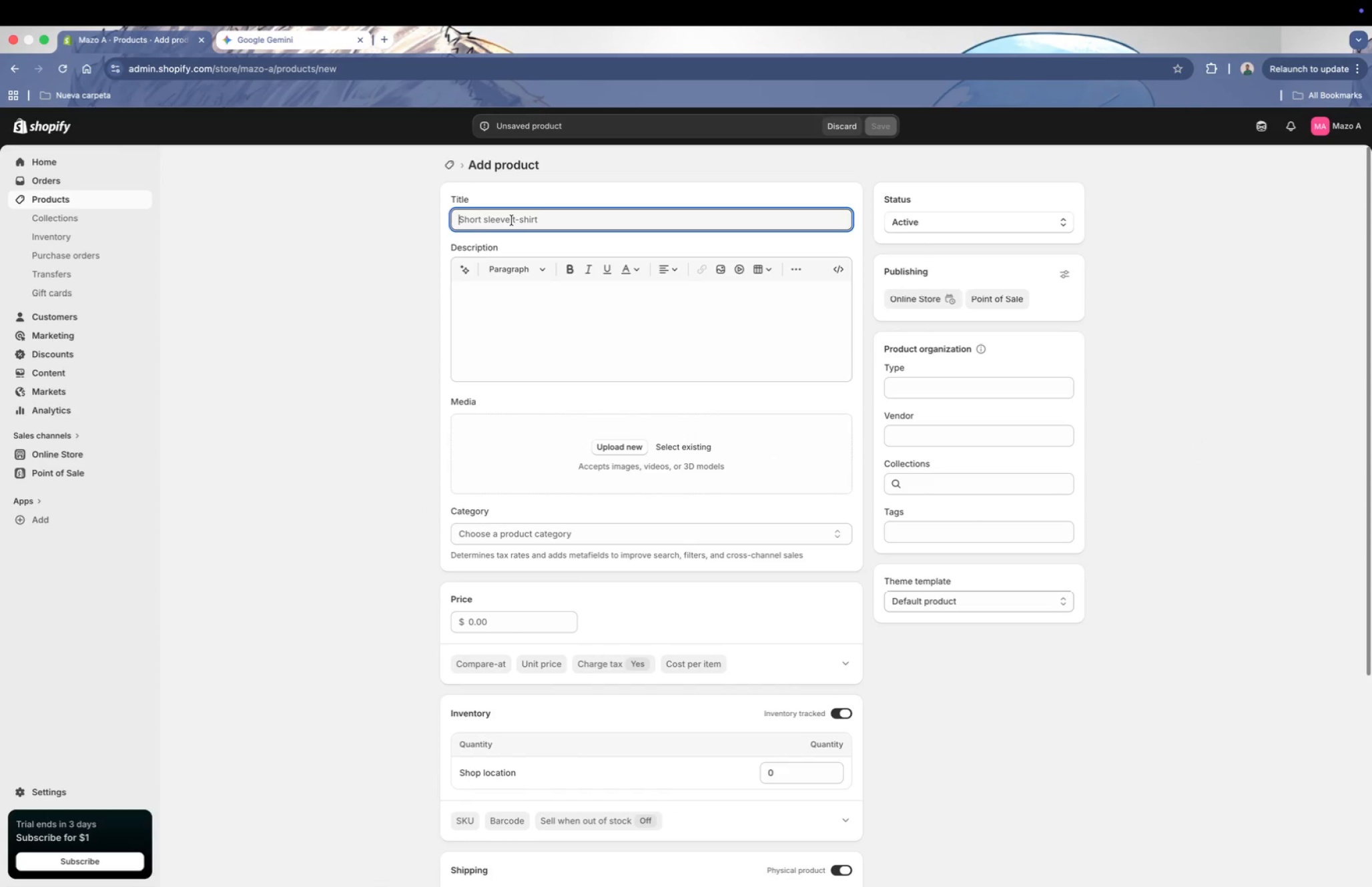 
key(Meta+CommandLeft)
 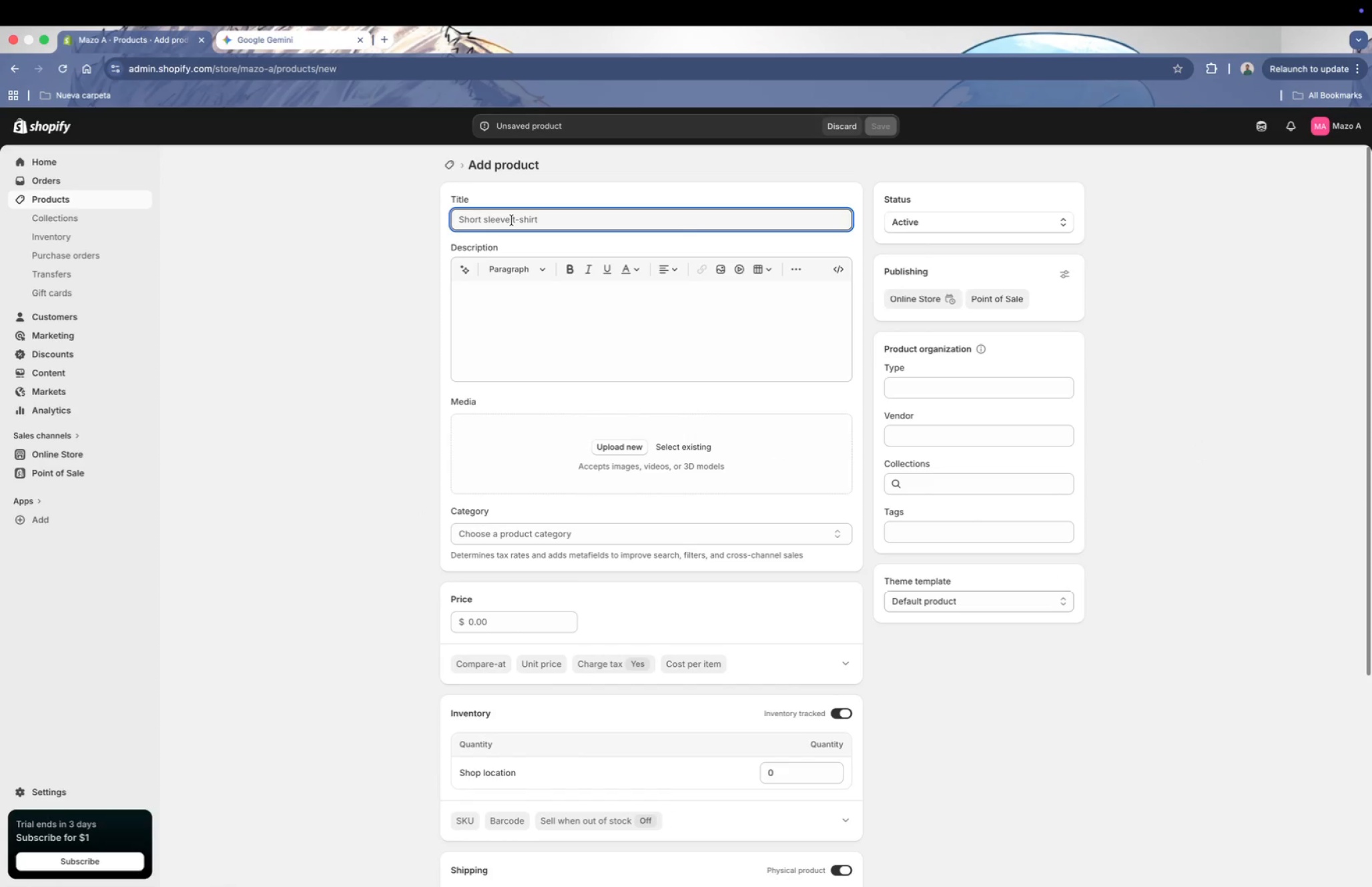 
key(Meta+V)
 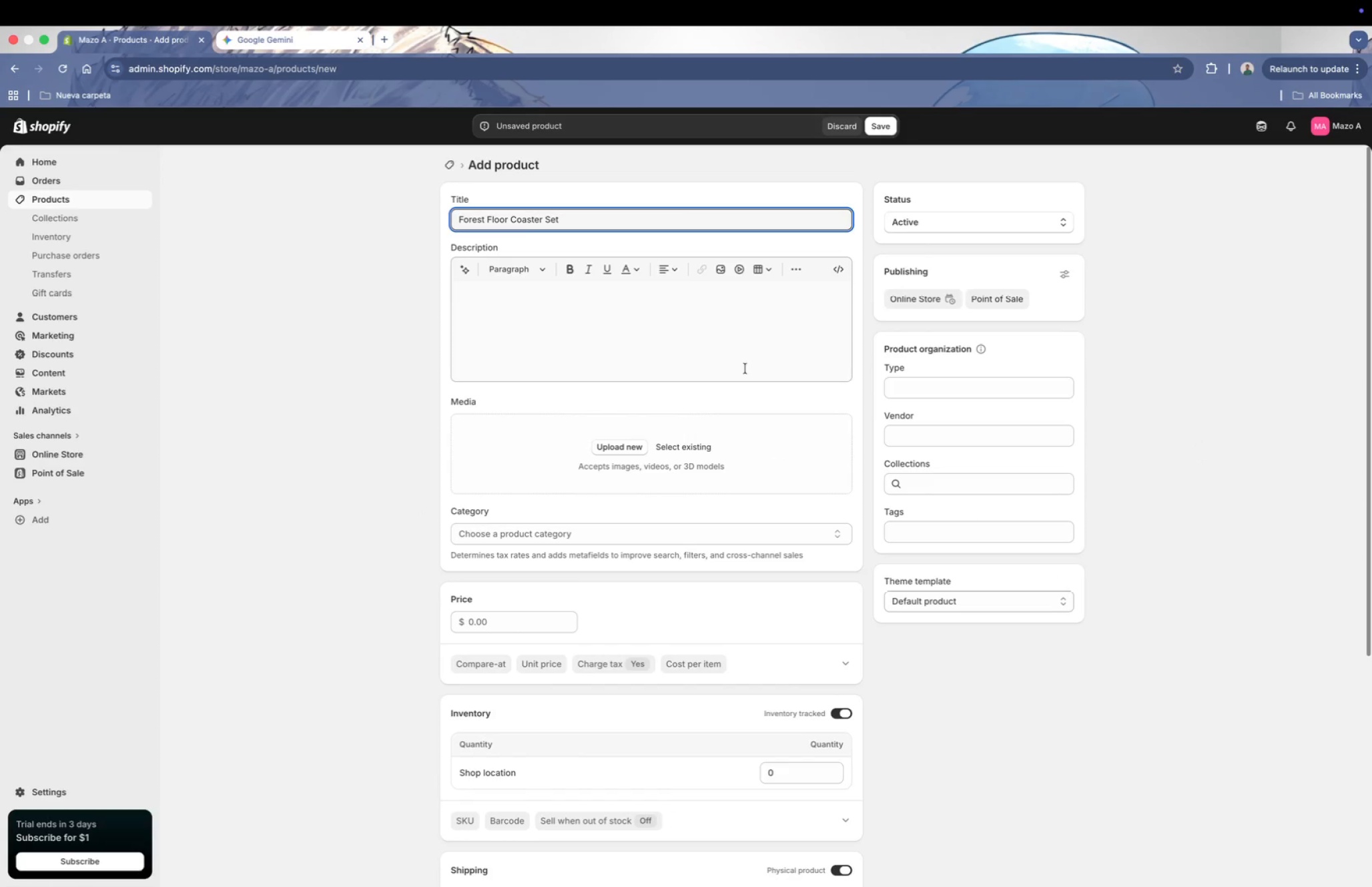 
left_click([620, 428])
 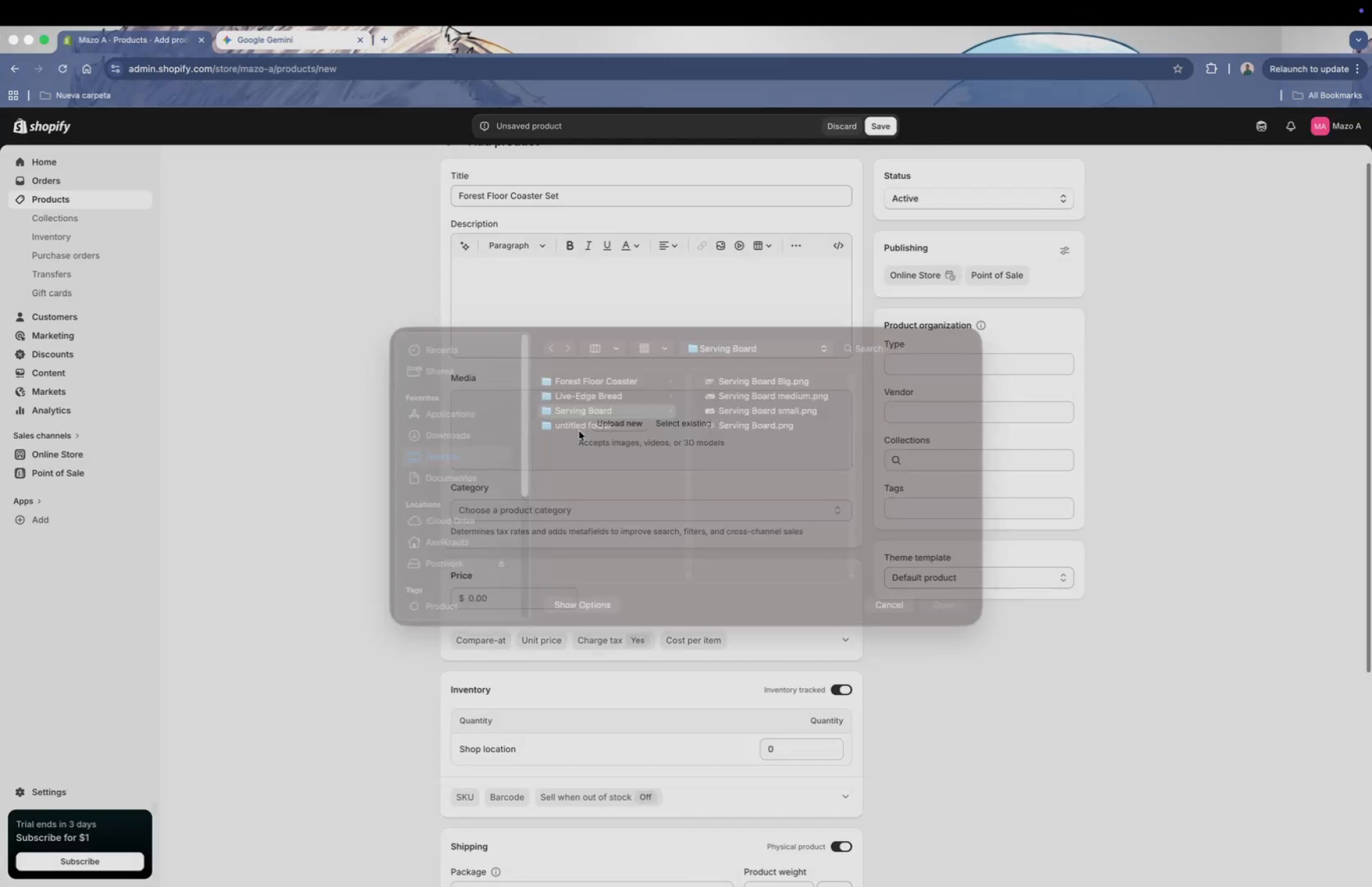 
scroll: coordinate [548, 344], scroll_direction: down, amount: 3.0
 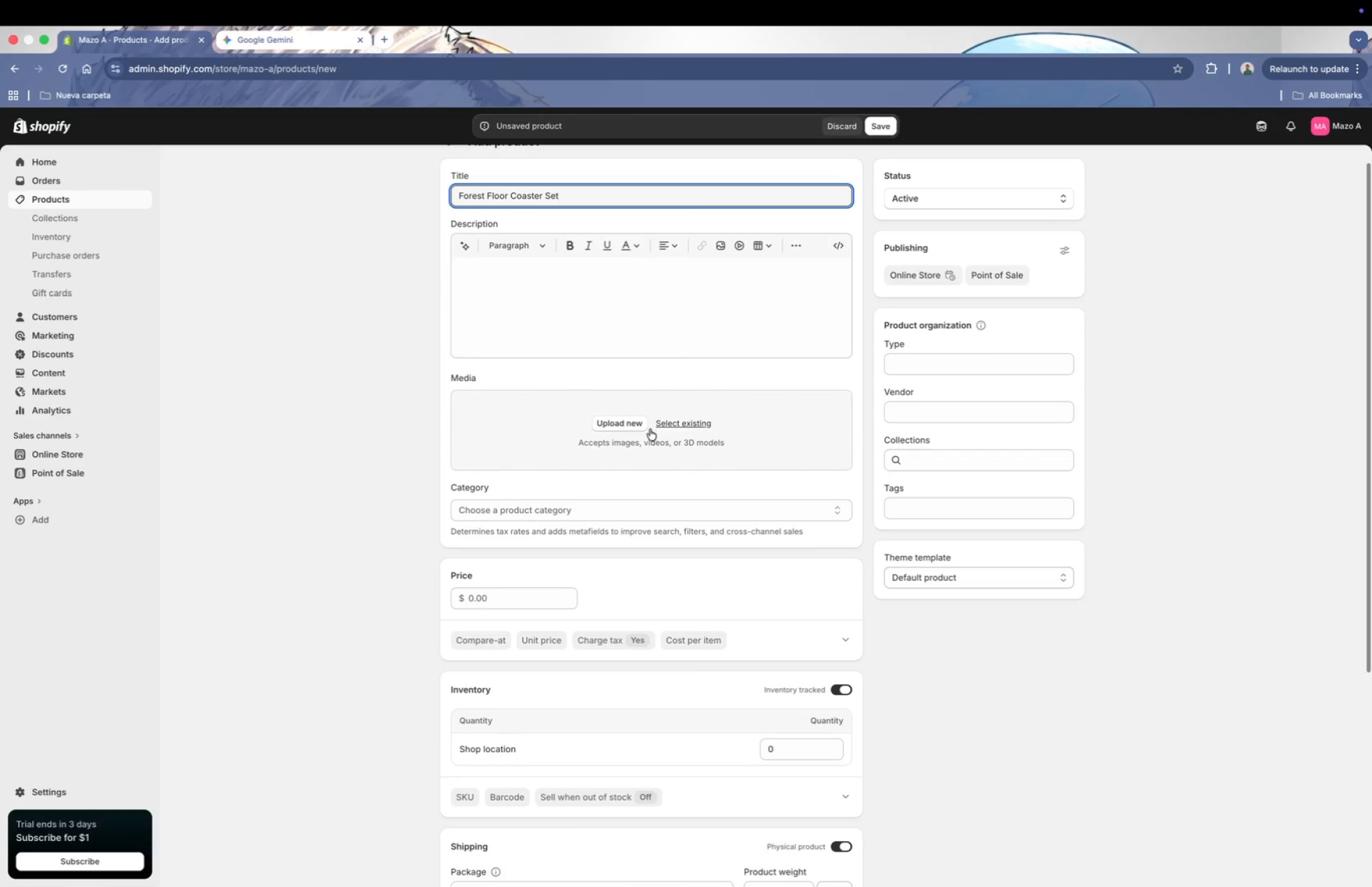 
mouse_move([592, 426])
 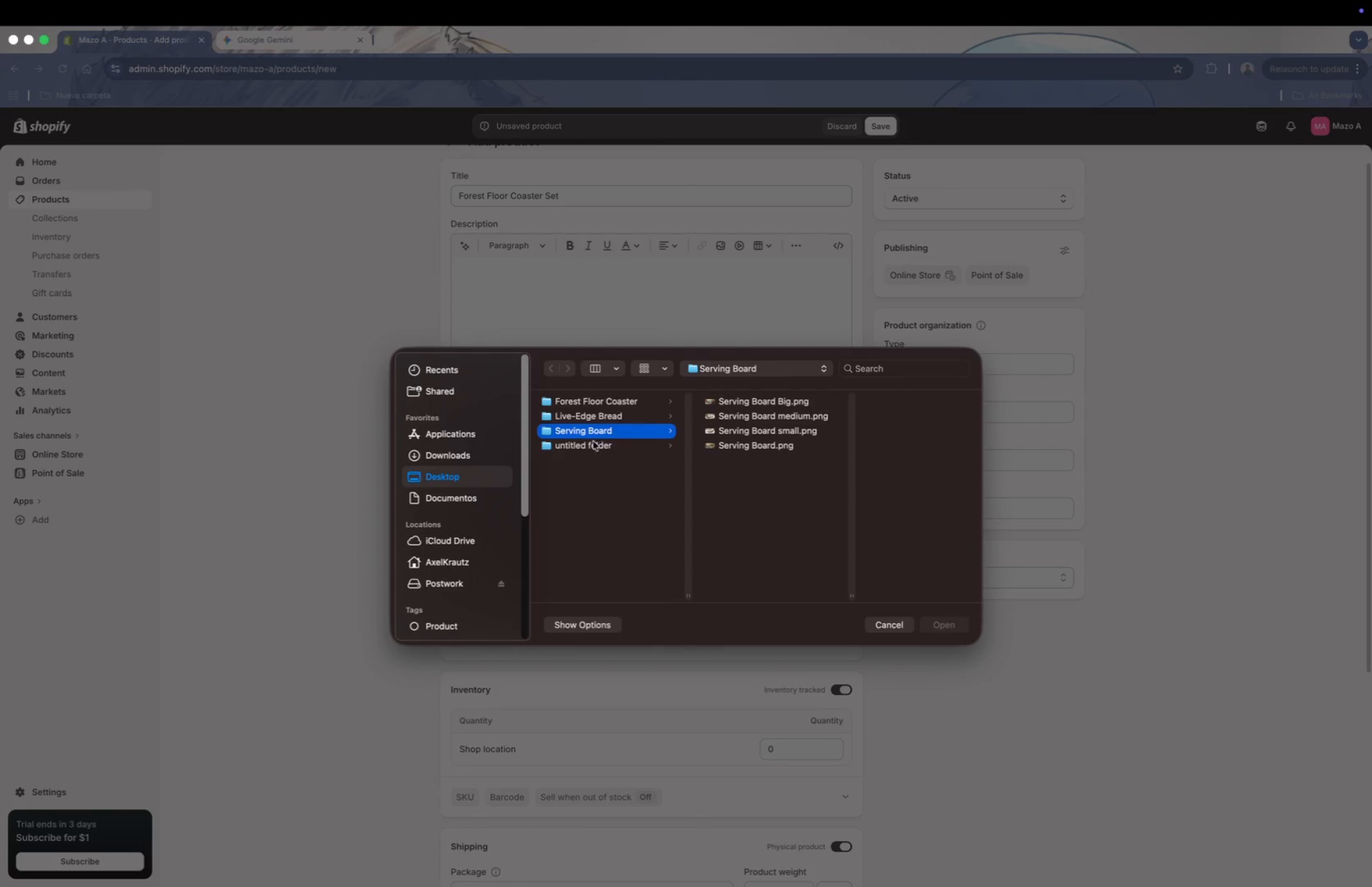 
left_click([583, 402])
 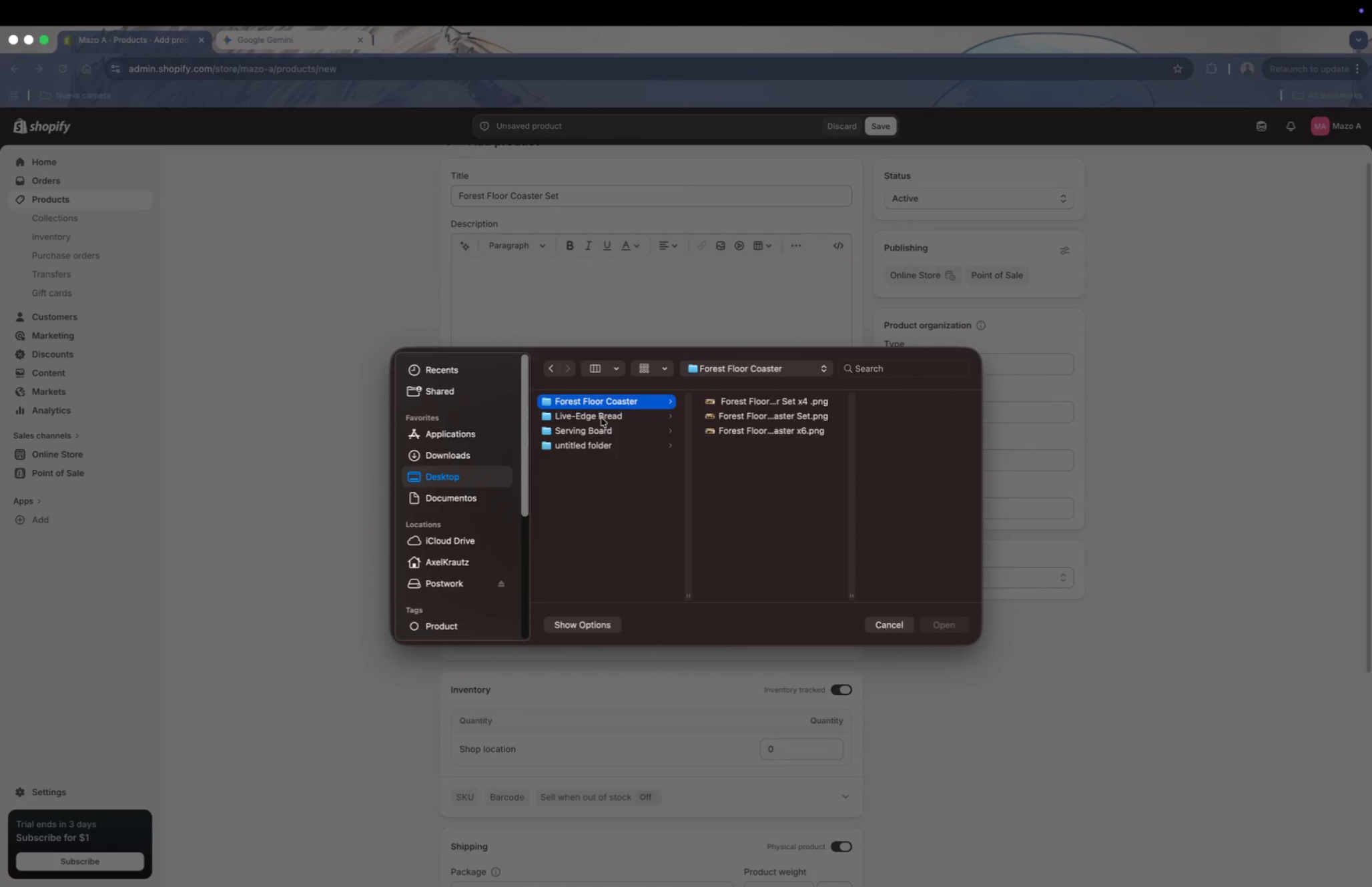 
left_click([605, 432])
 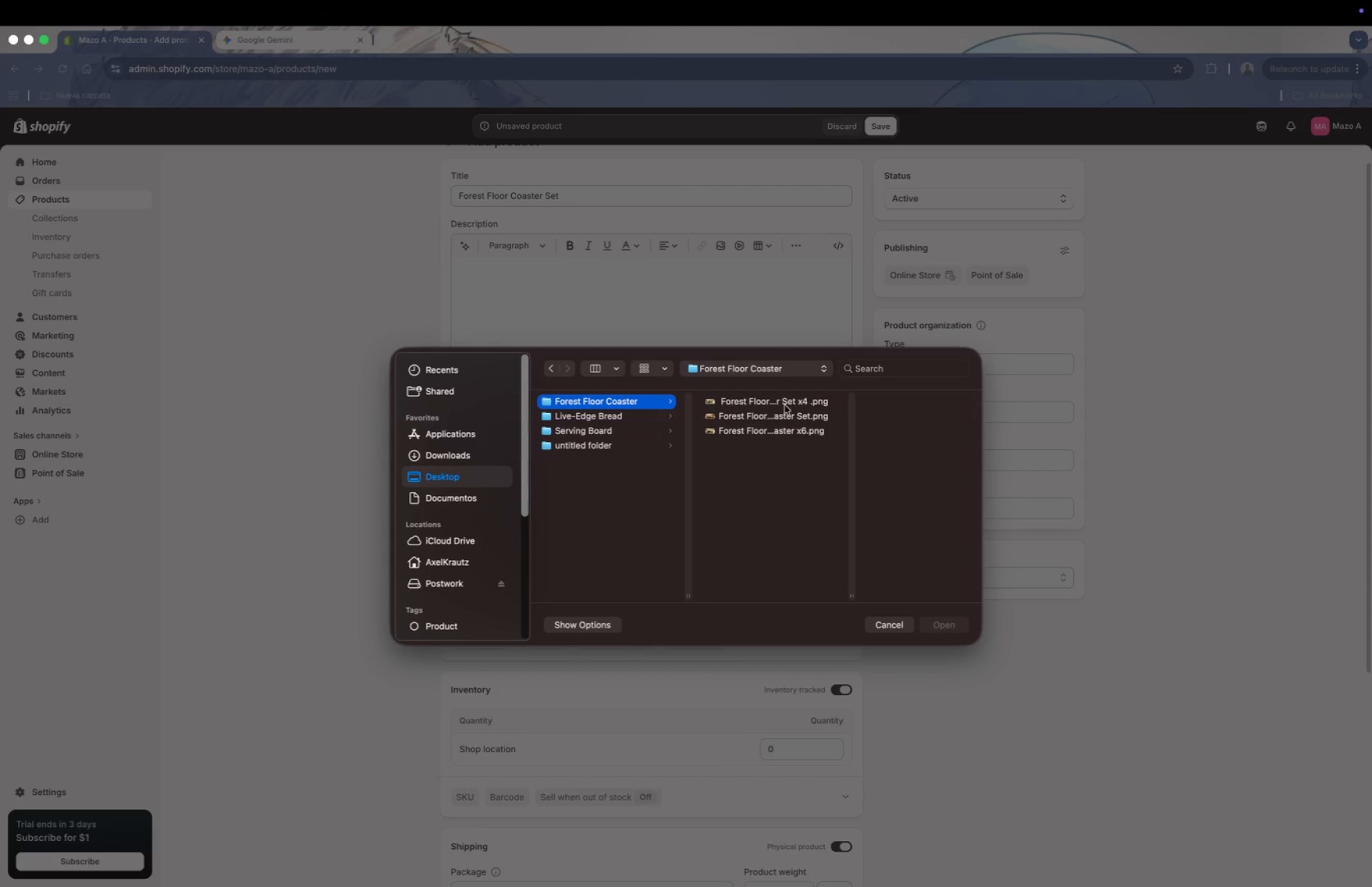 
hold_key(key=CommandLeft, duration=1.65)
left_click([781, 403])
 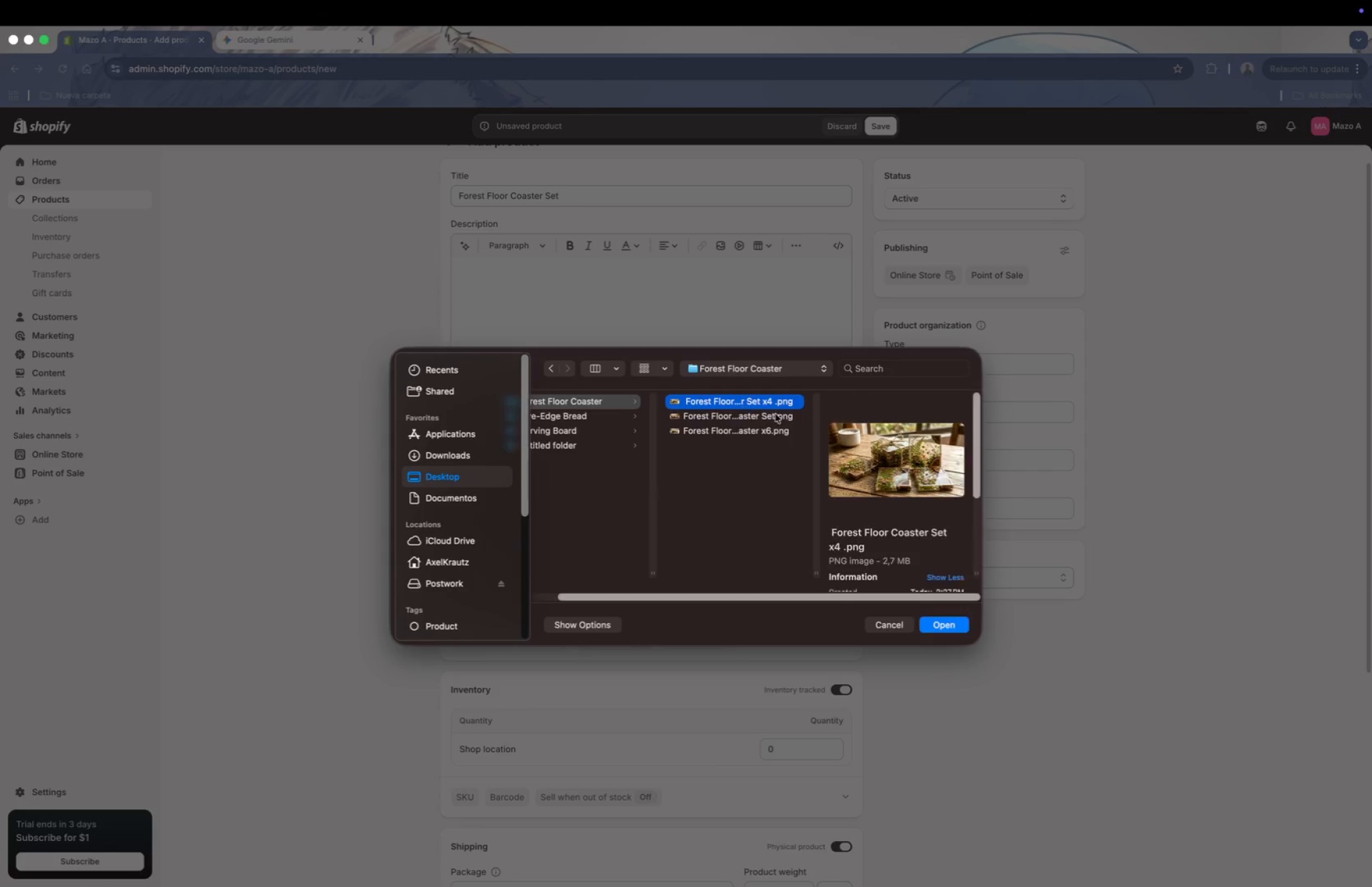 
left_click([775, 416])
 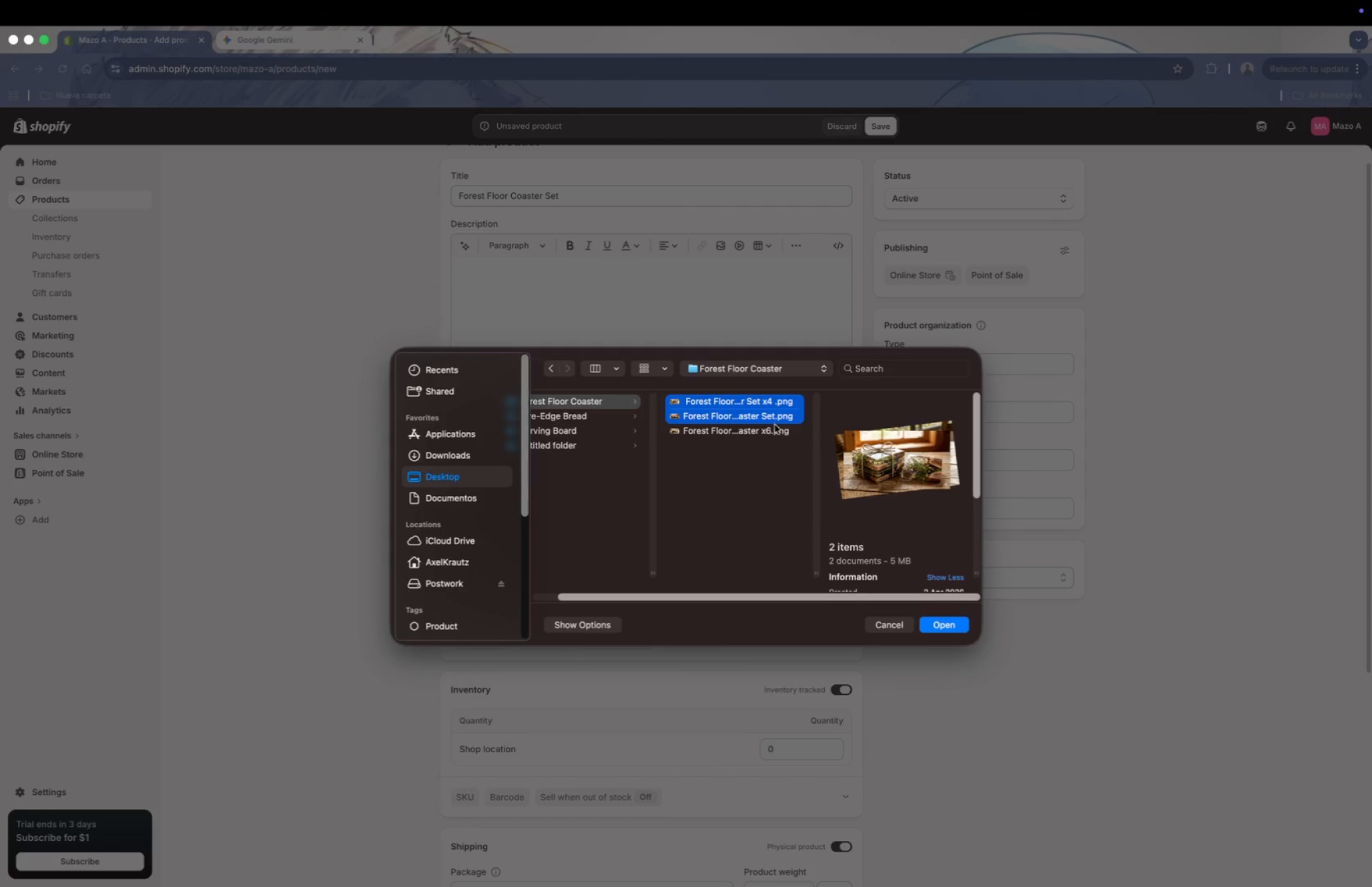 
left_click([771, 430])
 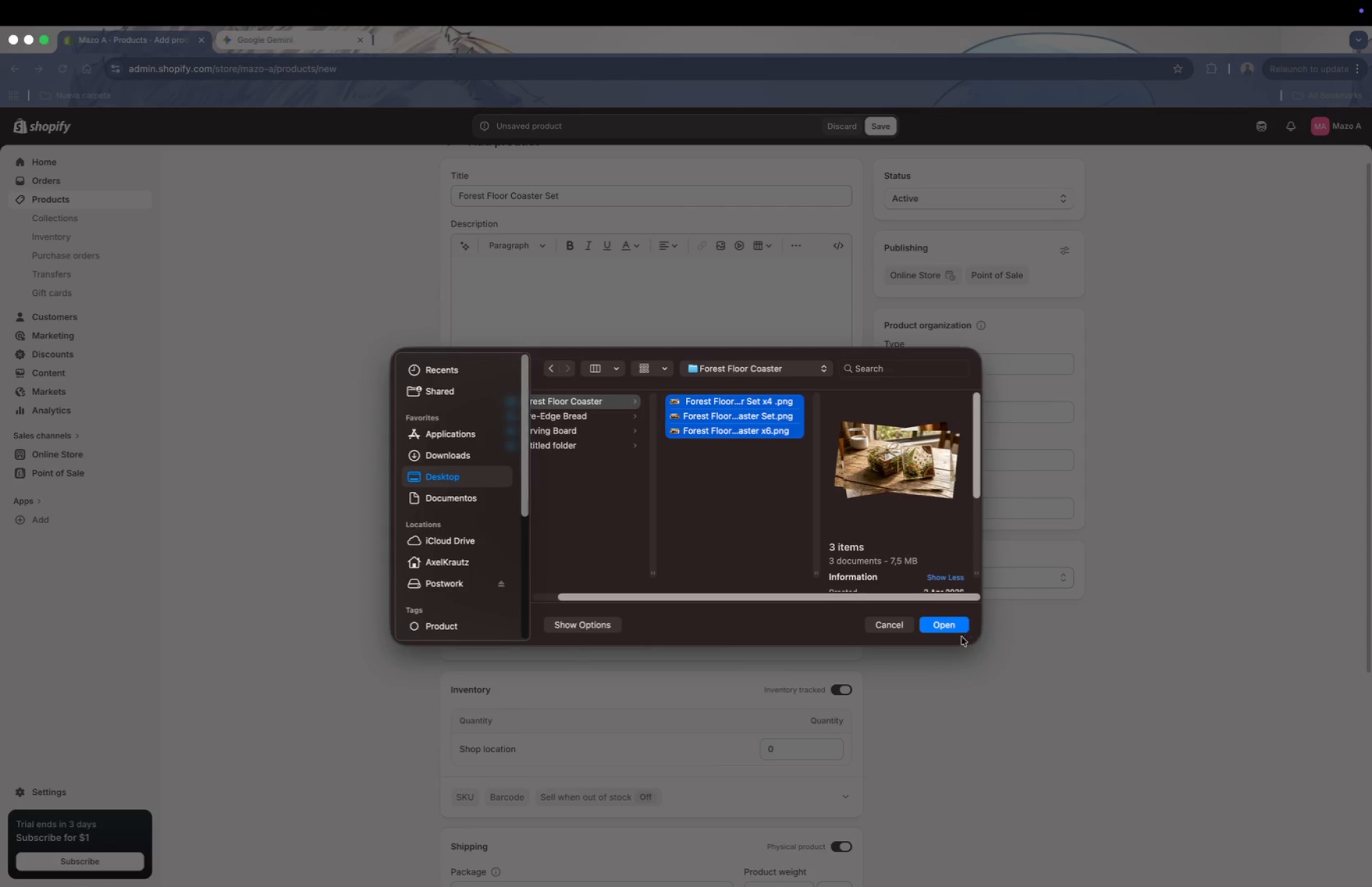 
left_click([950, 624])
 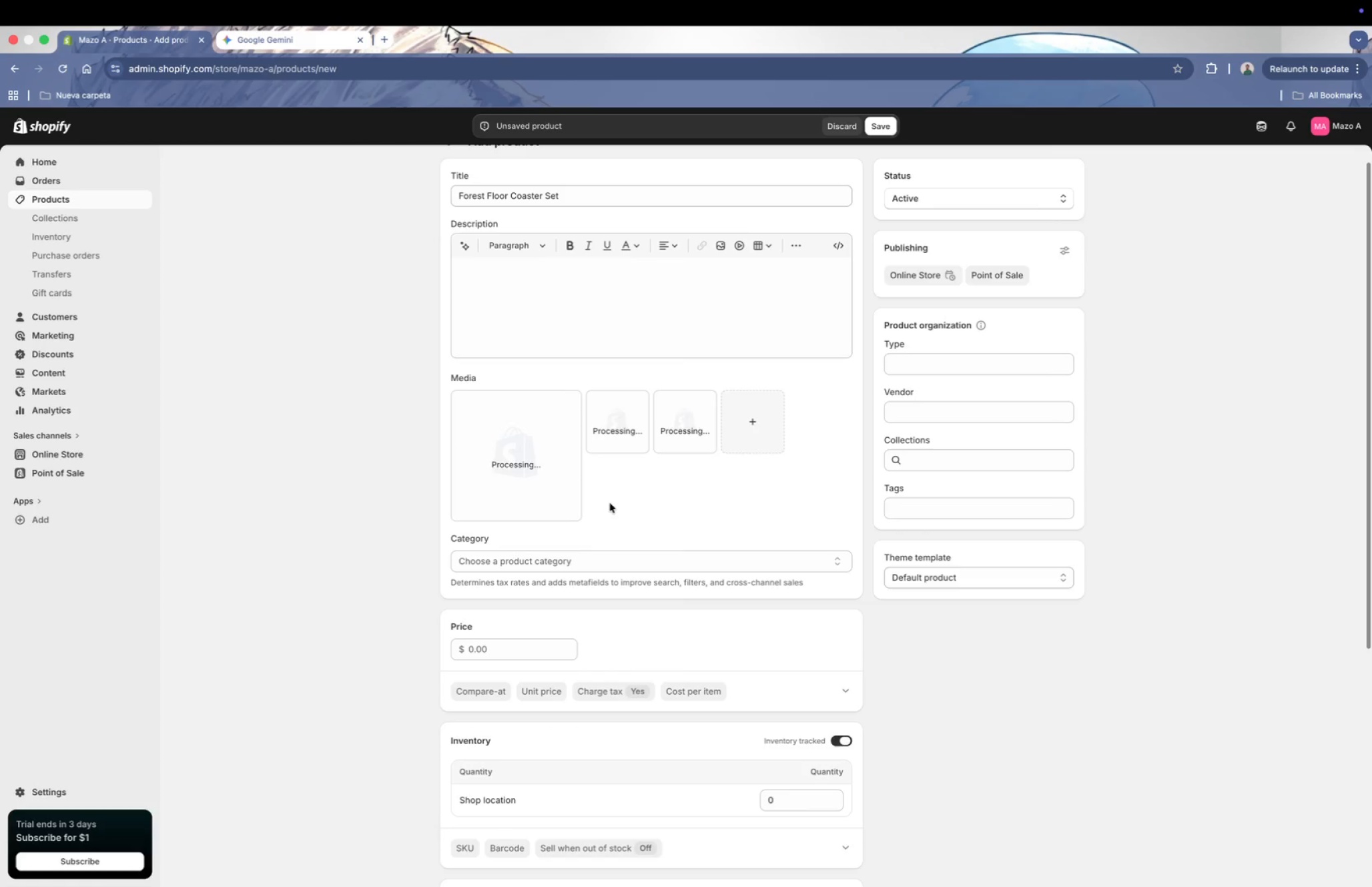 
scroll: coordinate [610, 501], scroll_direction: up, amount: 1.0
 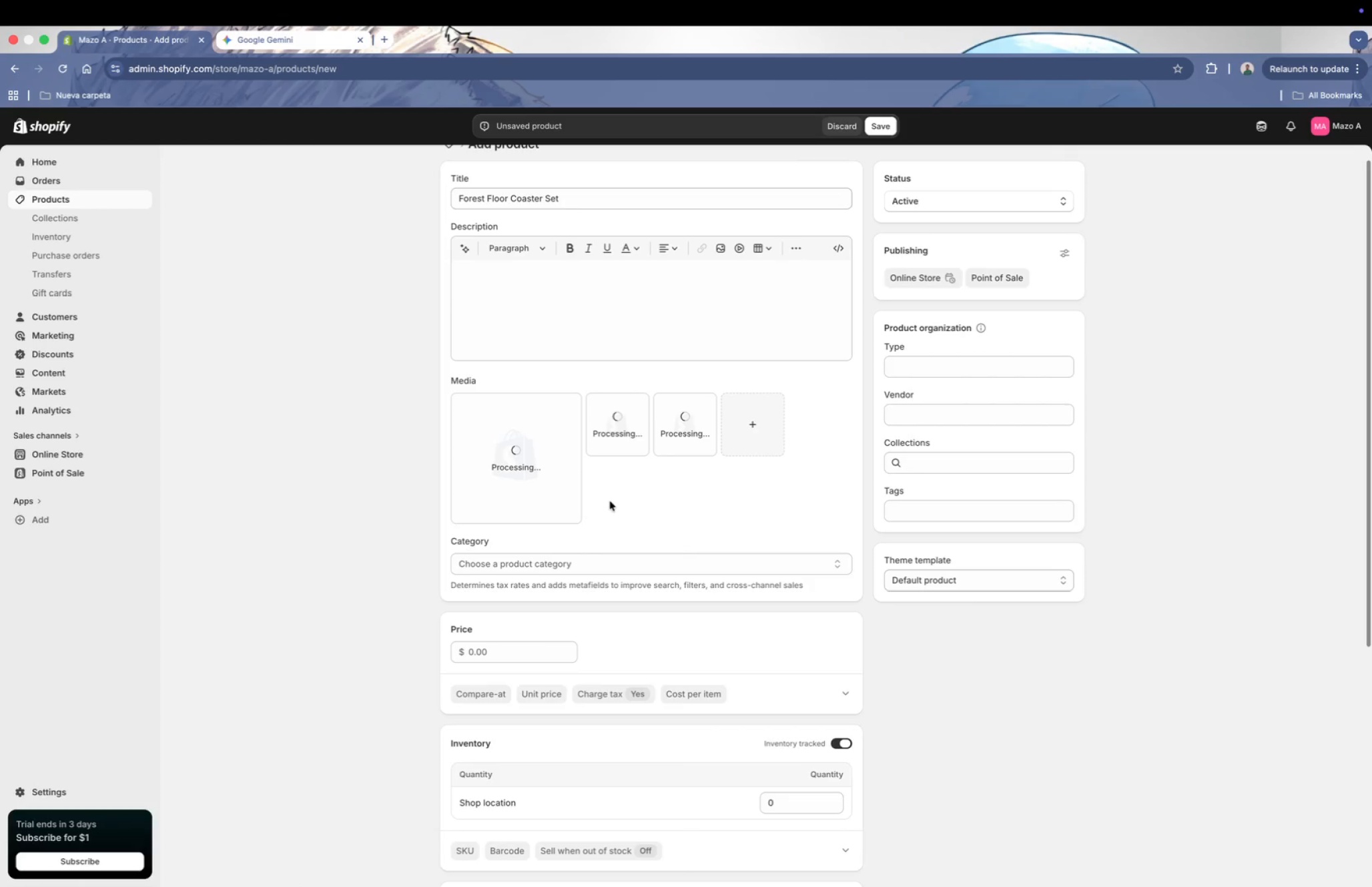 
scroll: coordinate [610, 501], scroll_direction: down, amount: 1.0
 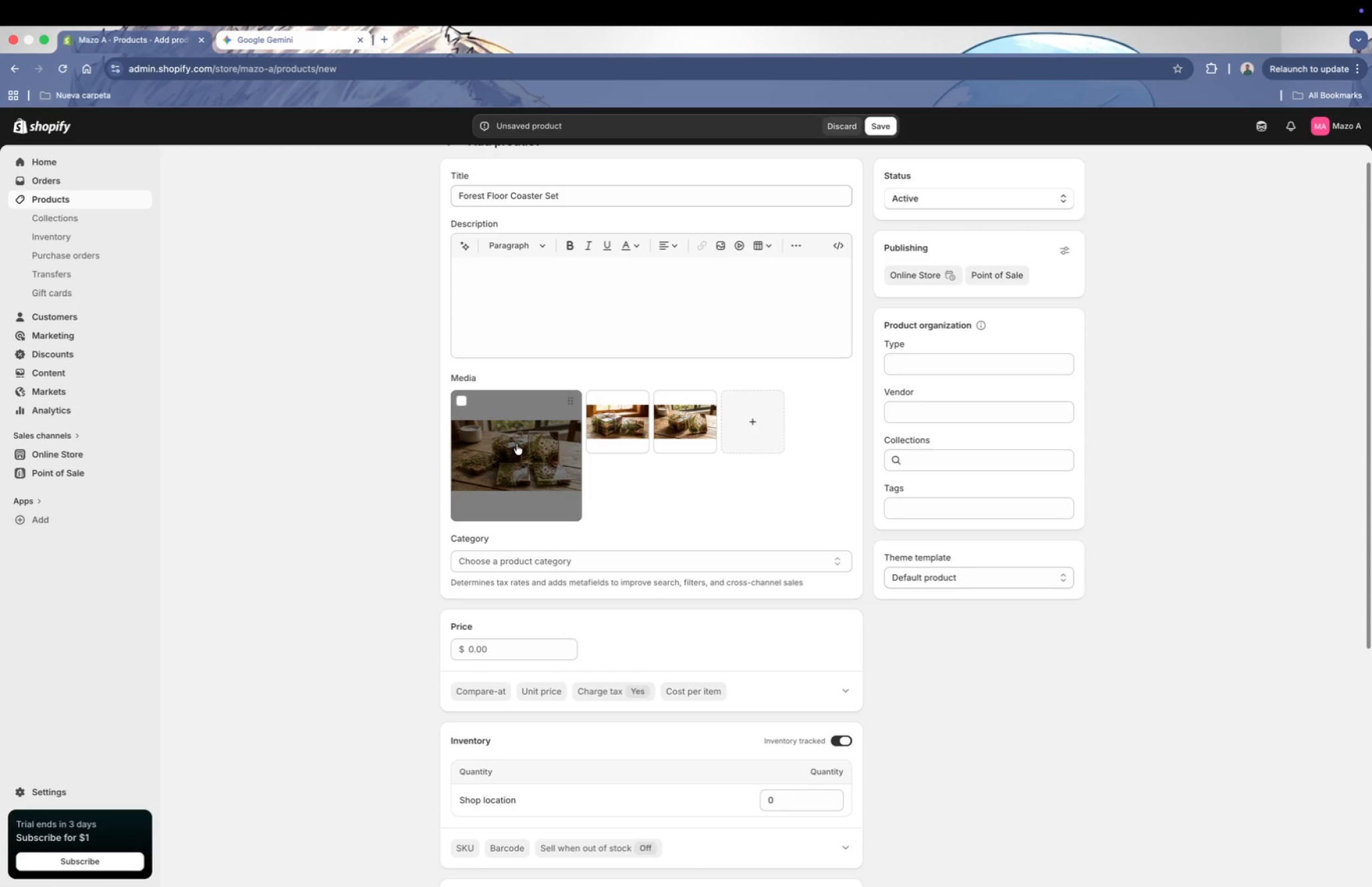 
left_click([517, 444])
 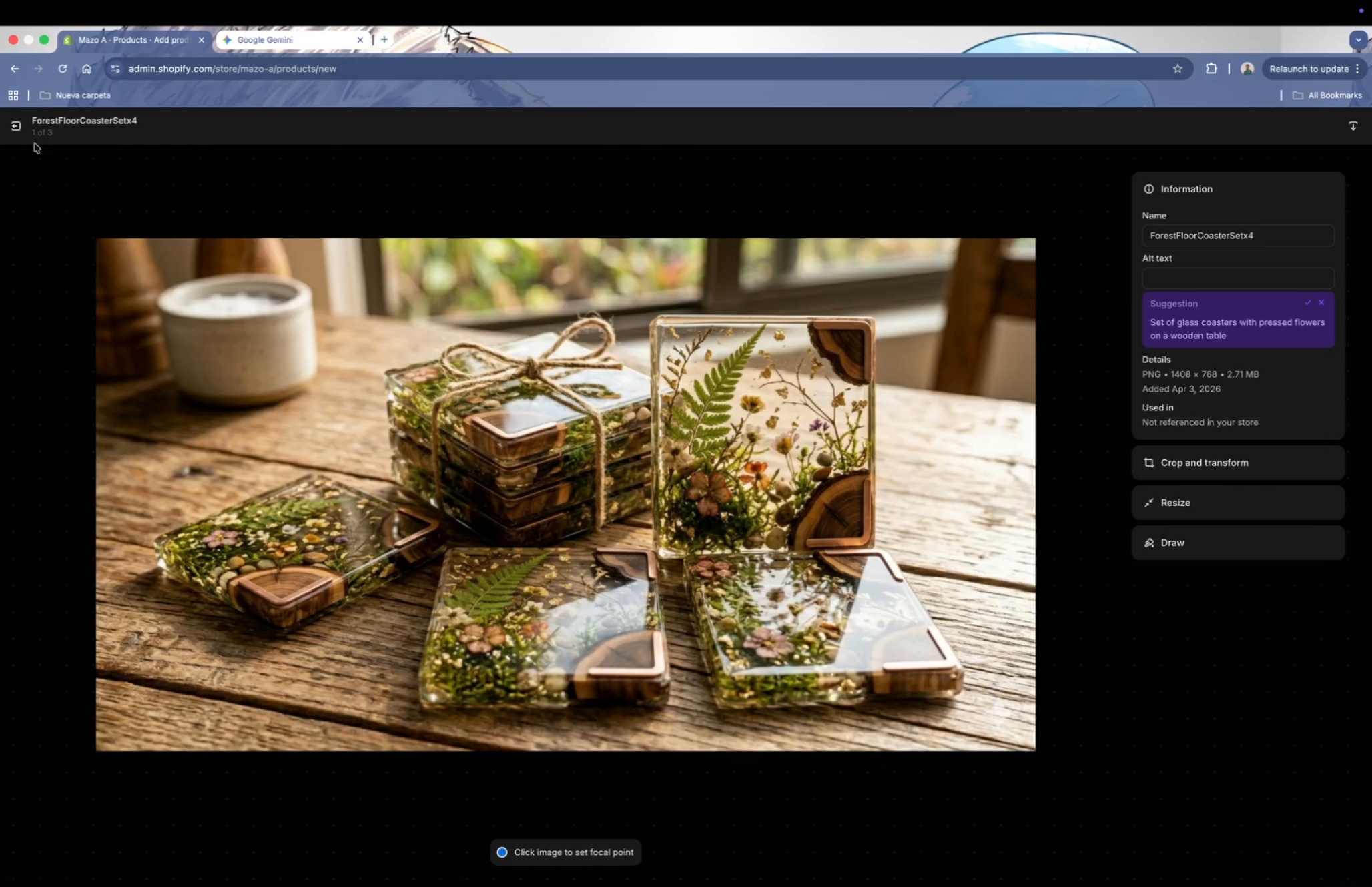 
wait(6.3)
 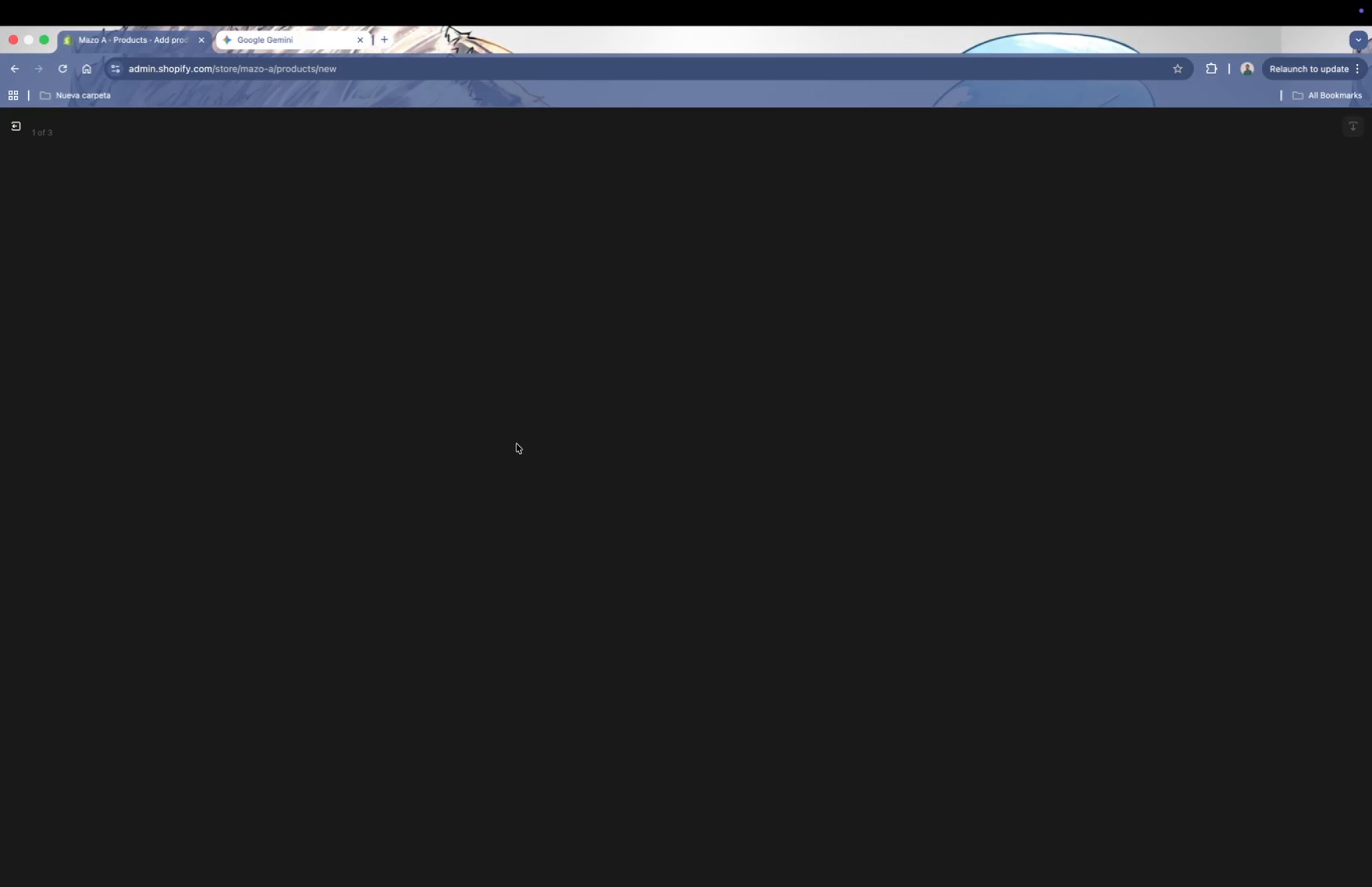 
left_click([21, 127])
 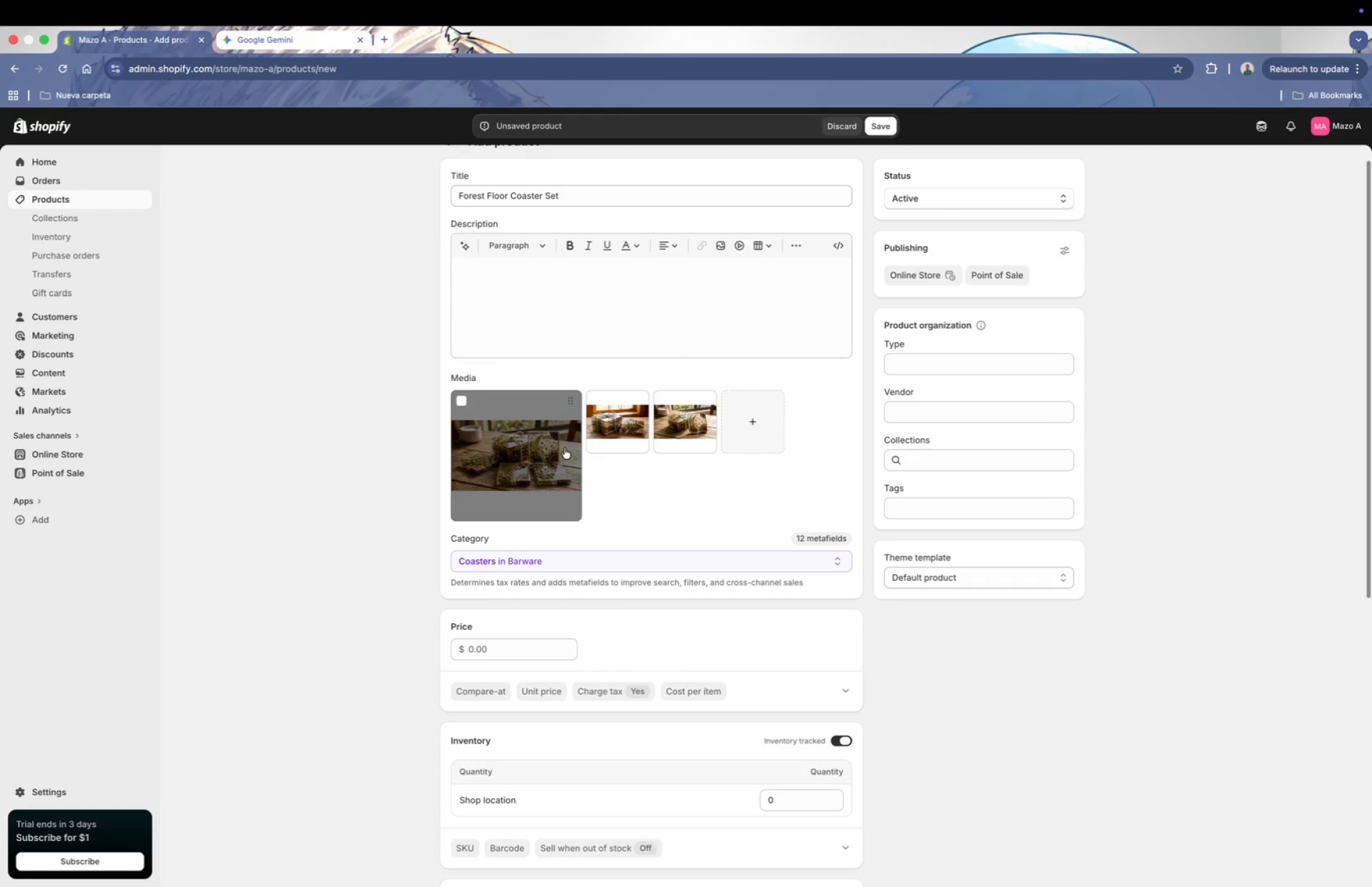 
left_click_drag(start_coordinate=[623, 418], to_coordinate=[521, 432])
 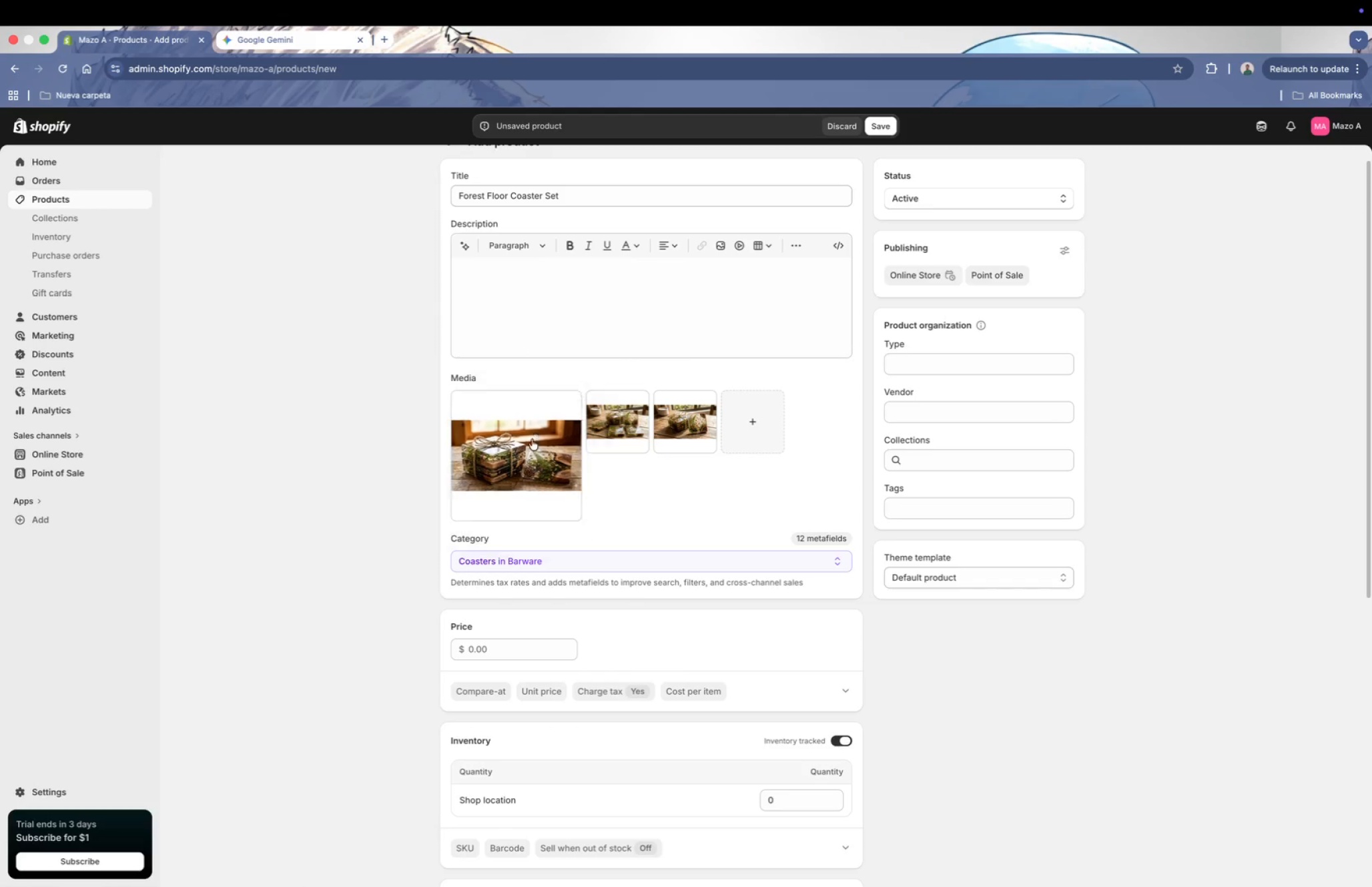 
left_click([529, 443])
 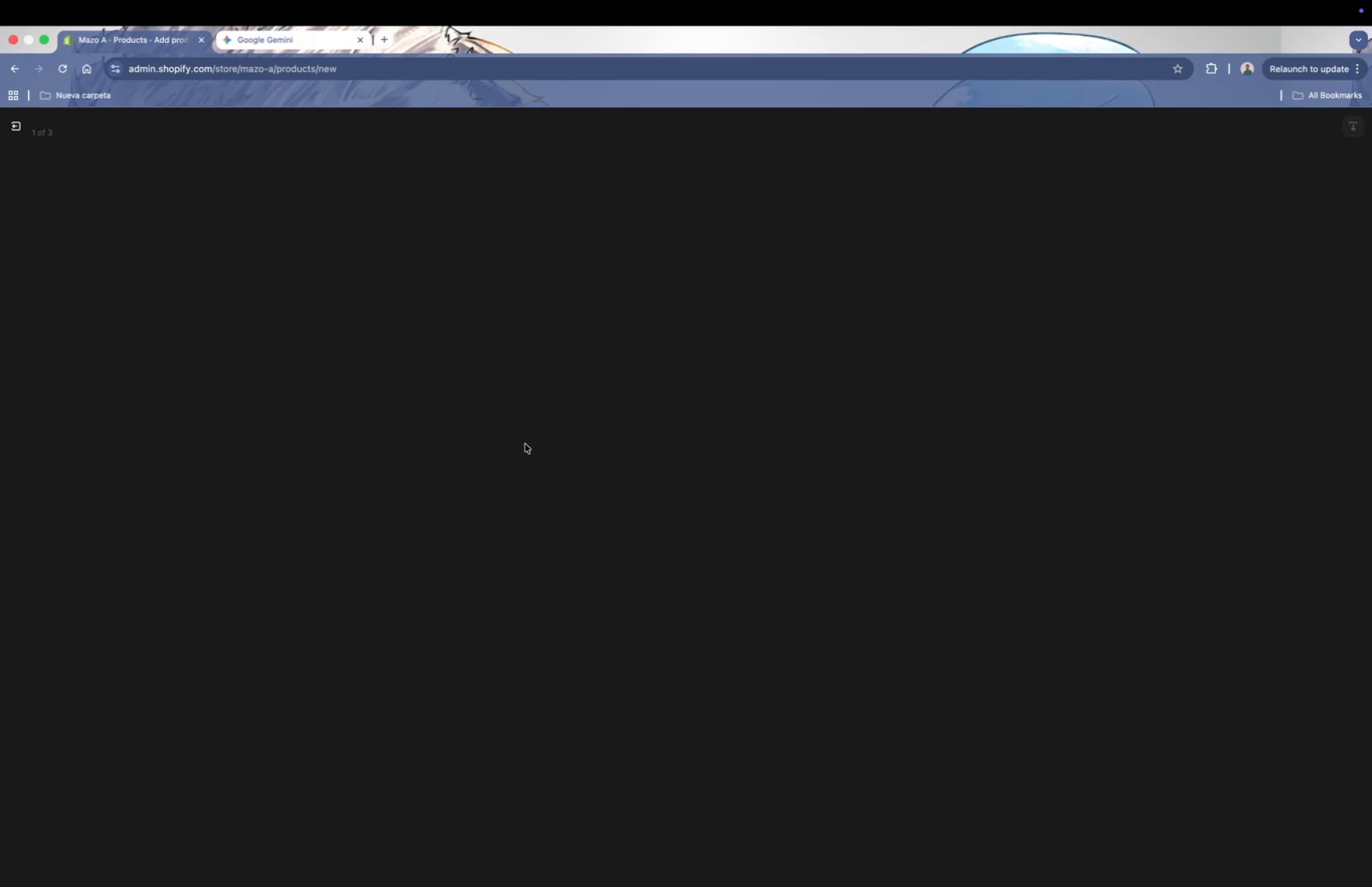 
mouse_move([1326, 182])
 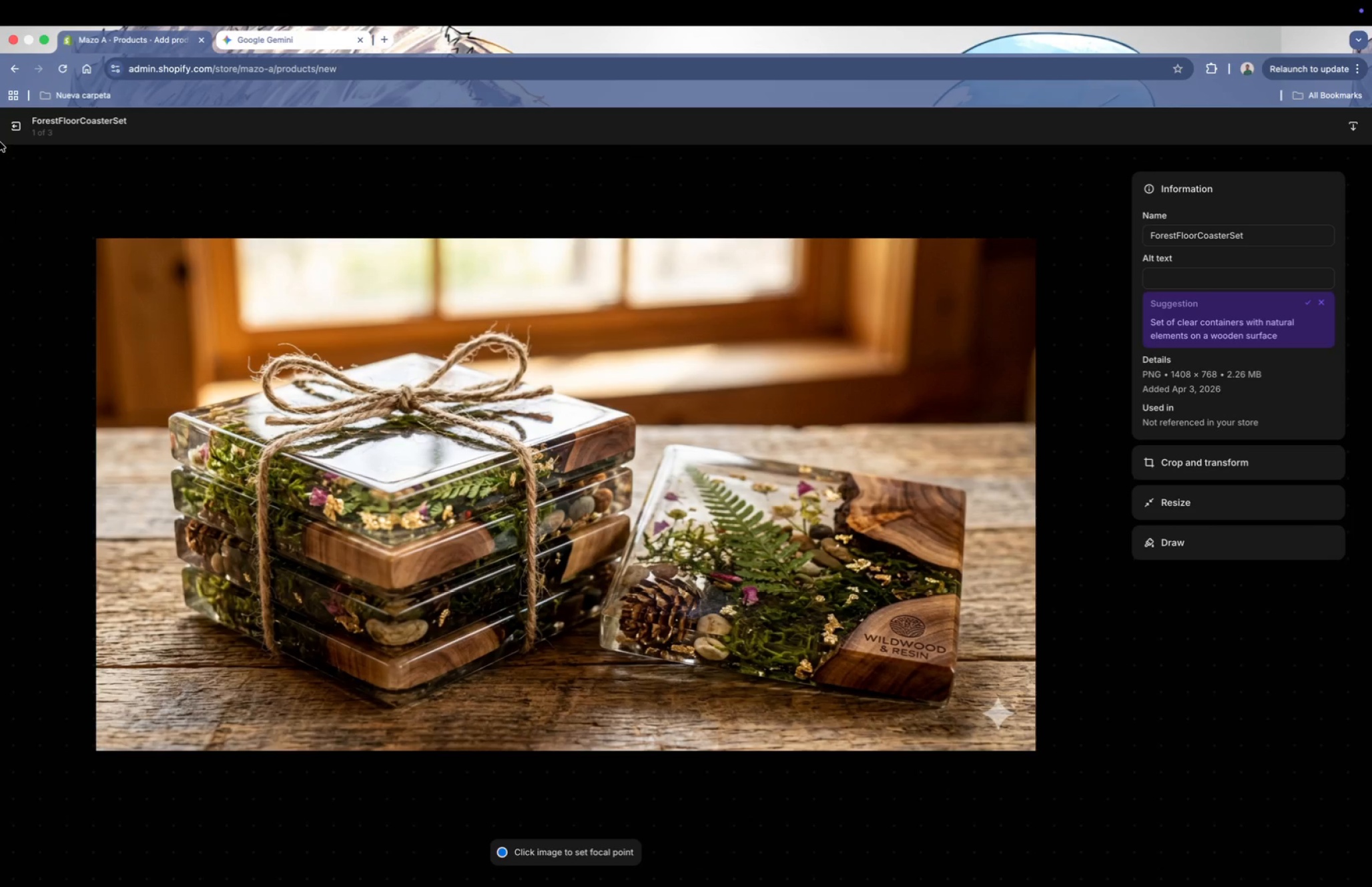 
left_click([15, 128])
 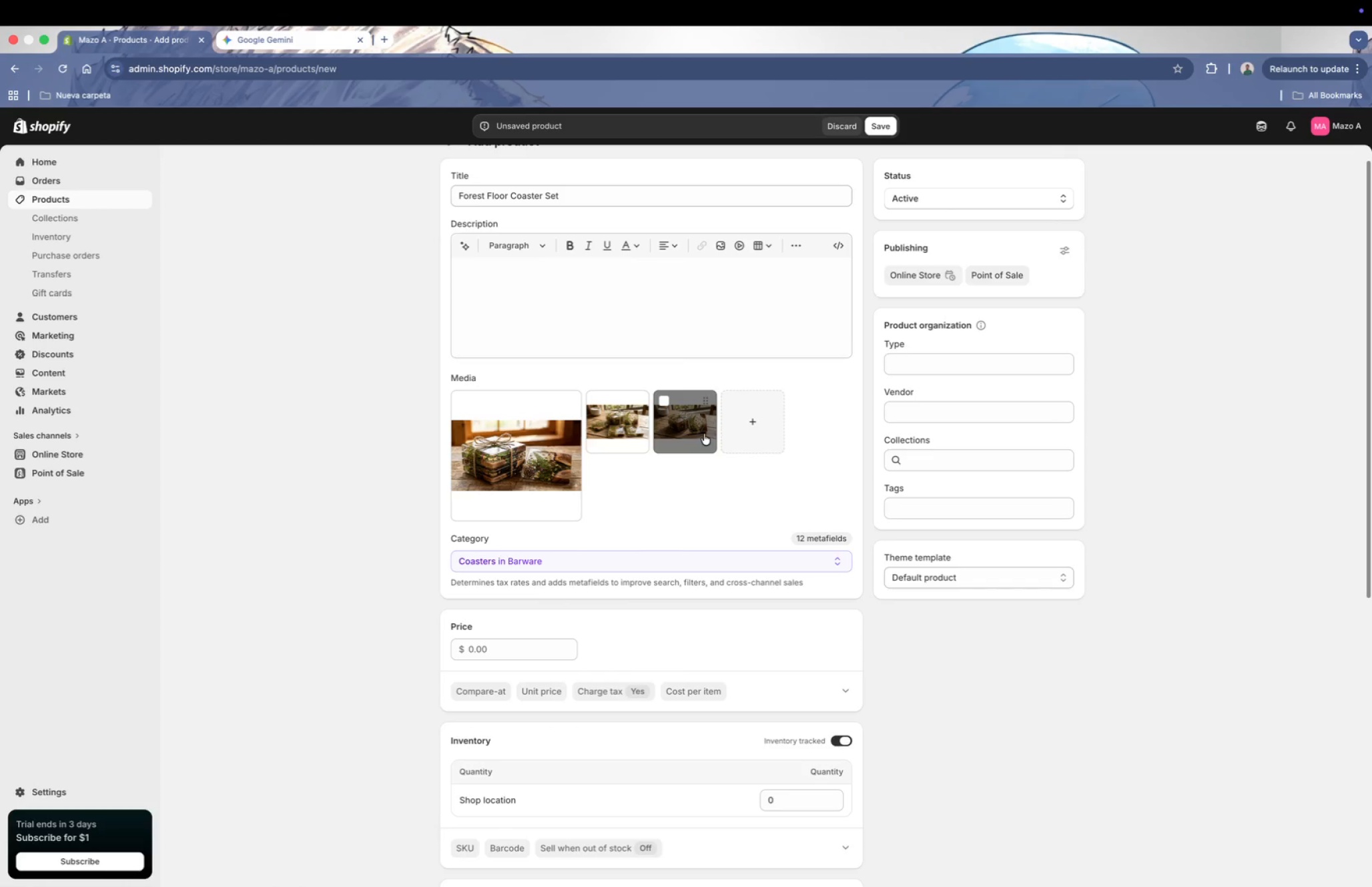 
scroll: coordinate [599, 527], scroll_direction: down, amount: 11.0
 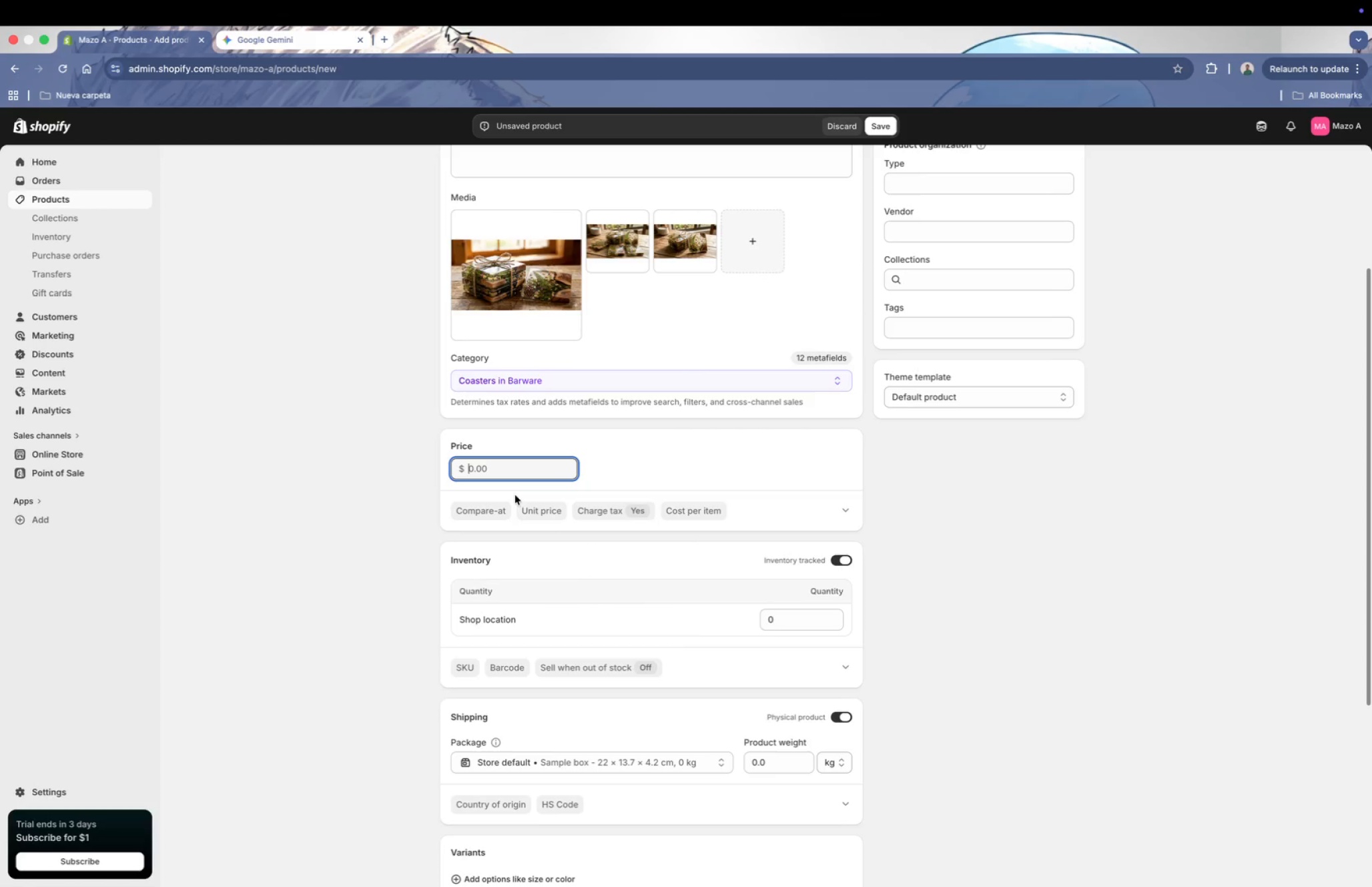 
left_click([477, 510])
 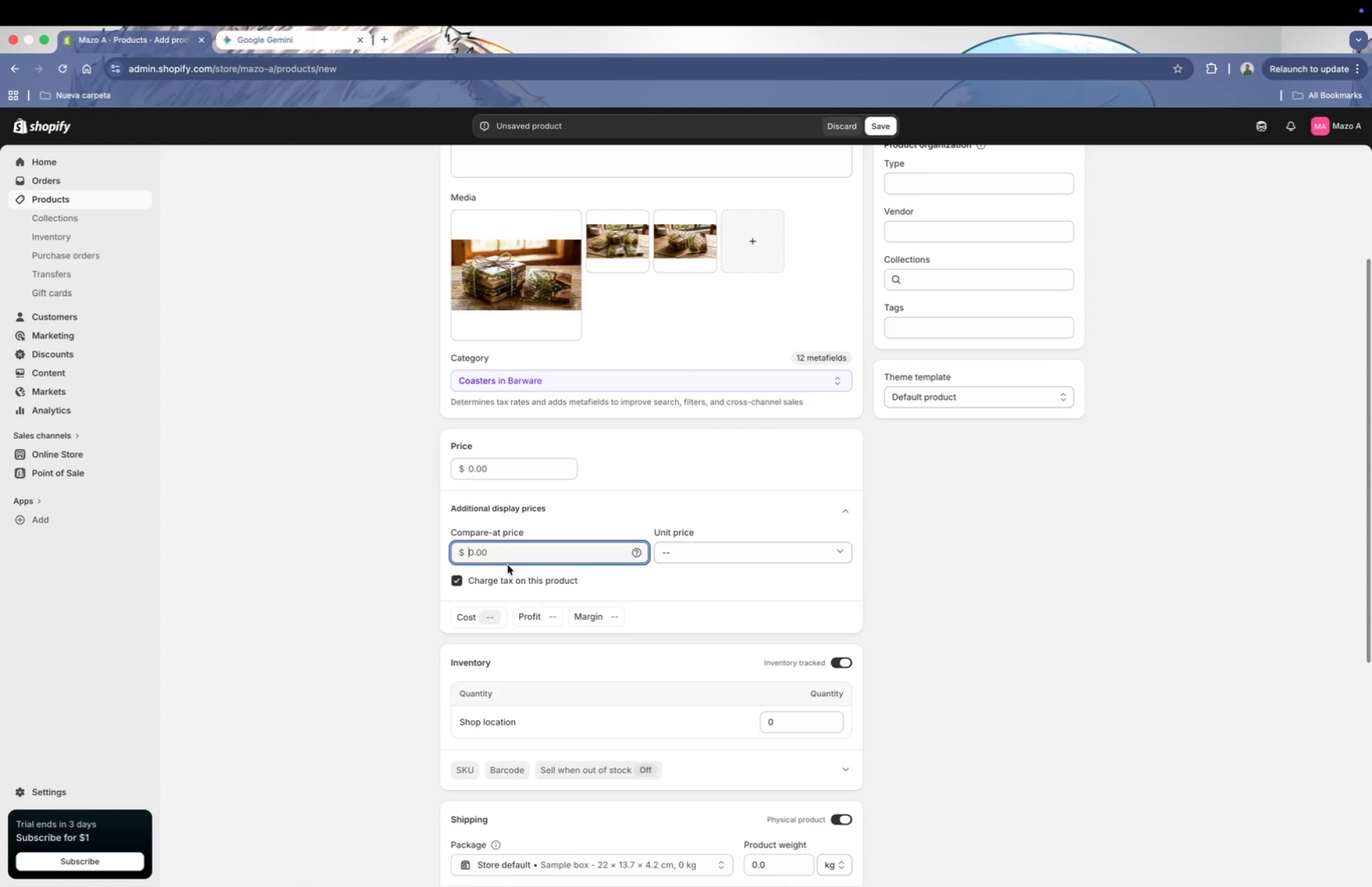 
left_click([497, 556])
 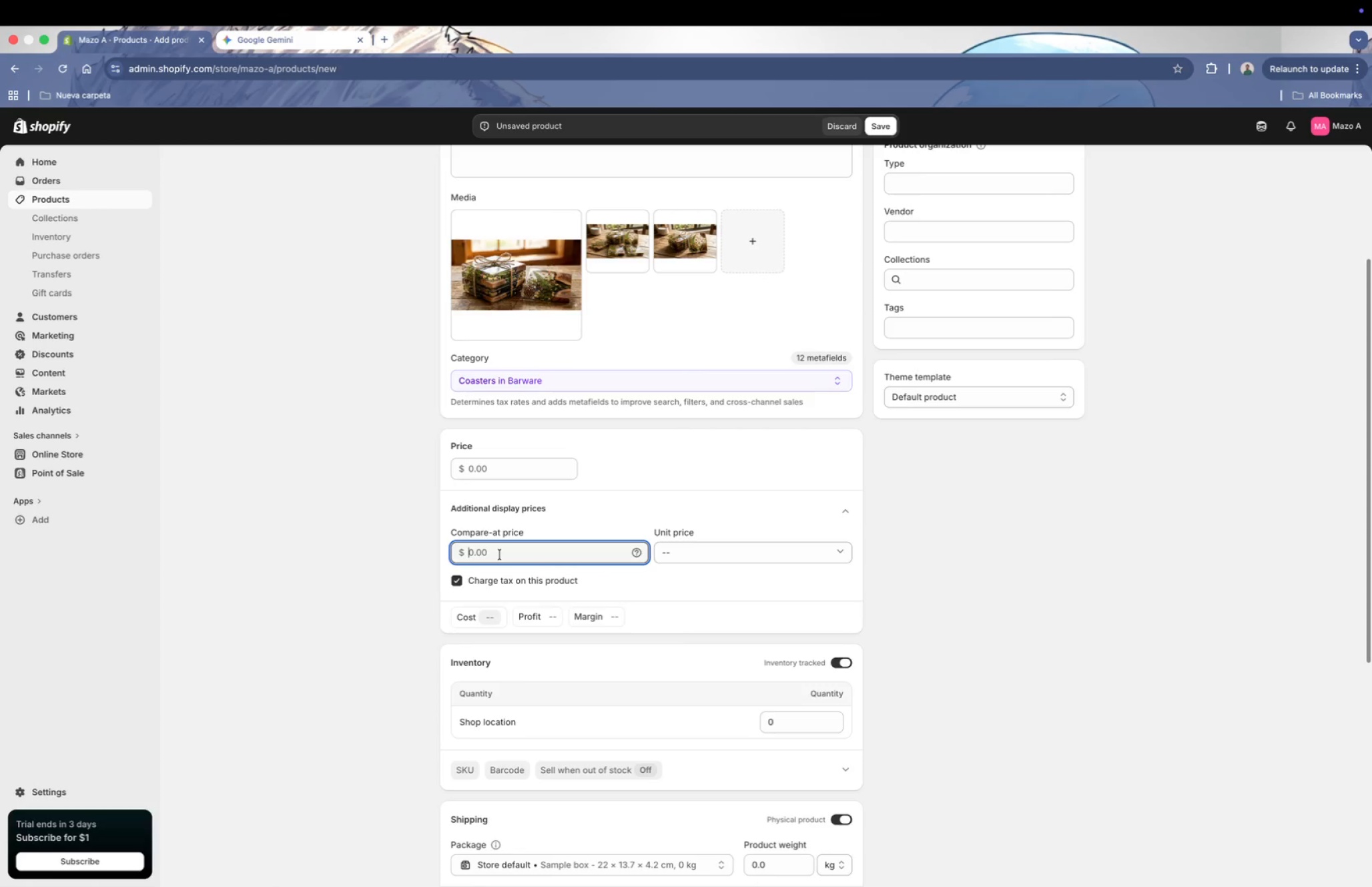 
type(50)
 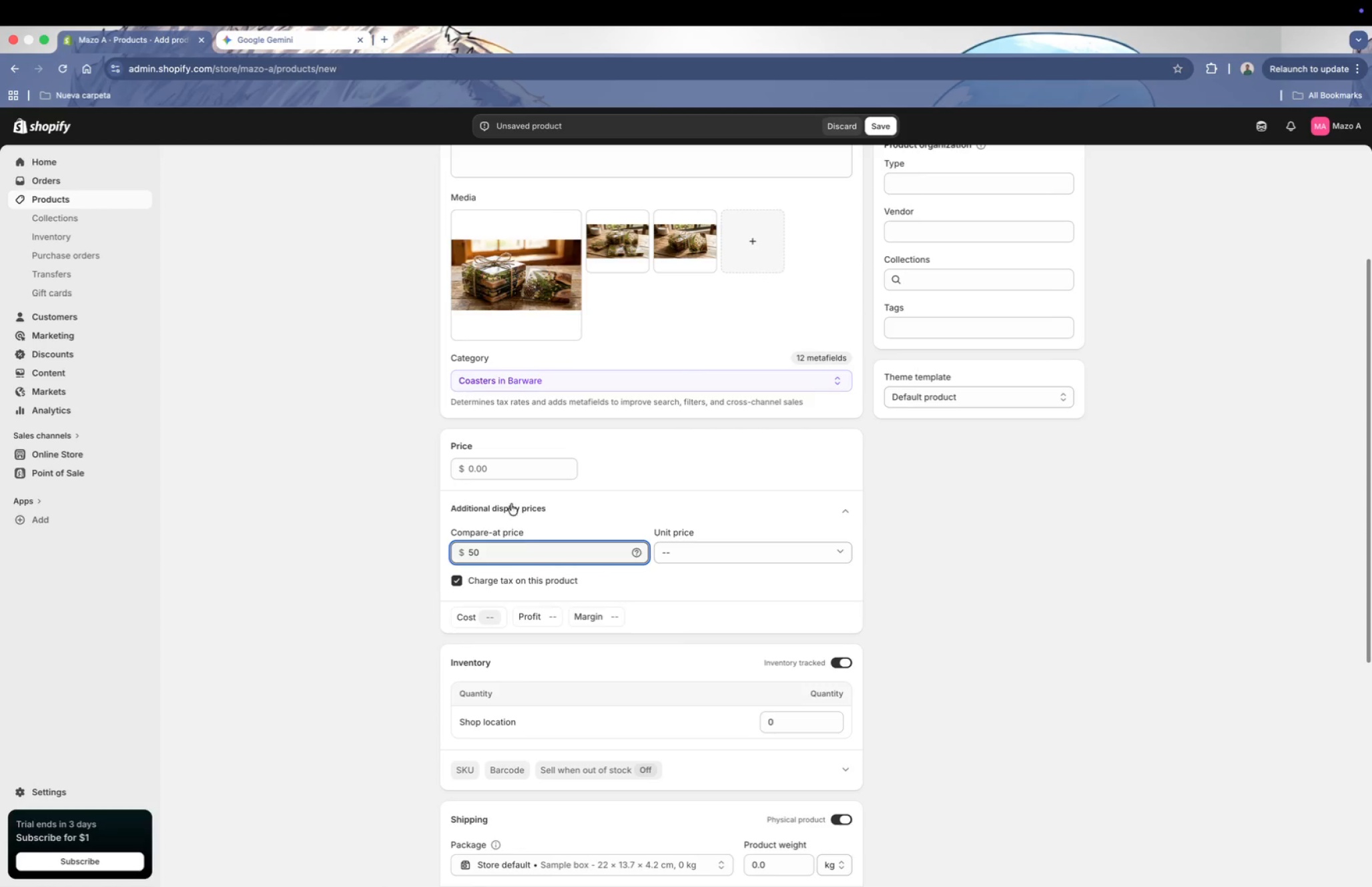 
left_click([503, 457])
 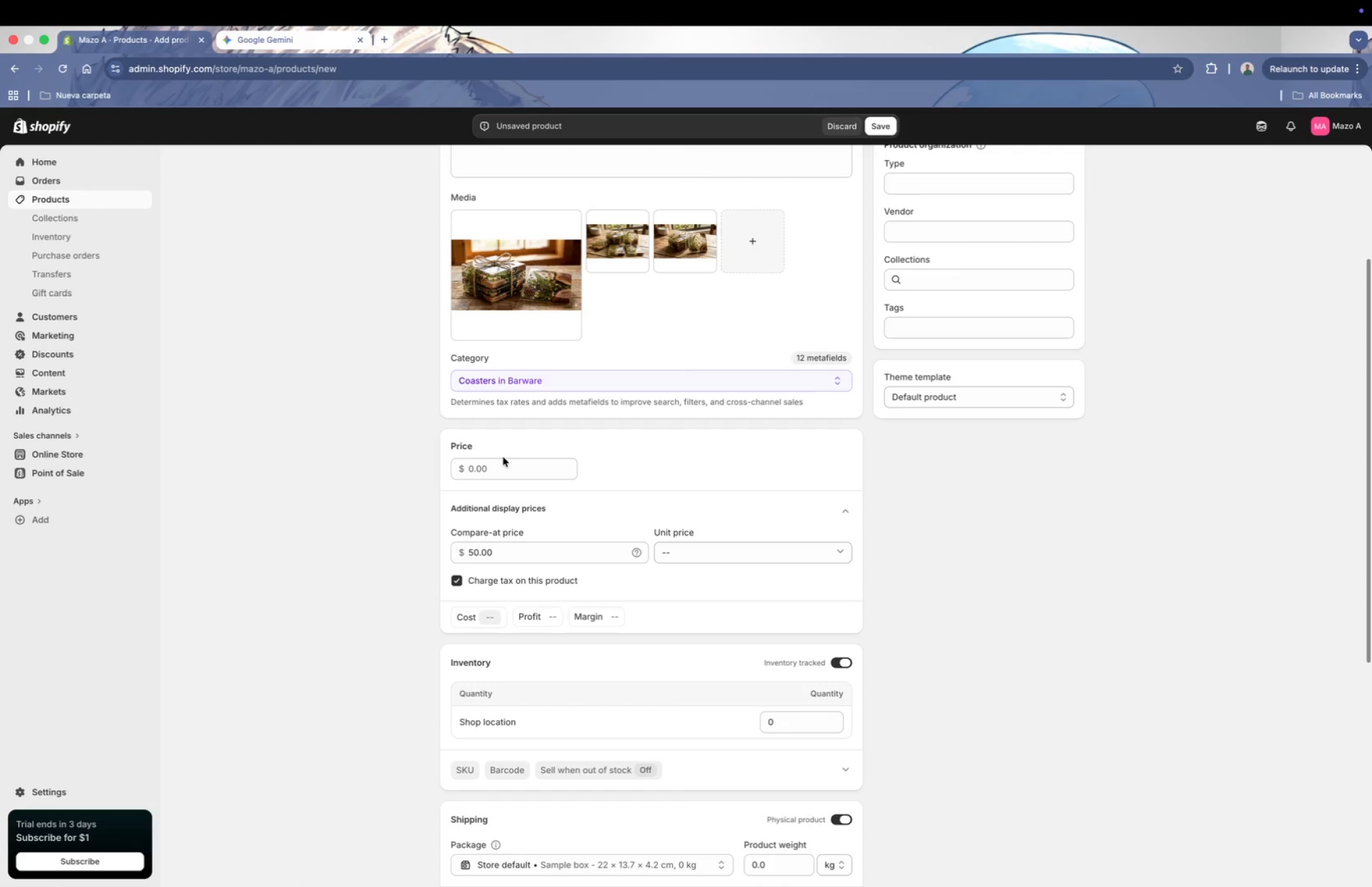 
type(40)
 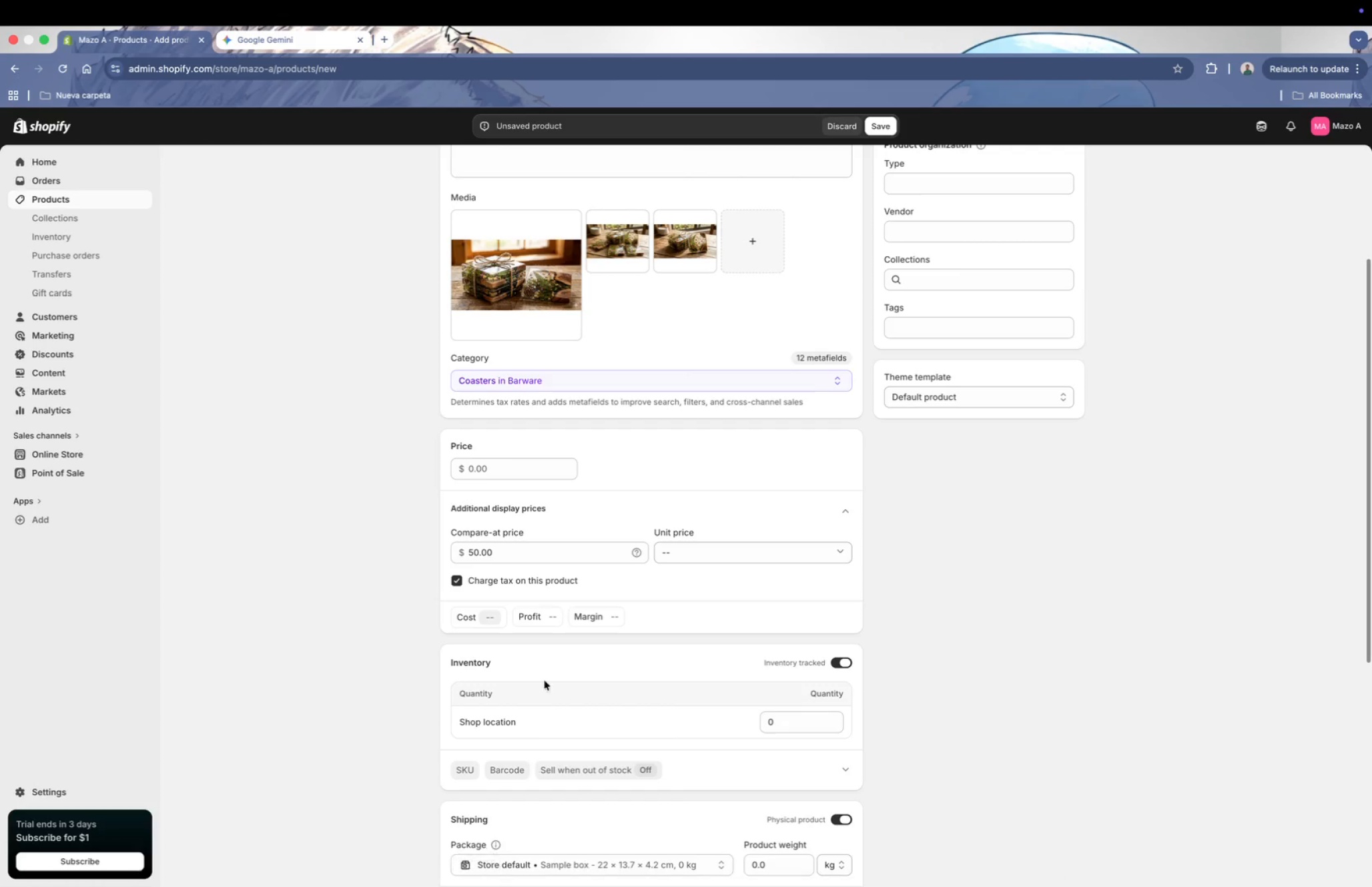 
left_click([521, 461])
 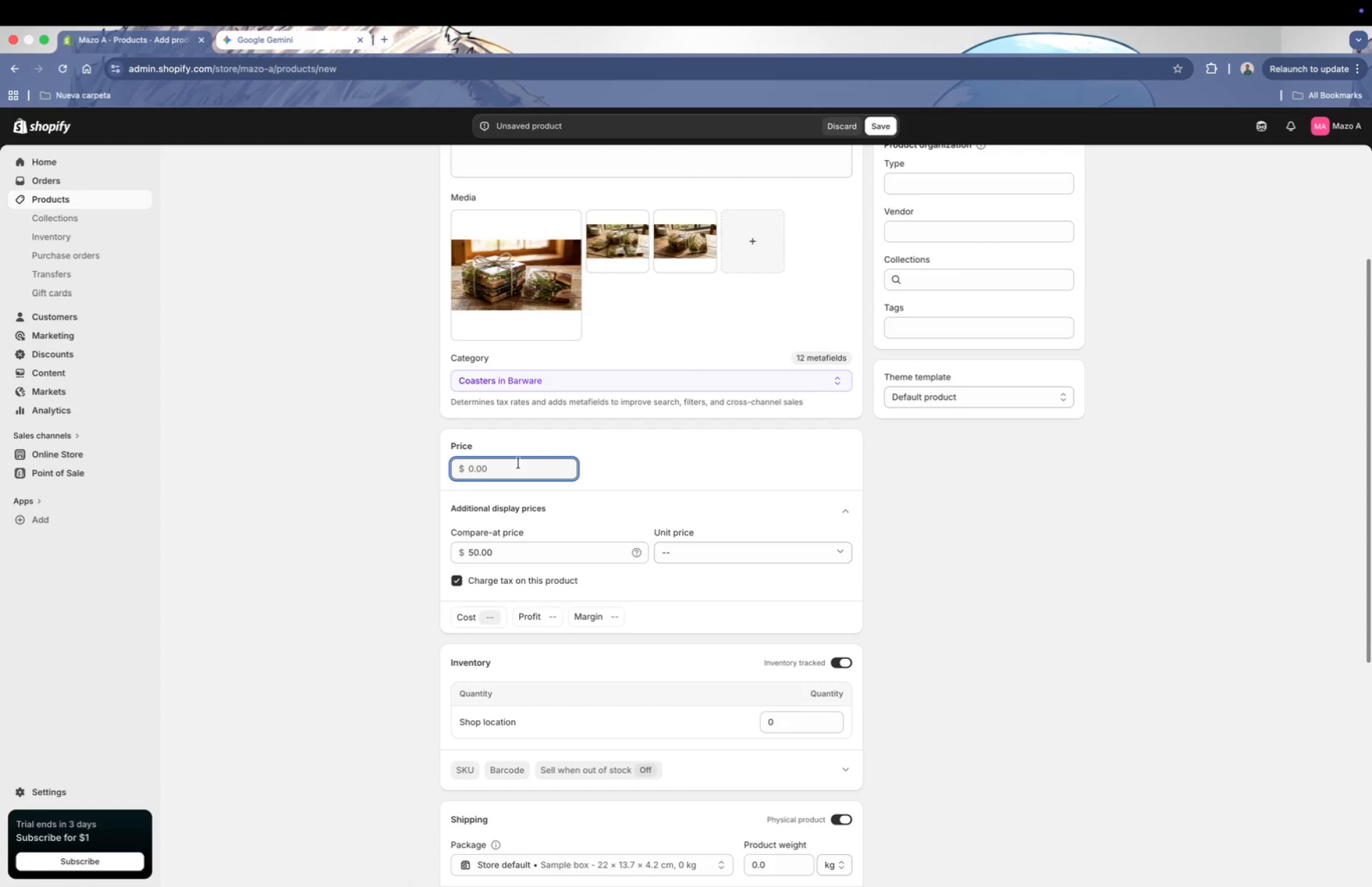 
type(40)
 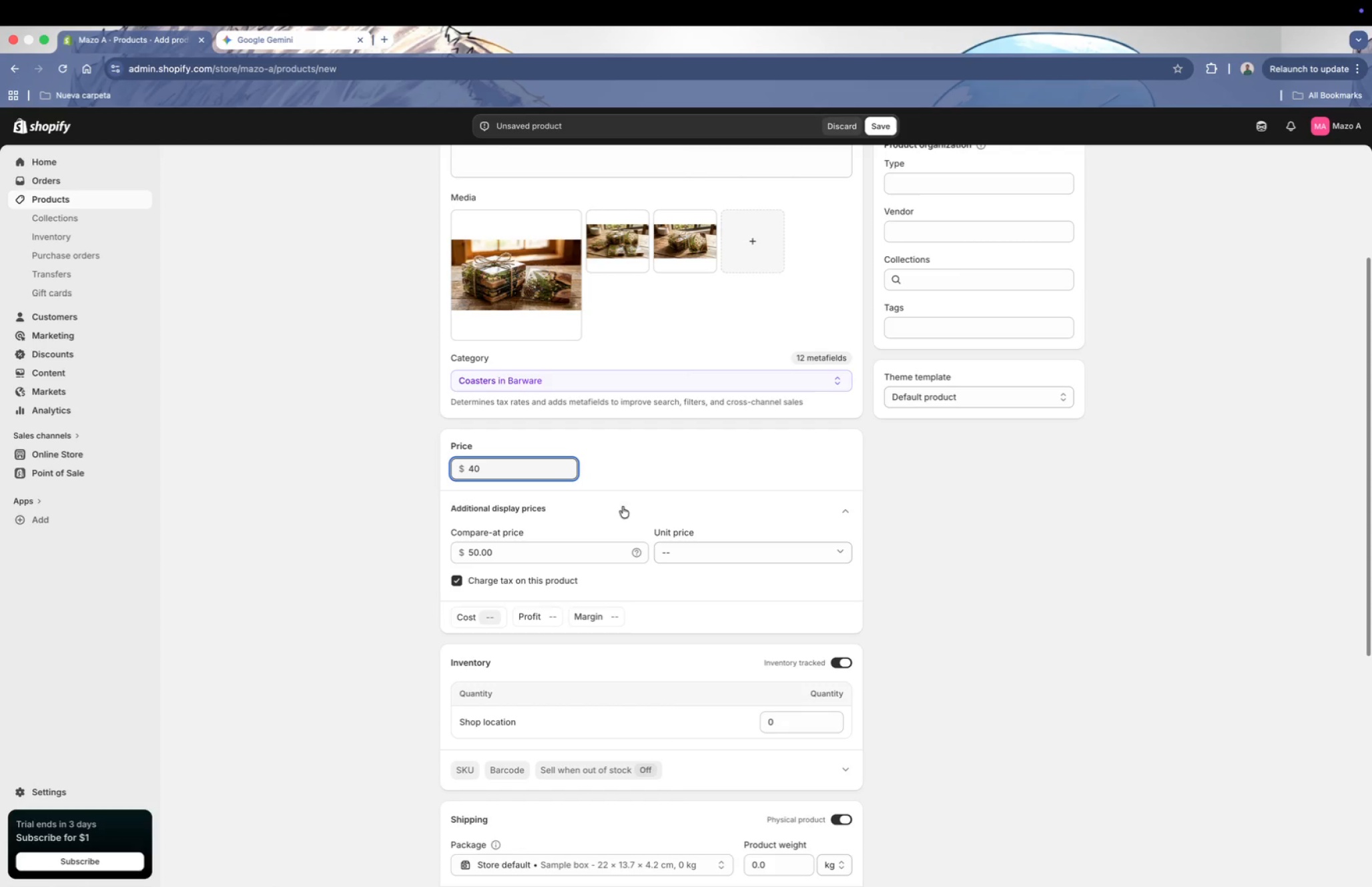 
left_click([689, 442])
 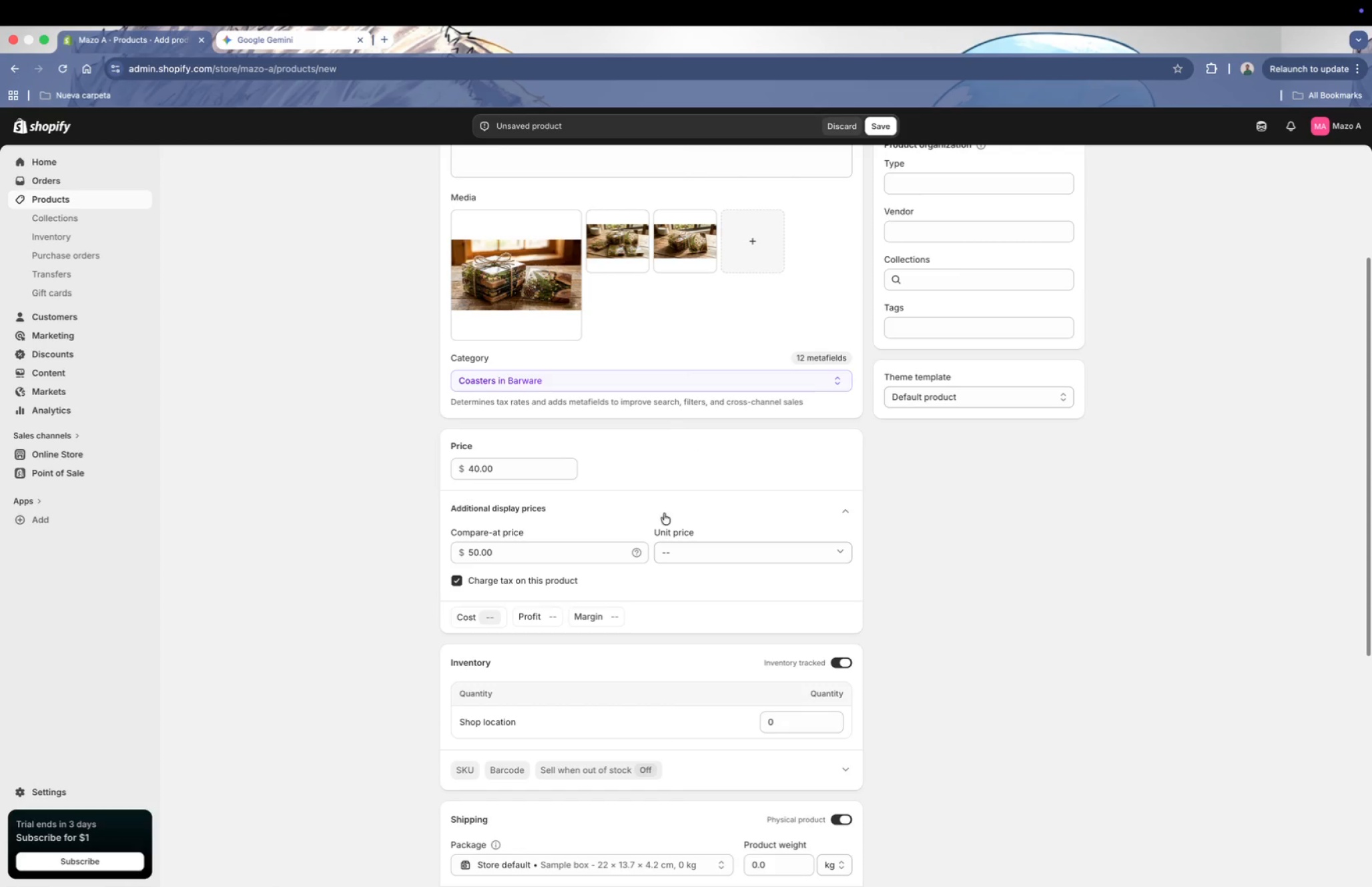 
scroll: coordinate [513, 621], scroll_direction: down, amount: 12.0
 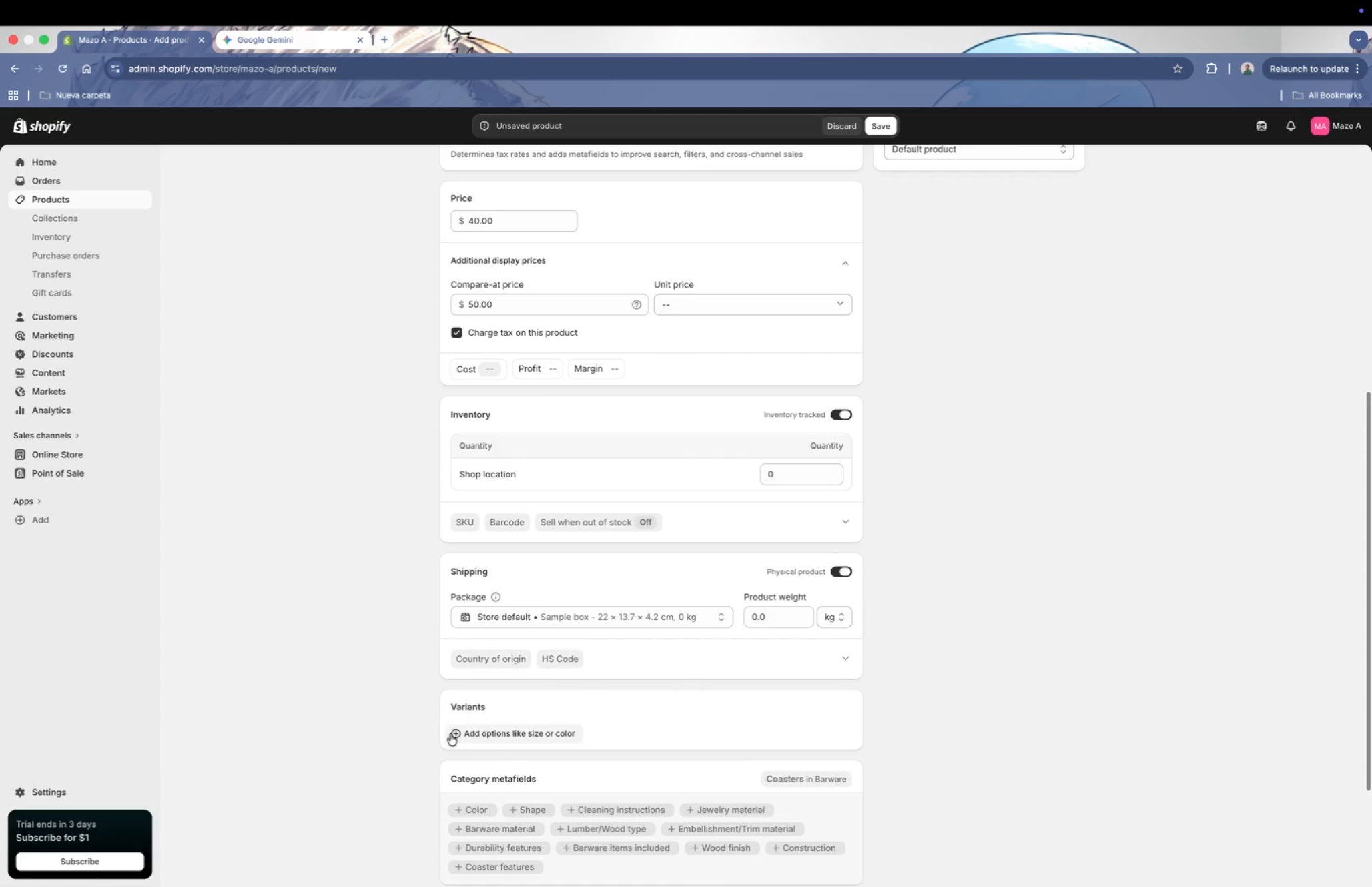 
left_click([451, 734])
 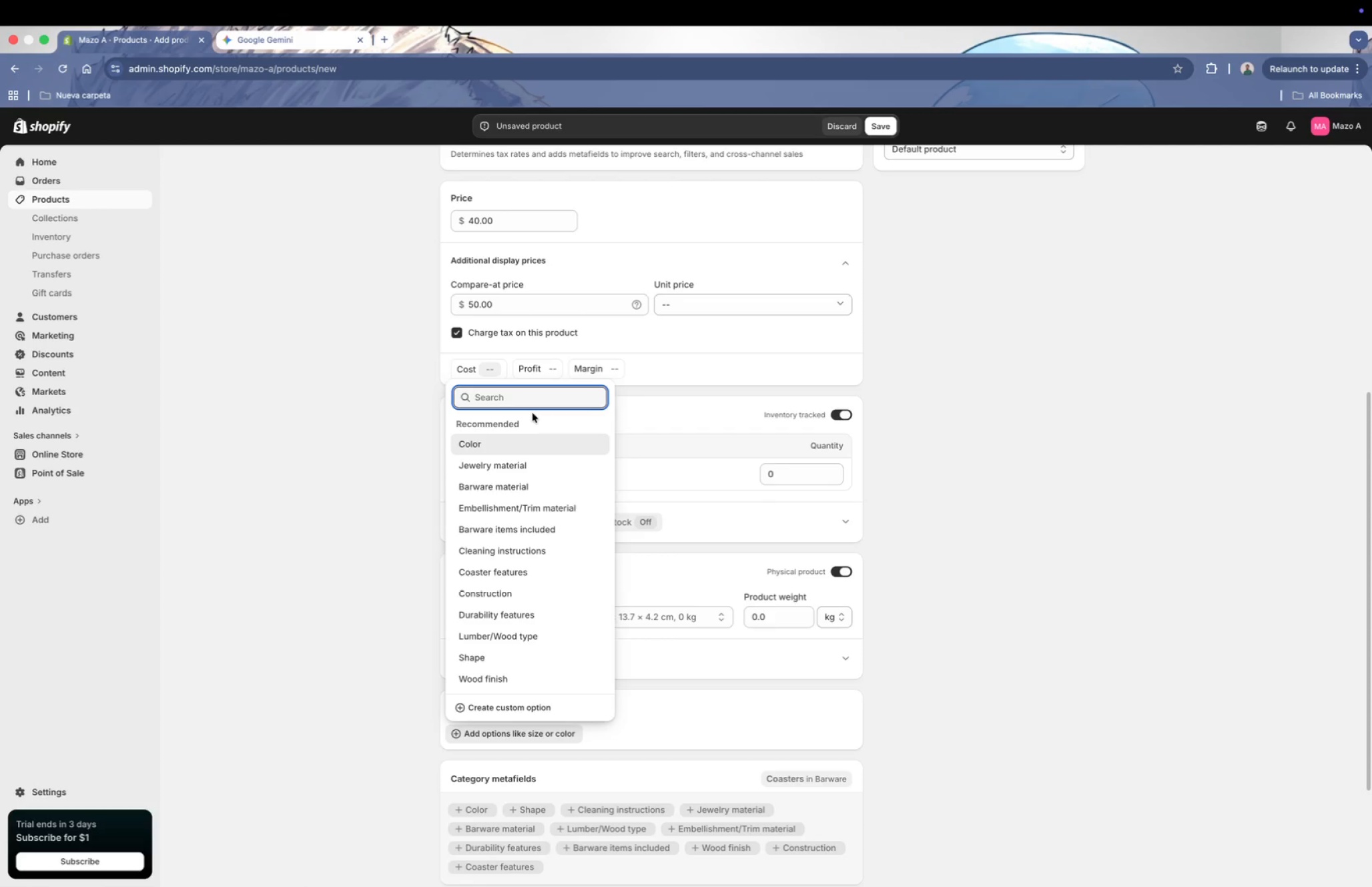 
wait(6.28)
 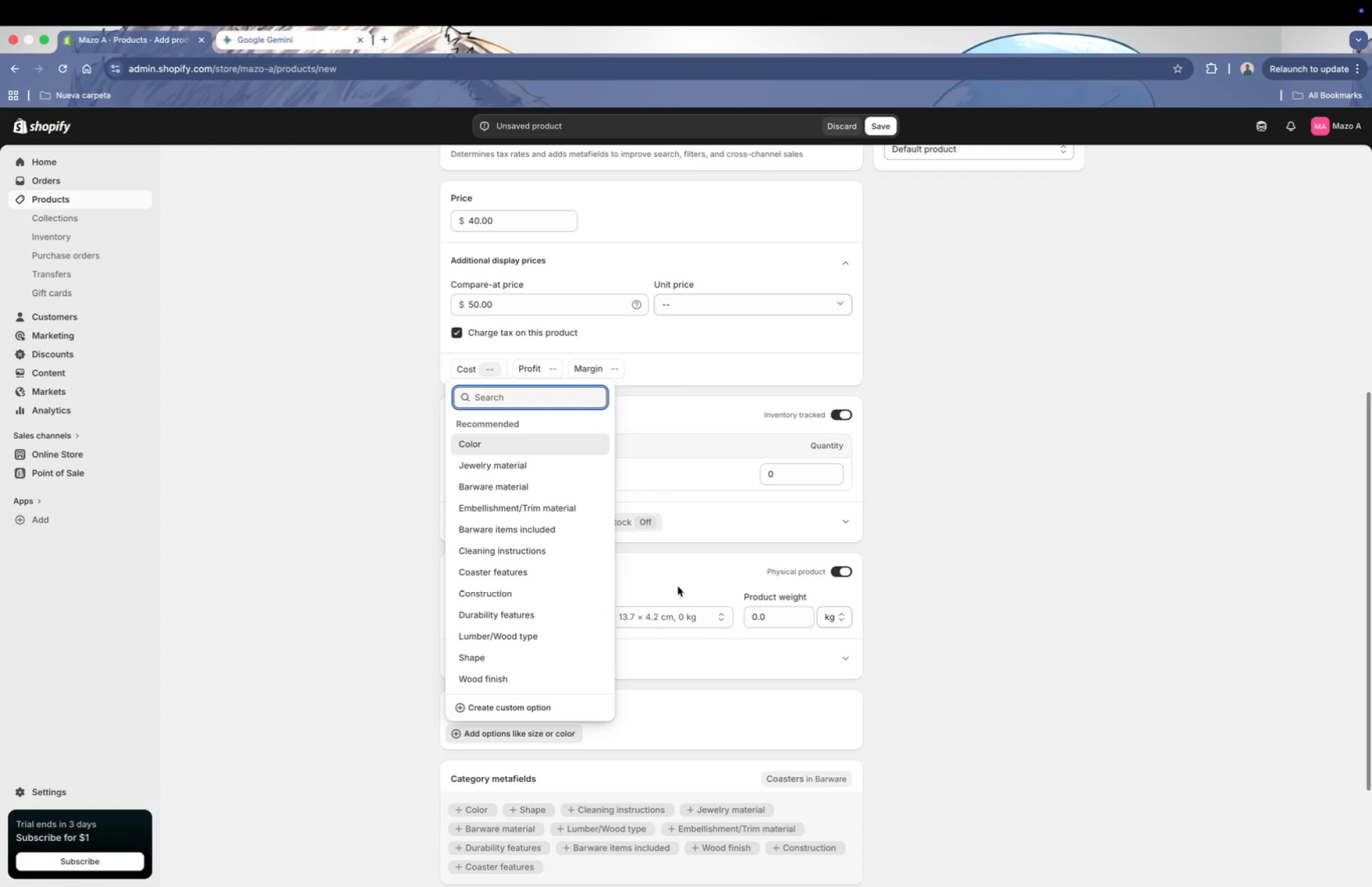 
type(quantityO)
key(Backspace)
type(Package quantity)
 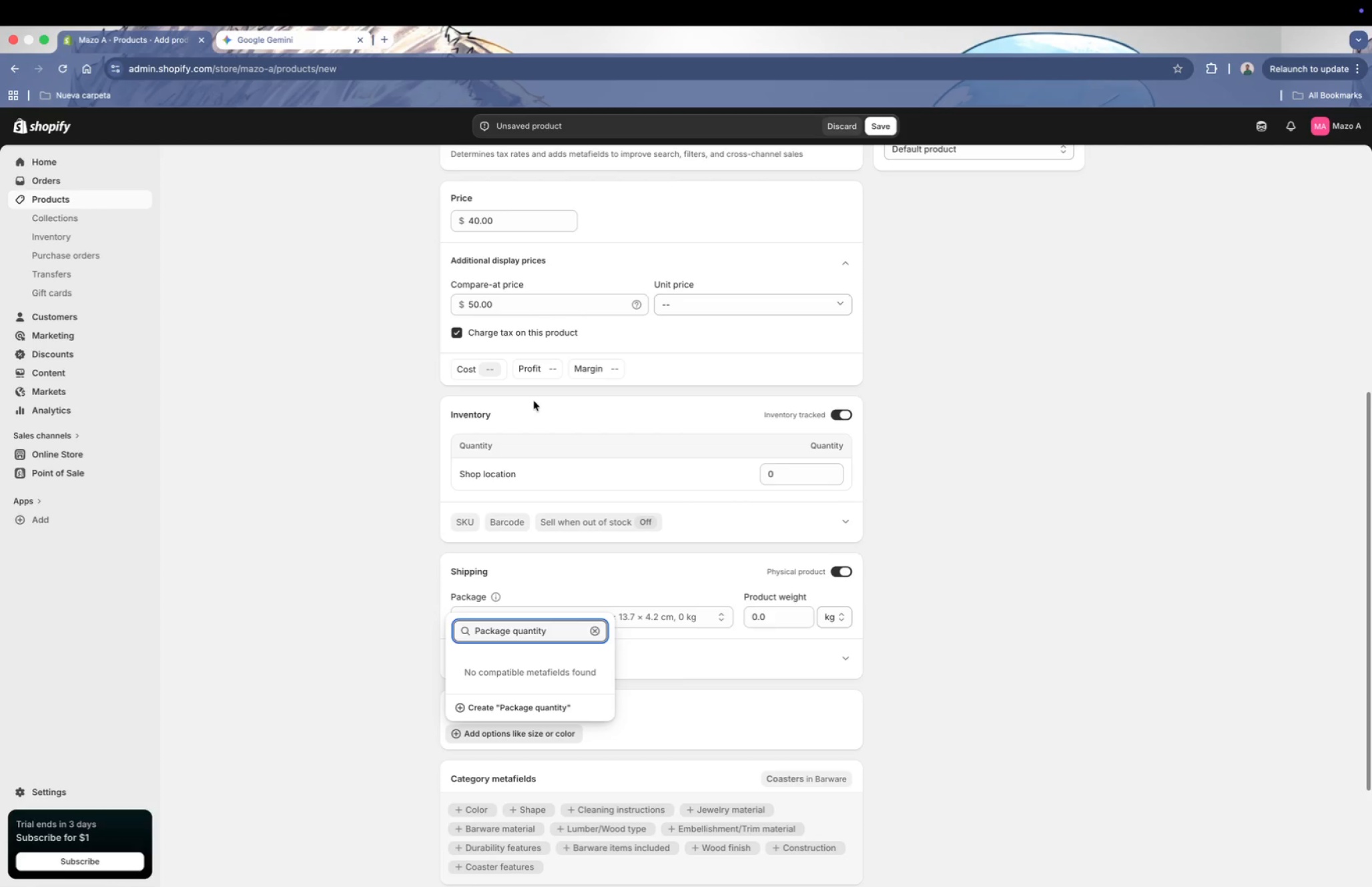 
wait(5.94)
 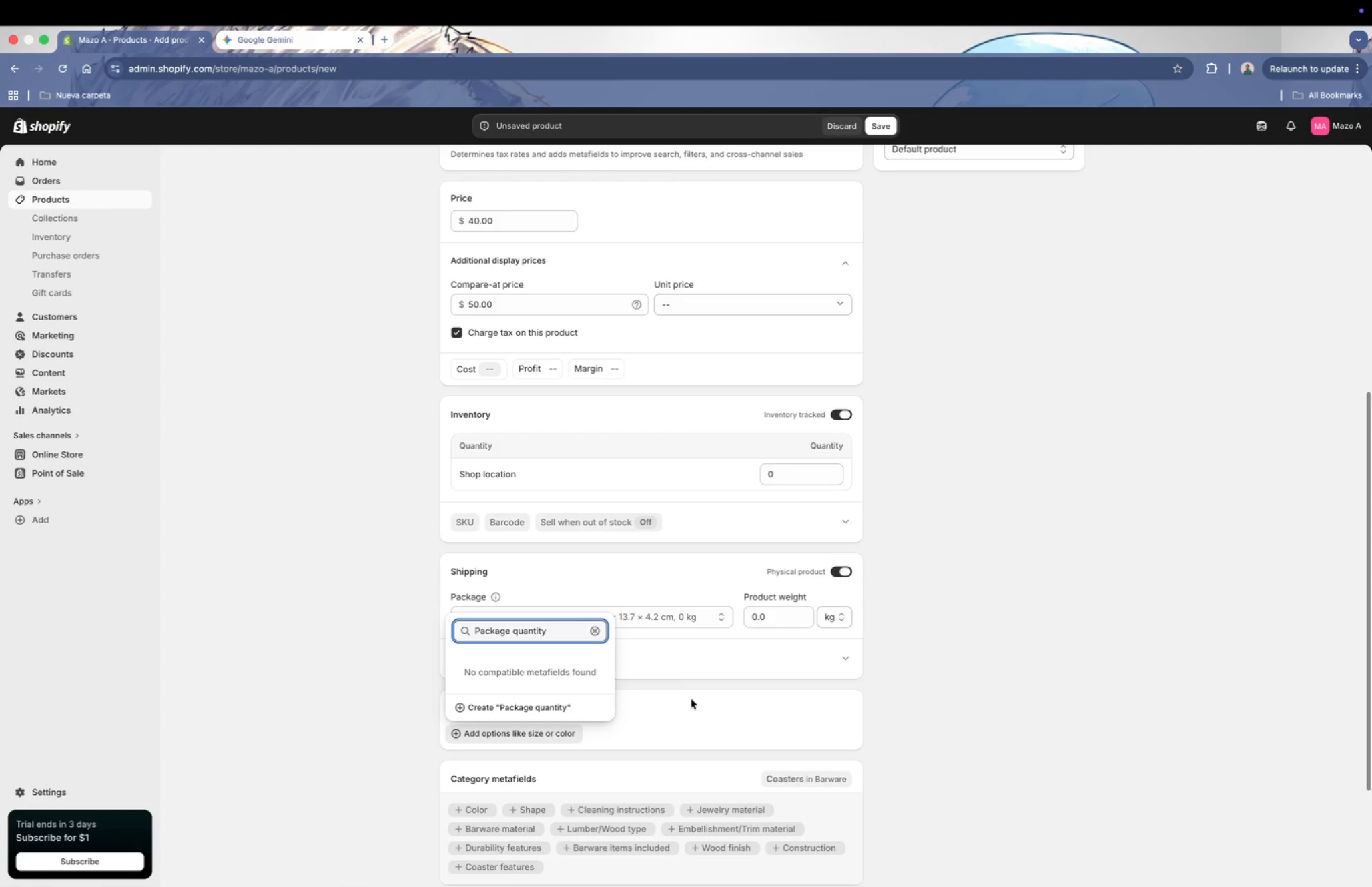 
left_click([694, 697])
 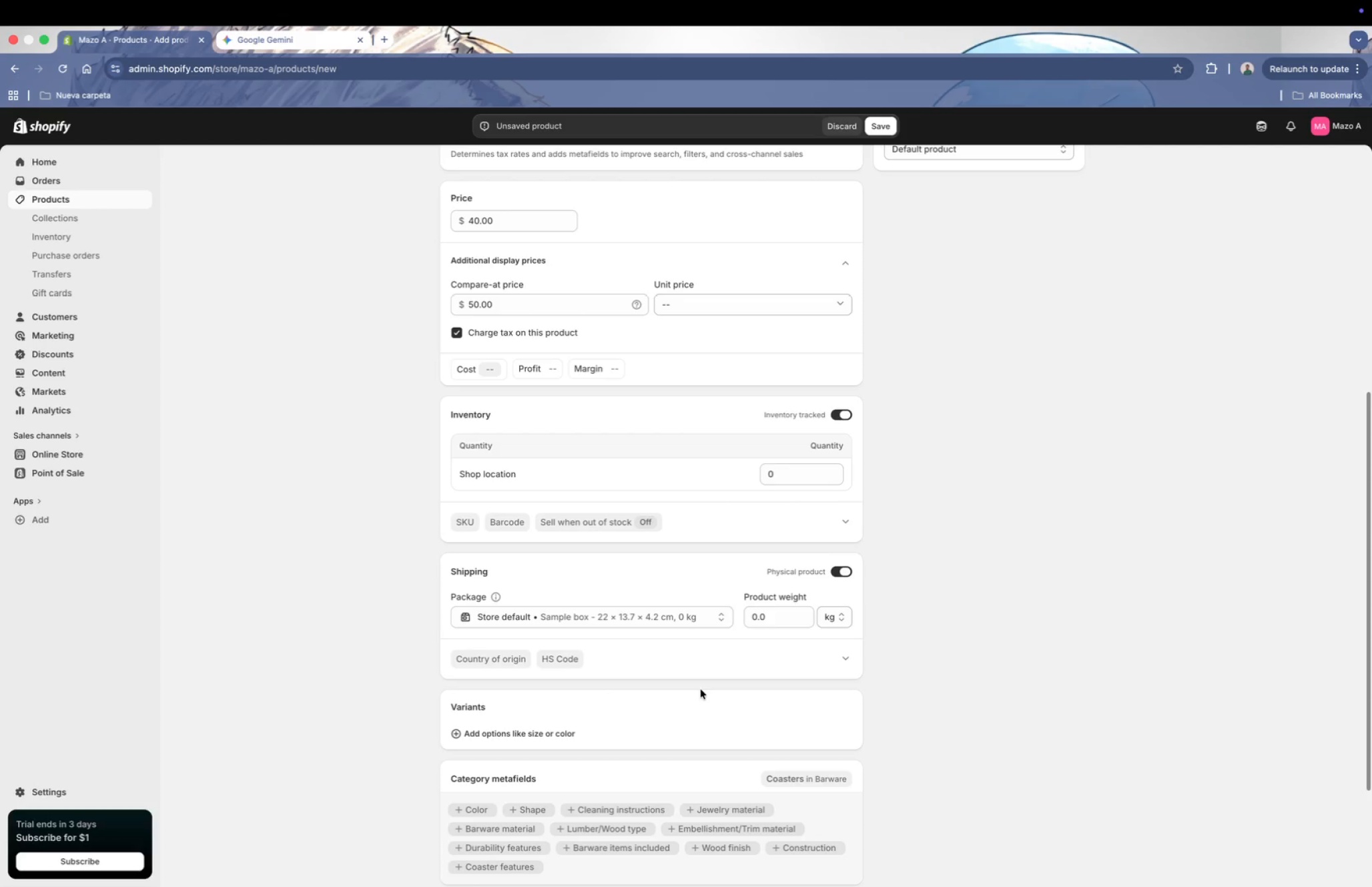 
scroll: coordinate [597, 682], scroll_direction: down, amount: 1.0
 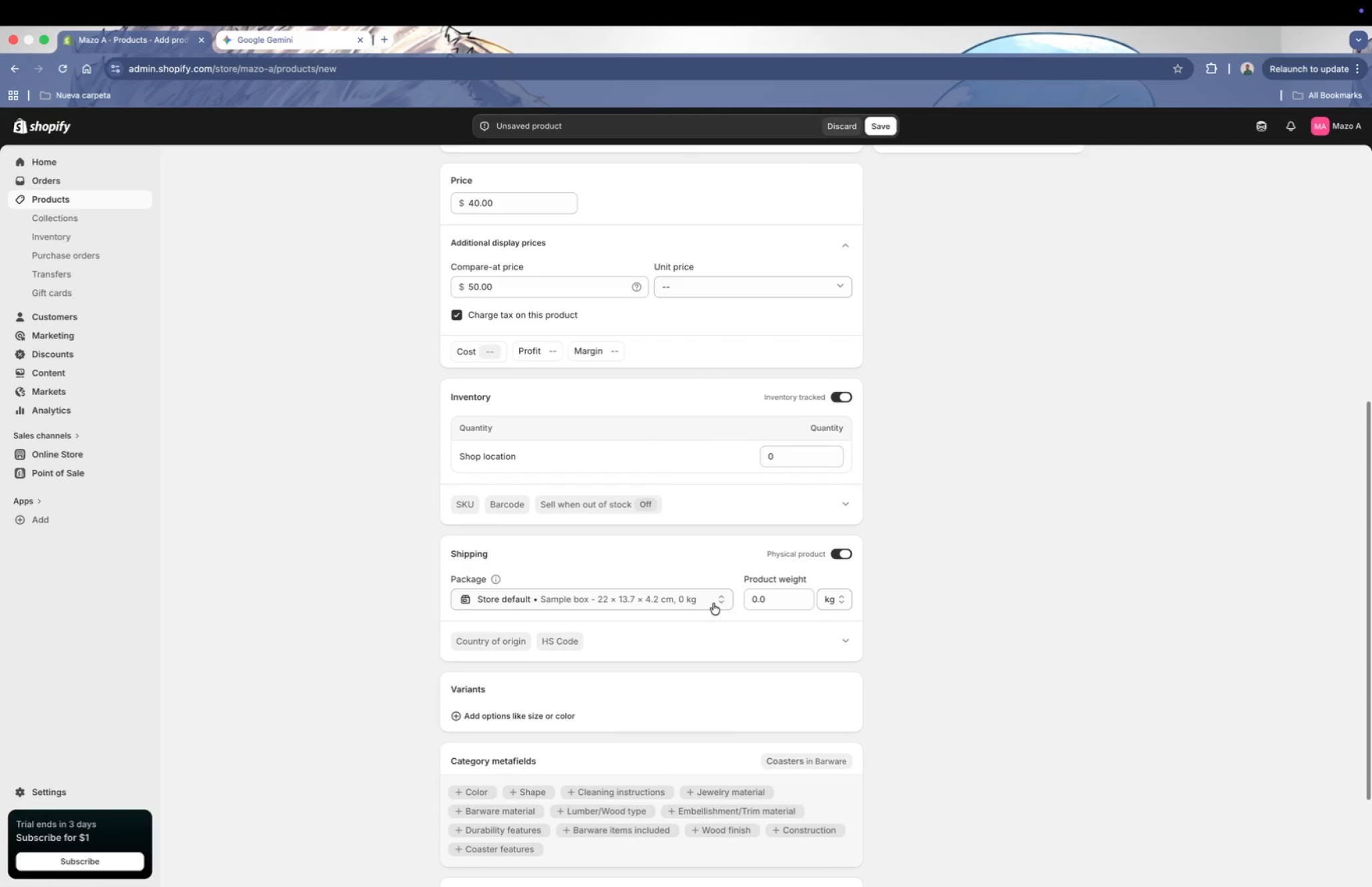 
left_click([713, 603])
 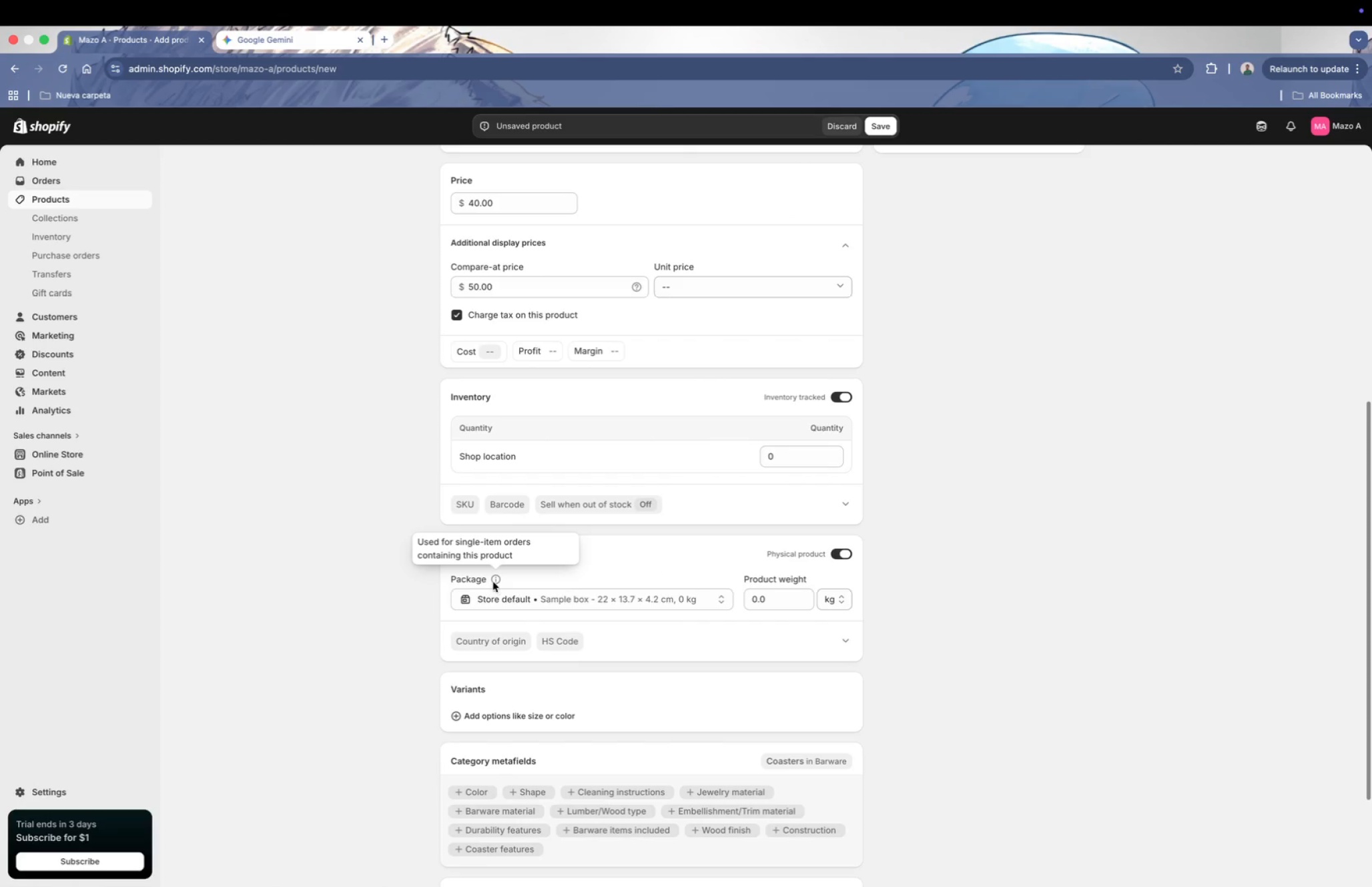 
left_click([466, 715])
 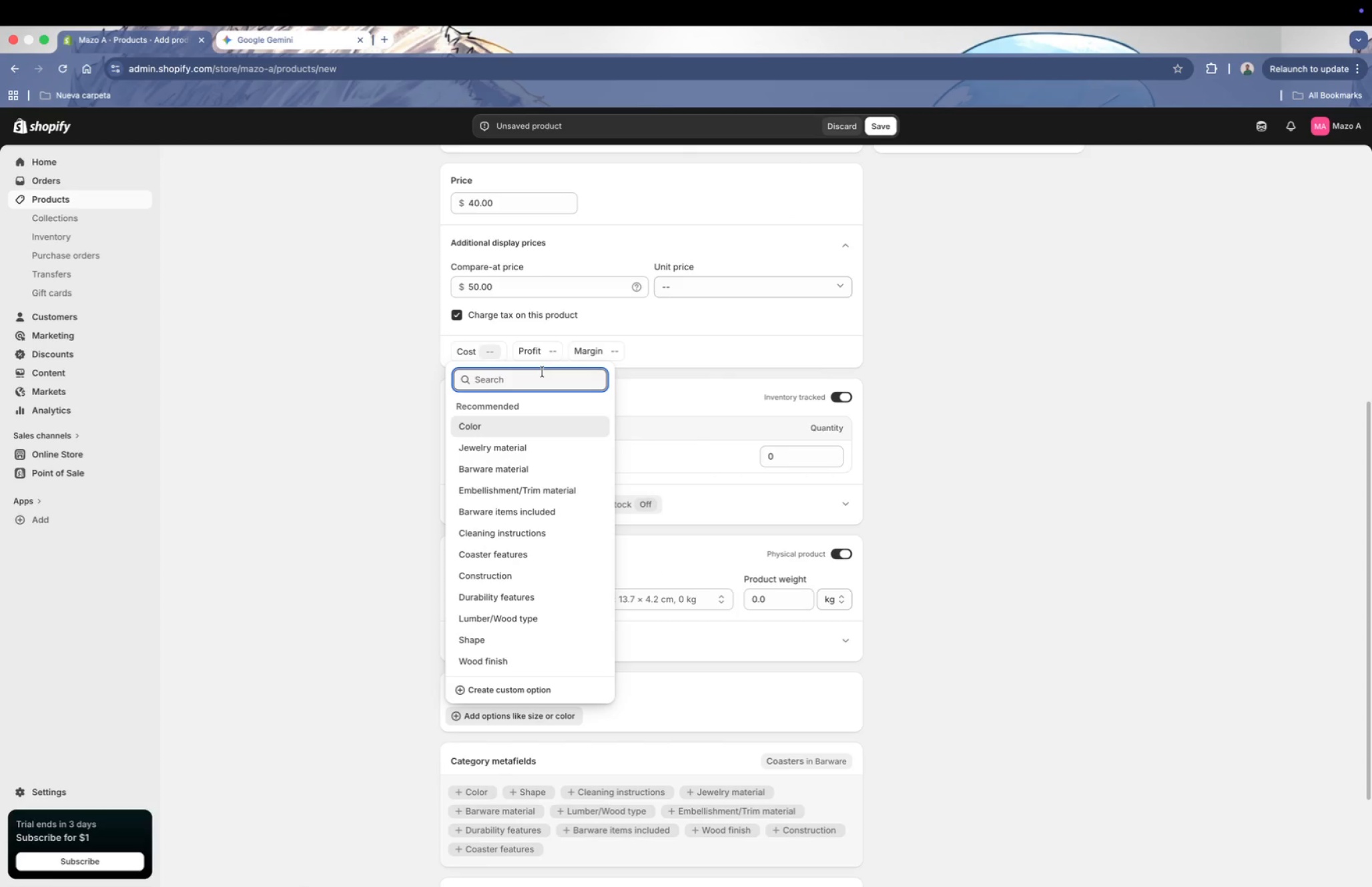 
left_click([723, 312])
 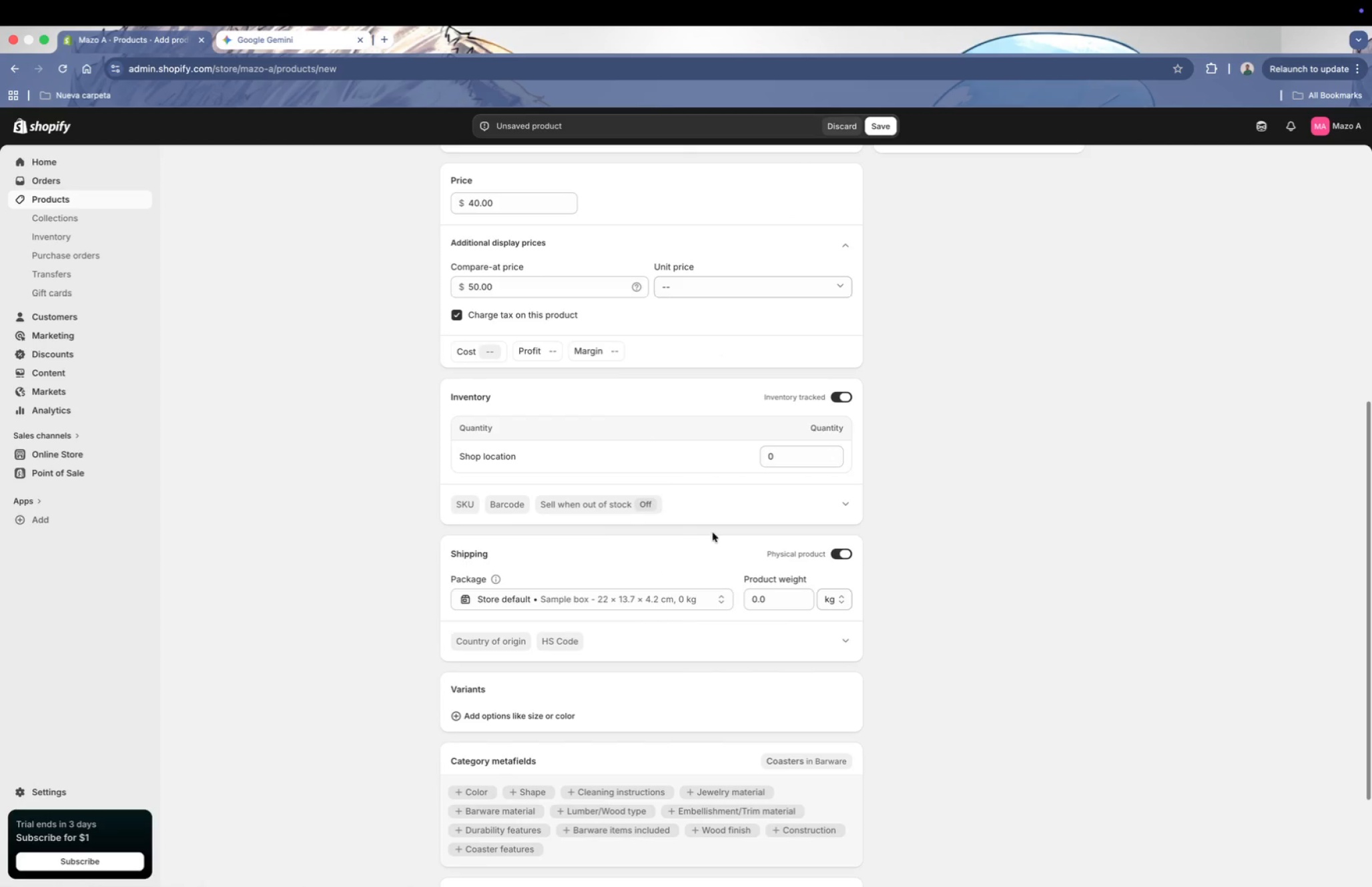 
scroll: coordinate [699, 533], scroll_direction: down, amount: 2.0
 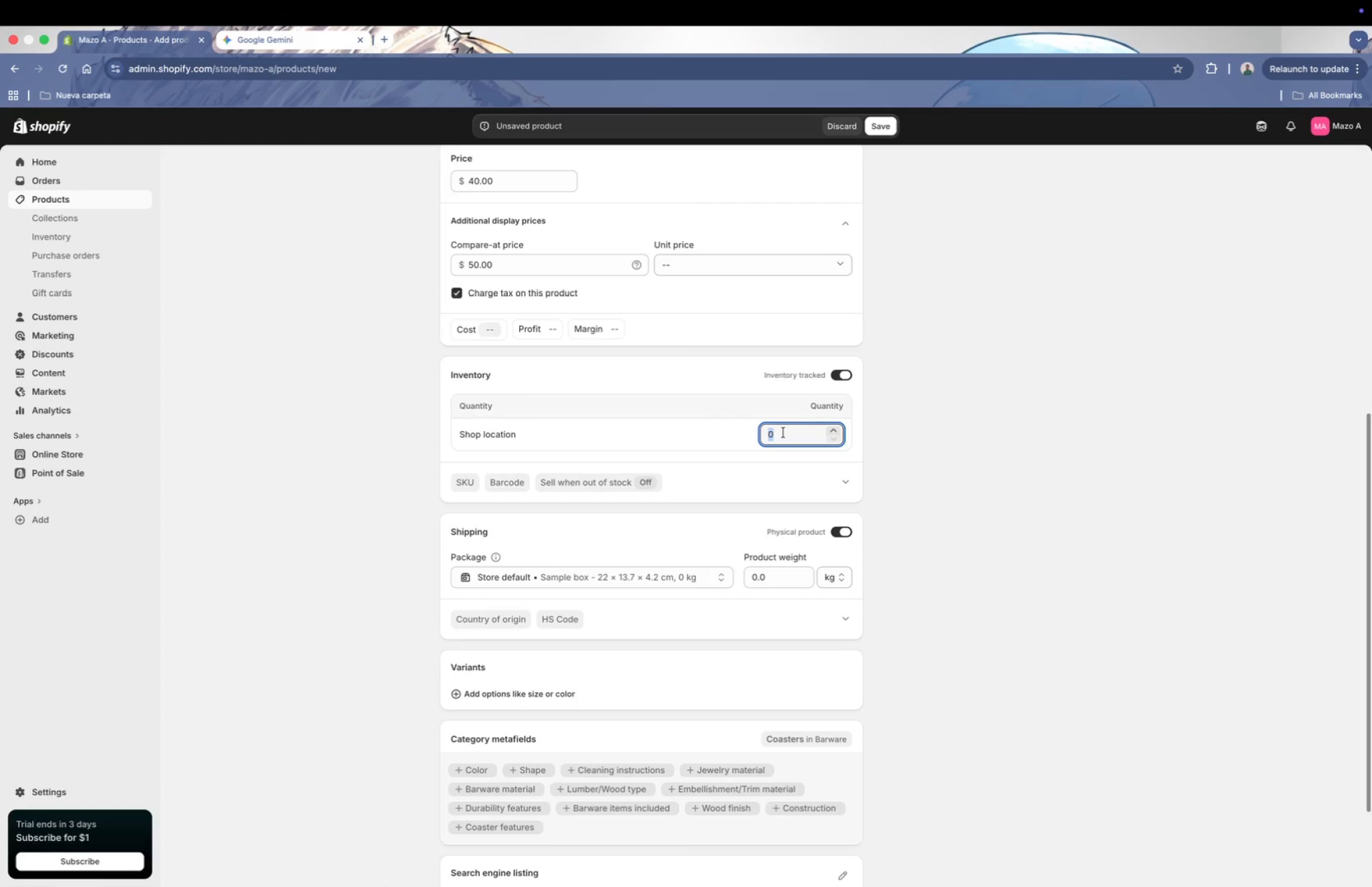 
left_click([802, 436])
 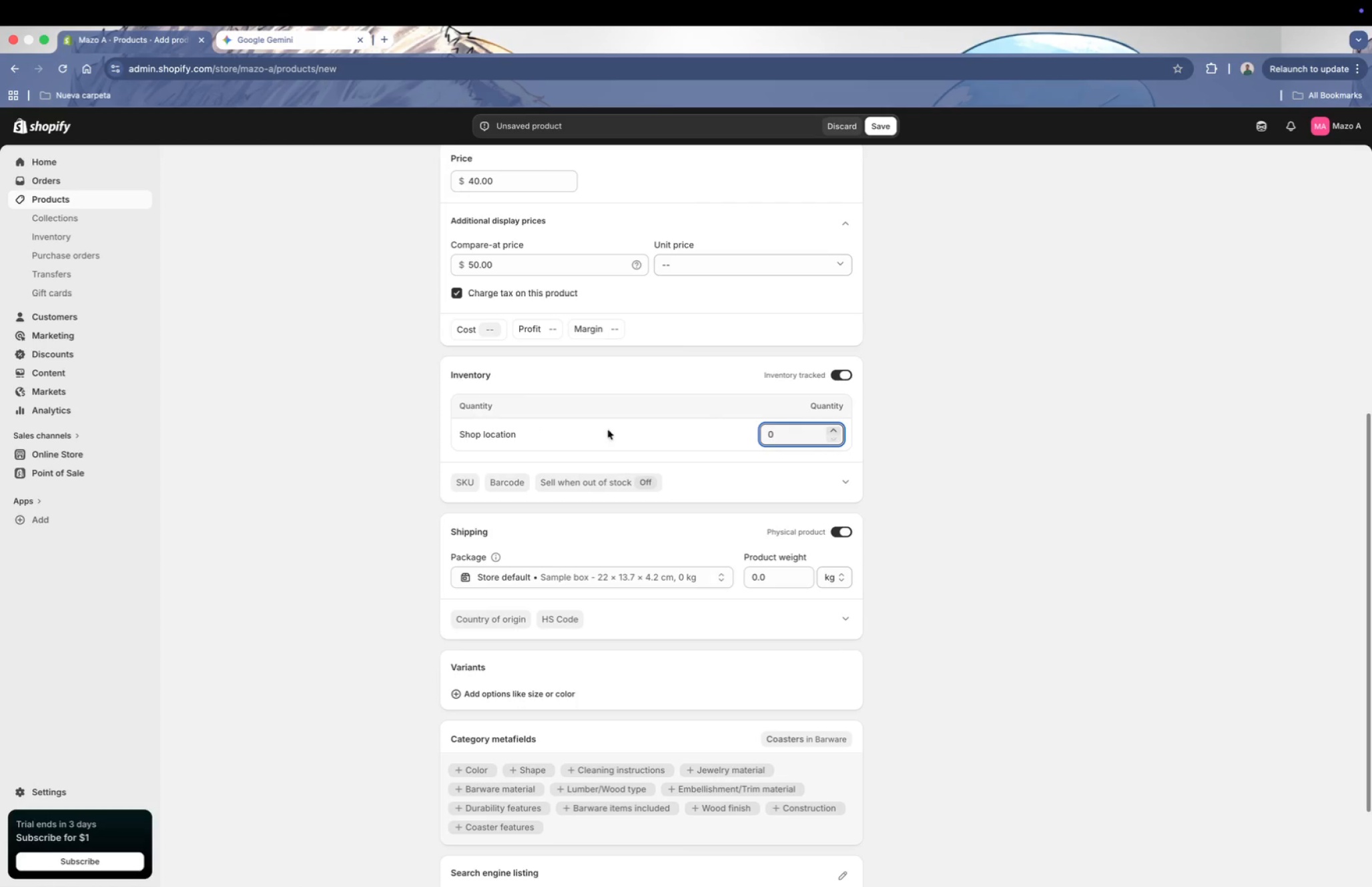 
left_click([496, 408])
 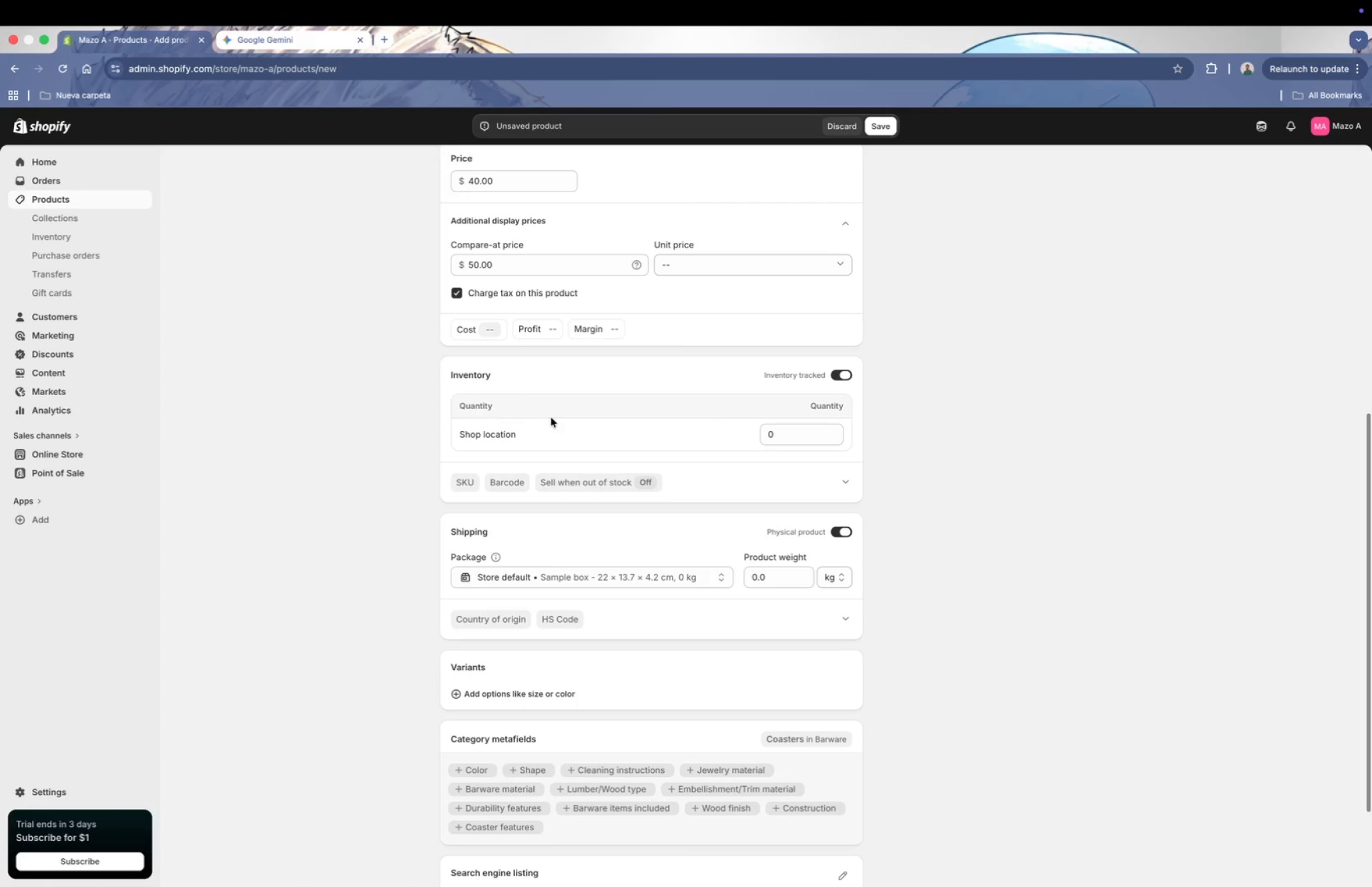 
scroll: coordinate [554, 438], scroll_direction: down, amount: 8.0
 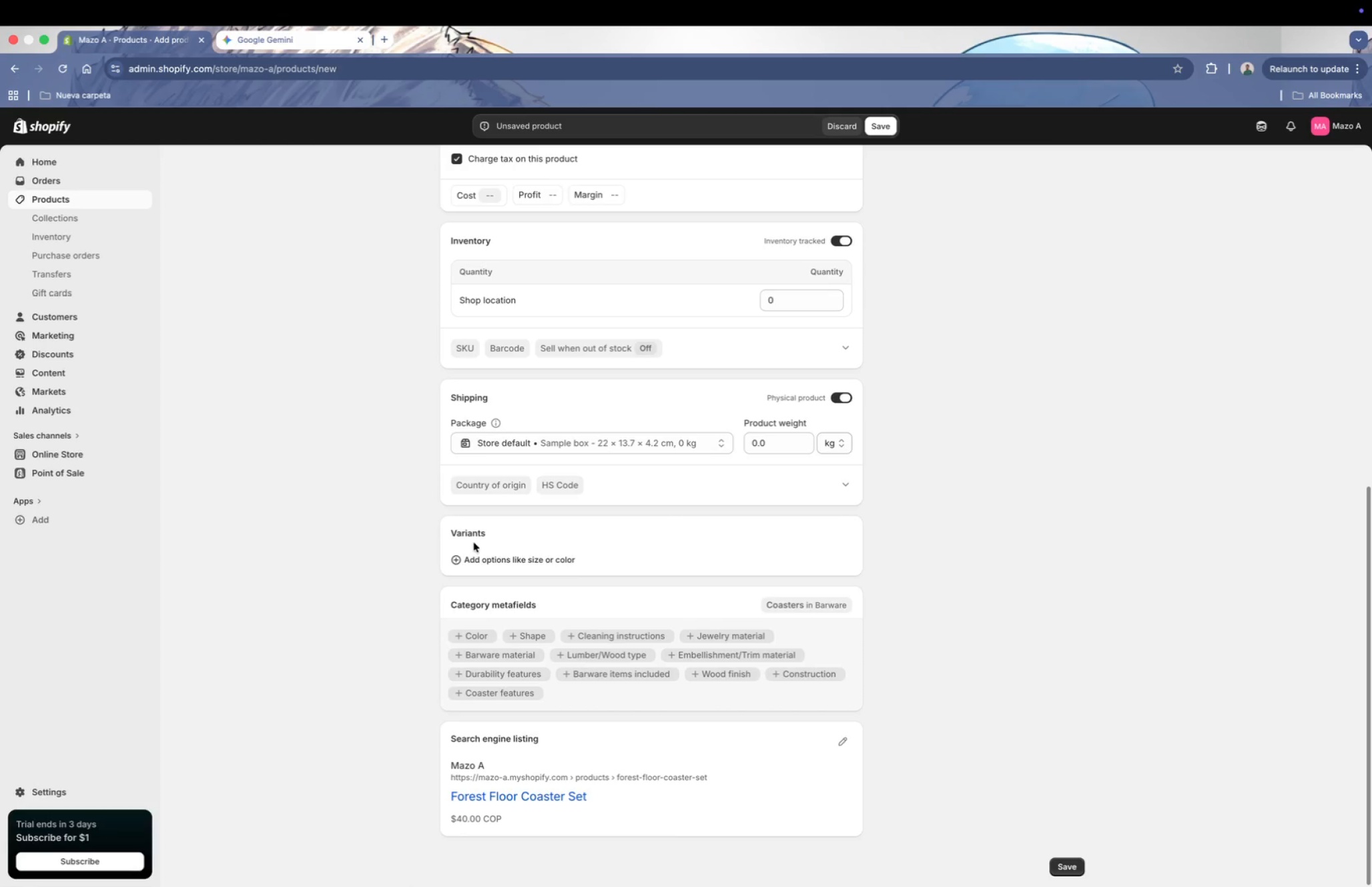 
left_click([484, 556])
 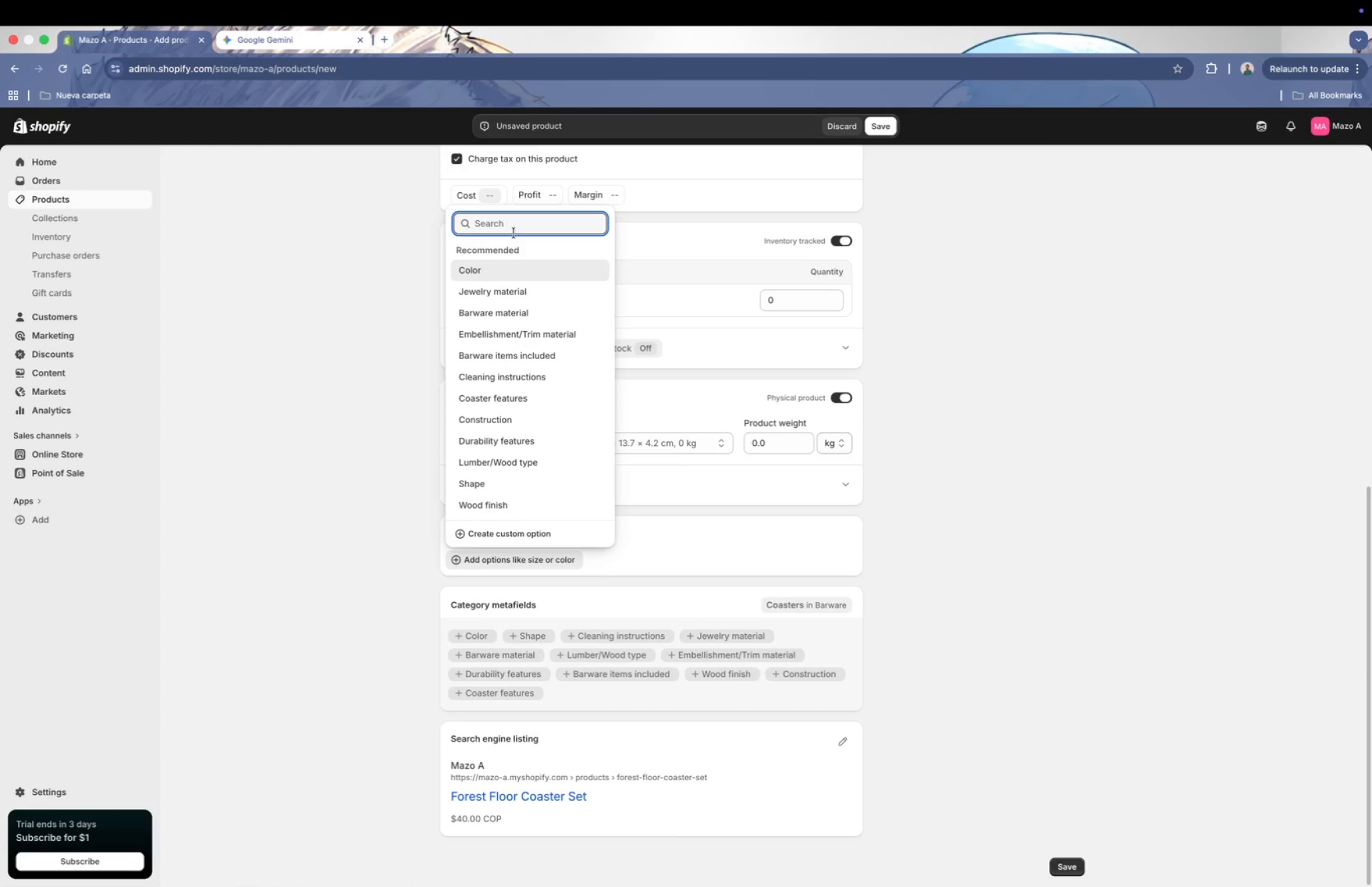 
left_click([512, 535])
 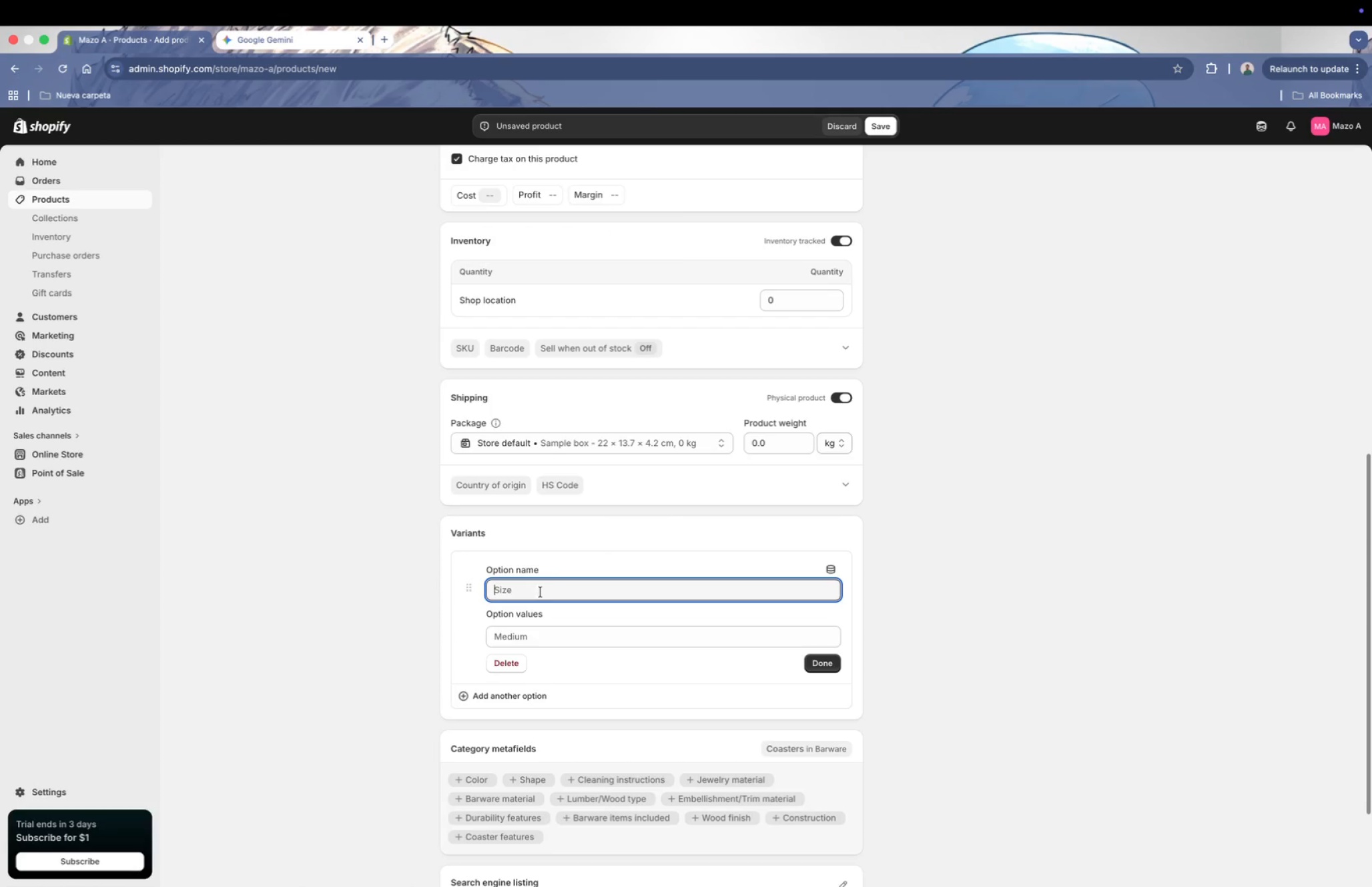 
left_click([538, 591])
 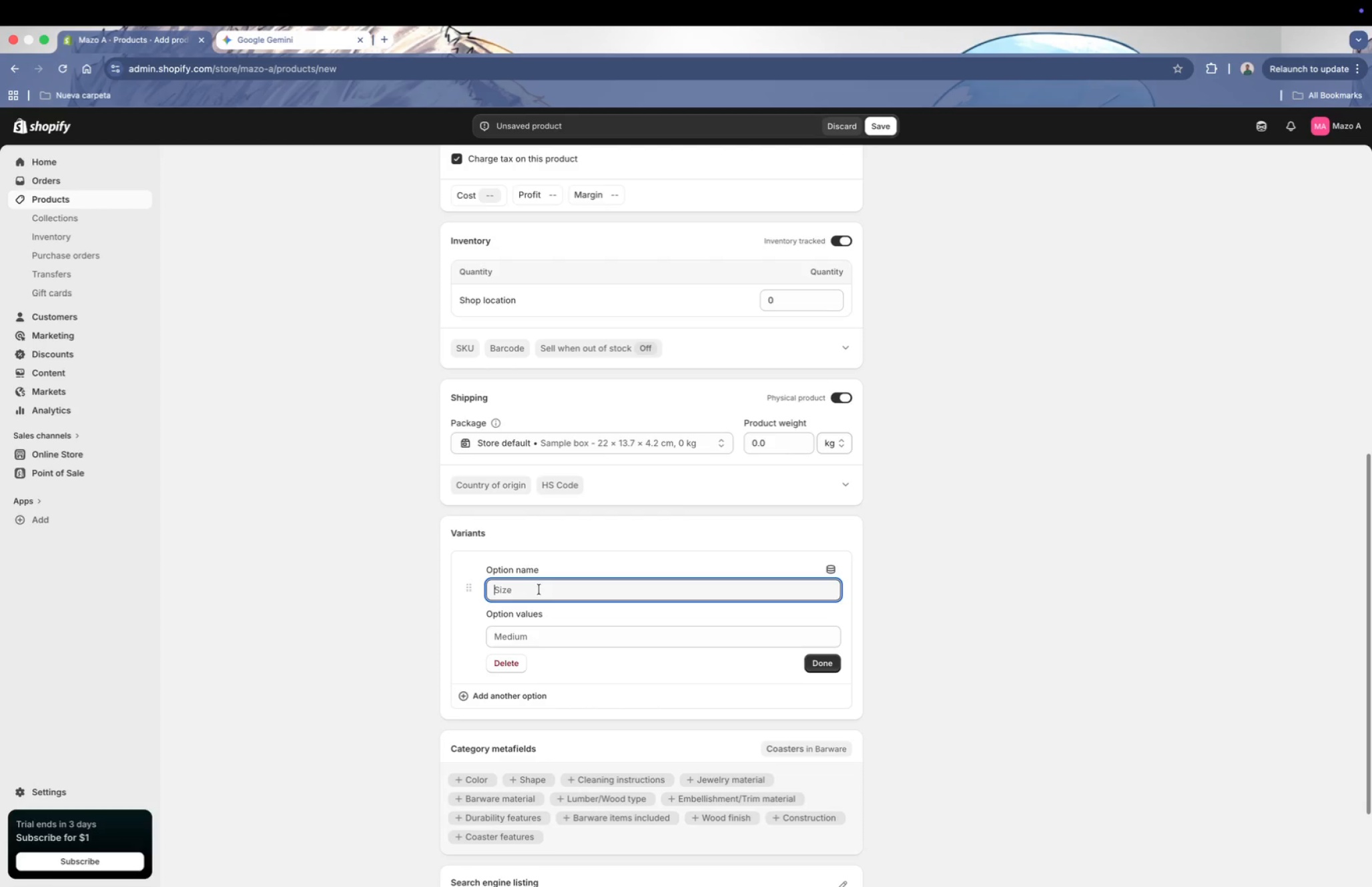 
type(Package wuantt)
key(Backspace)
key(Backspace)
key(Backspace)
key(Backspace)
key(Backspace)
key(Backspace)
type(quantity)
 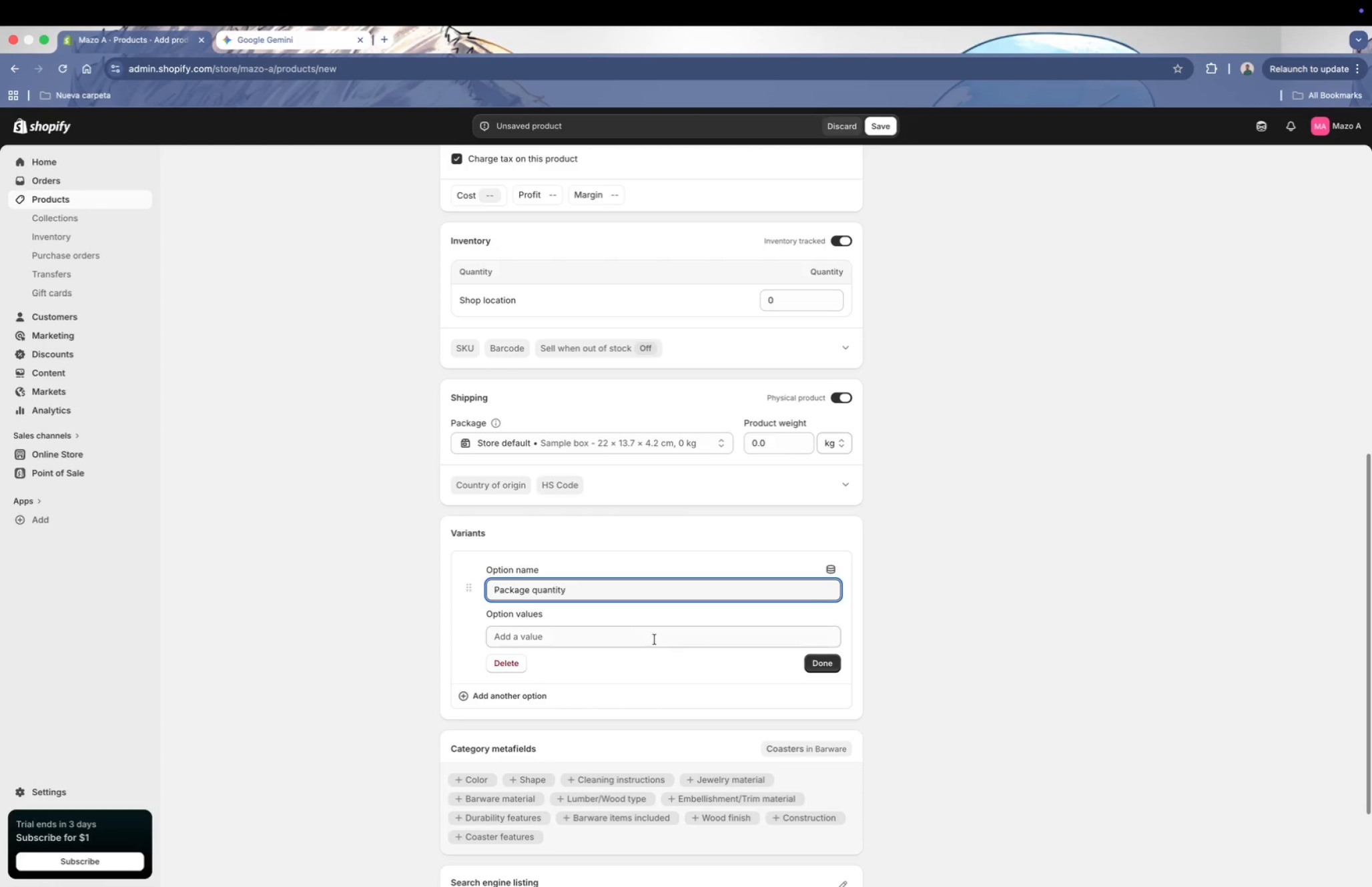 
left_click([618, 636])
 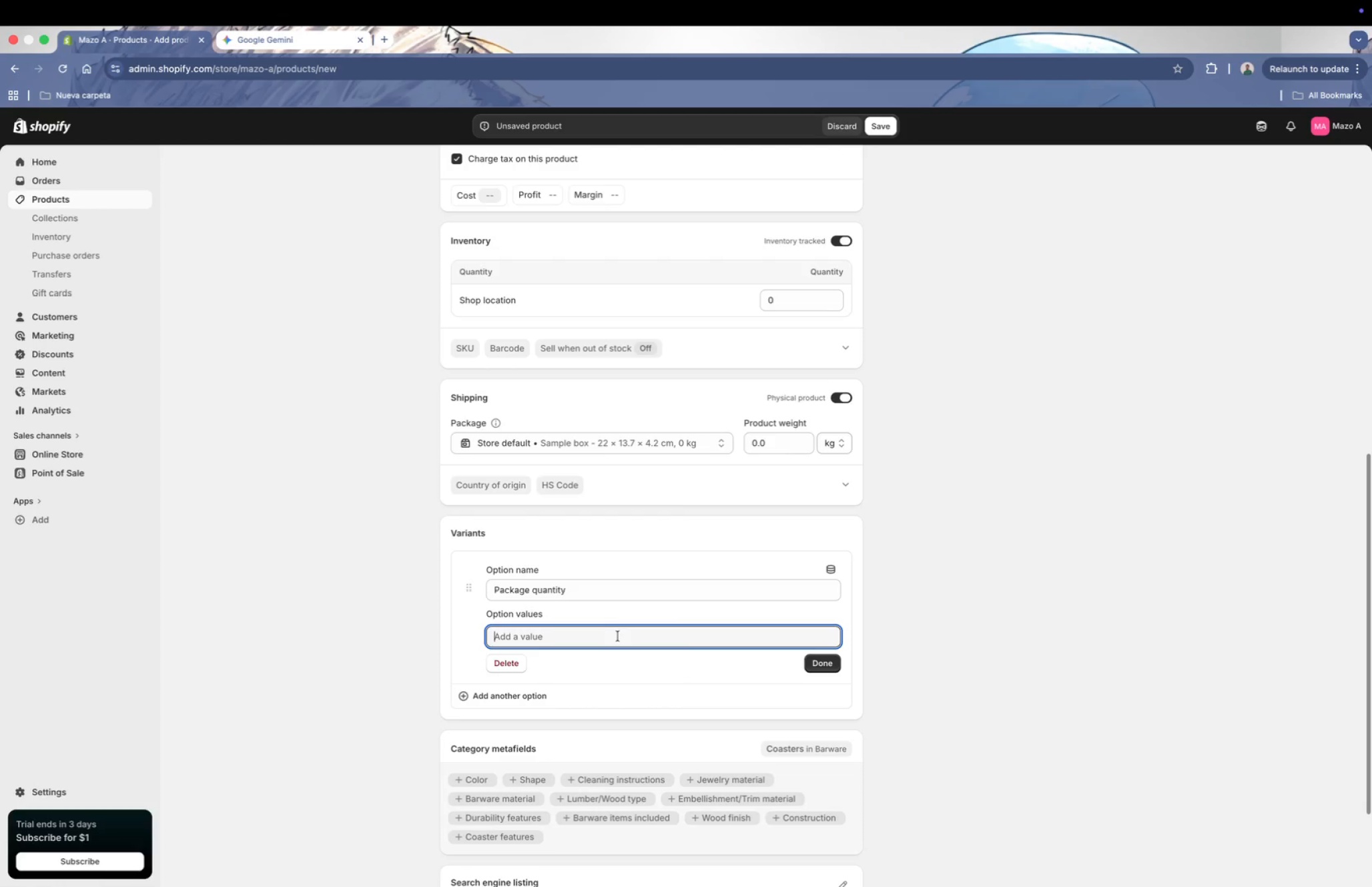 
type(x4)
 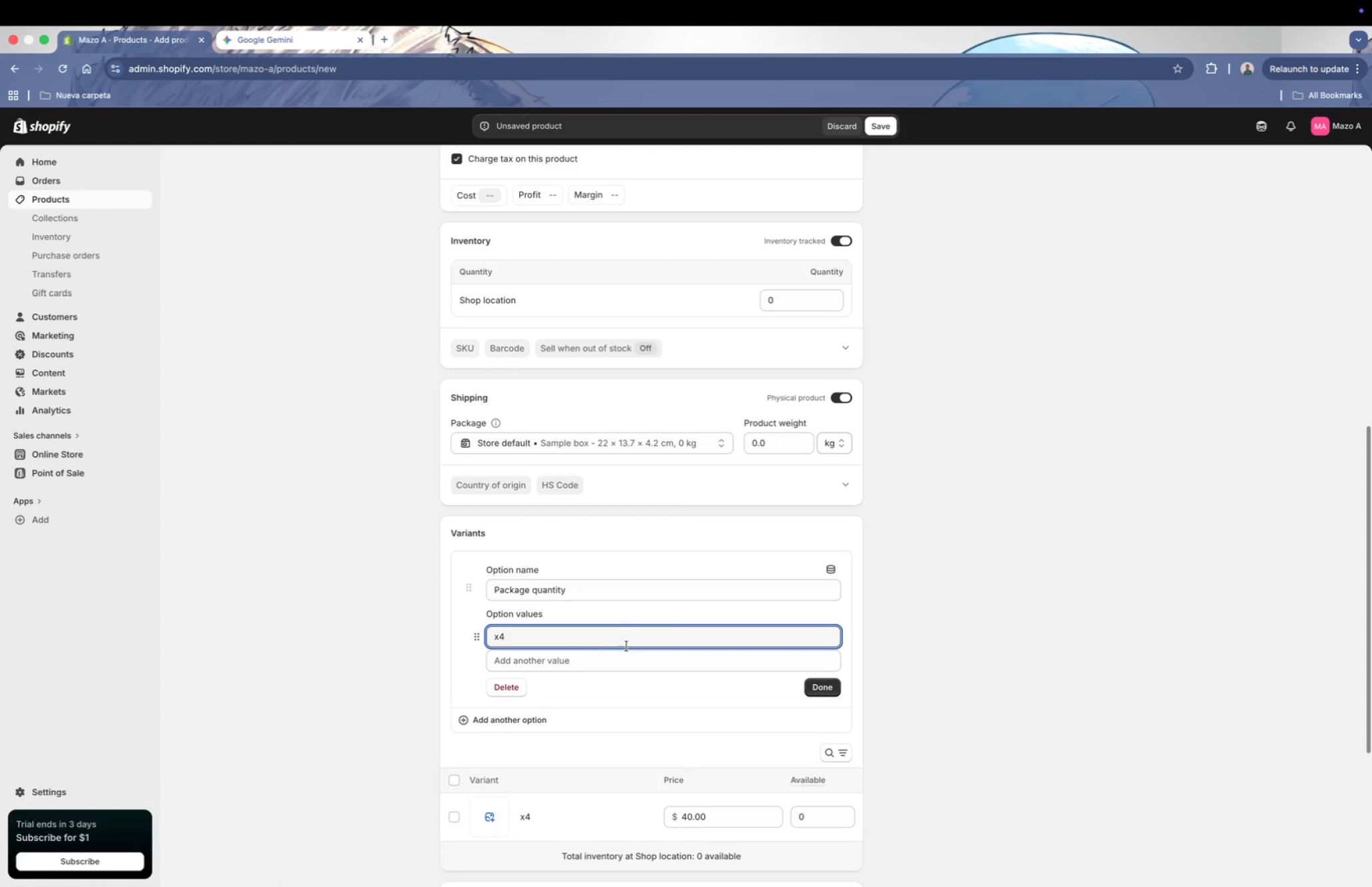 
left_click([605, 661])
 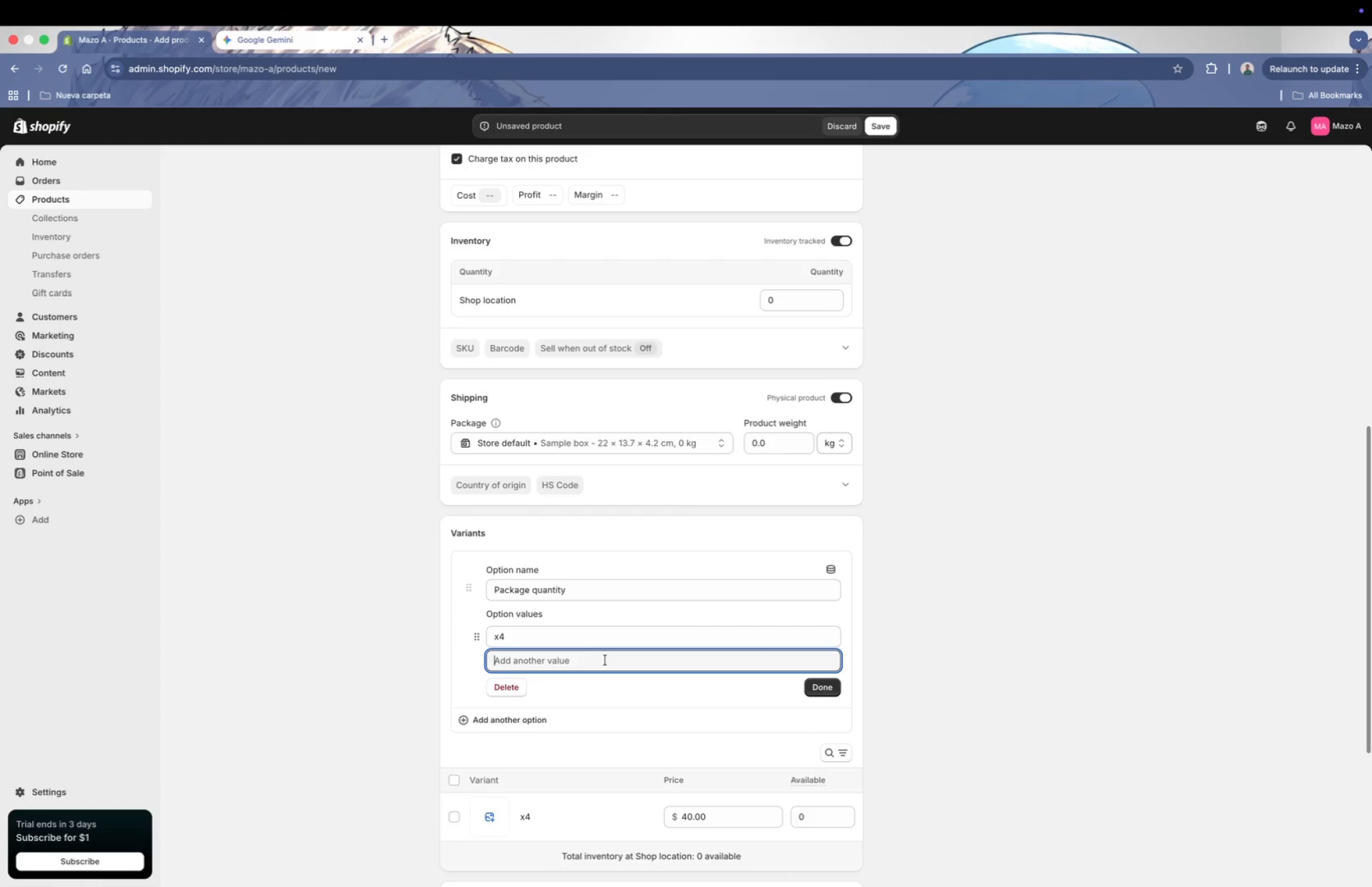 
type(x5)
key(Backspace)
type(6)
 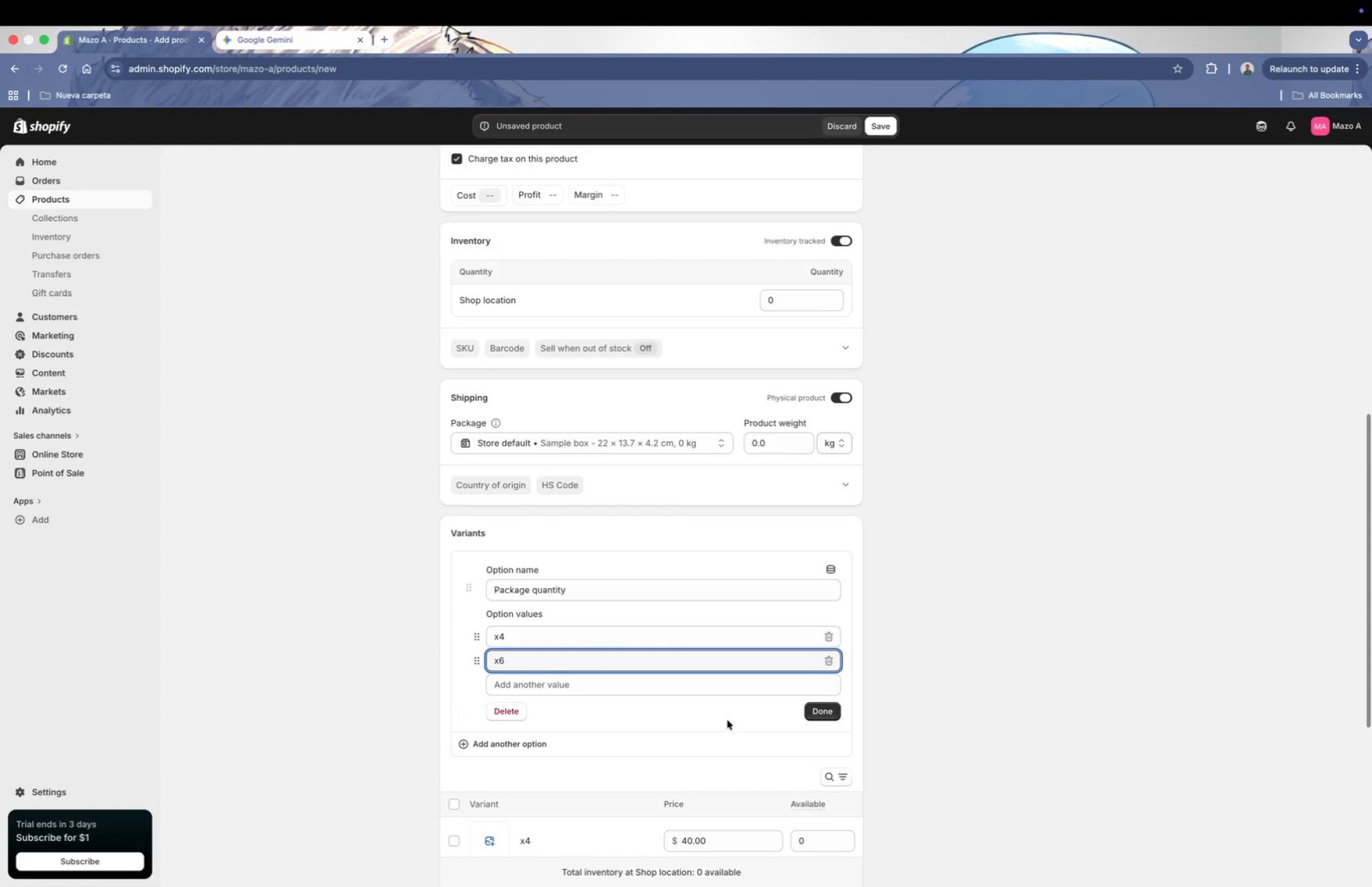 
left_click([819, 709])
 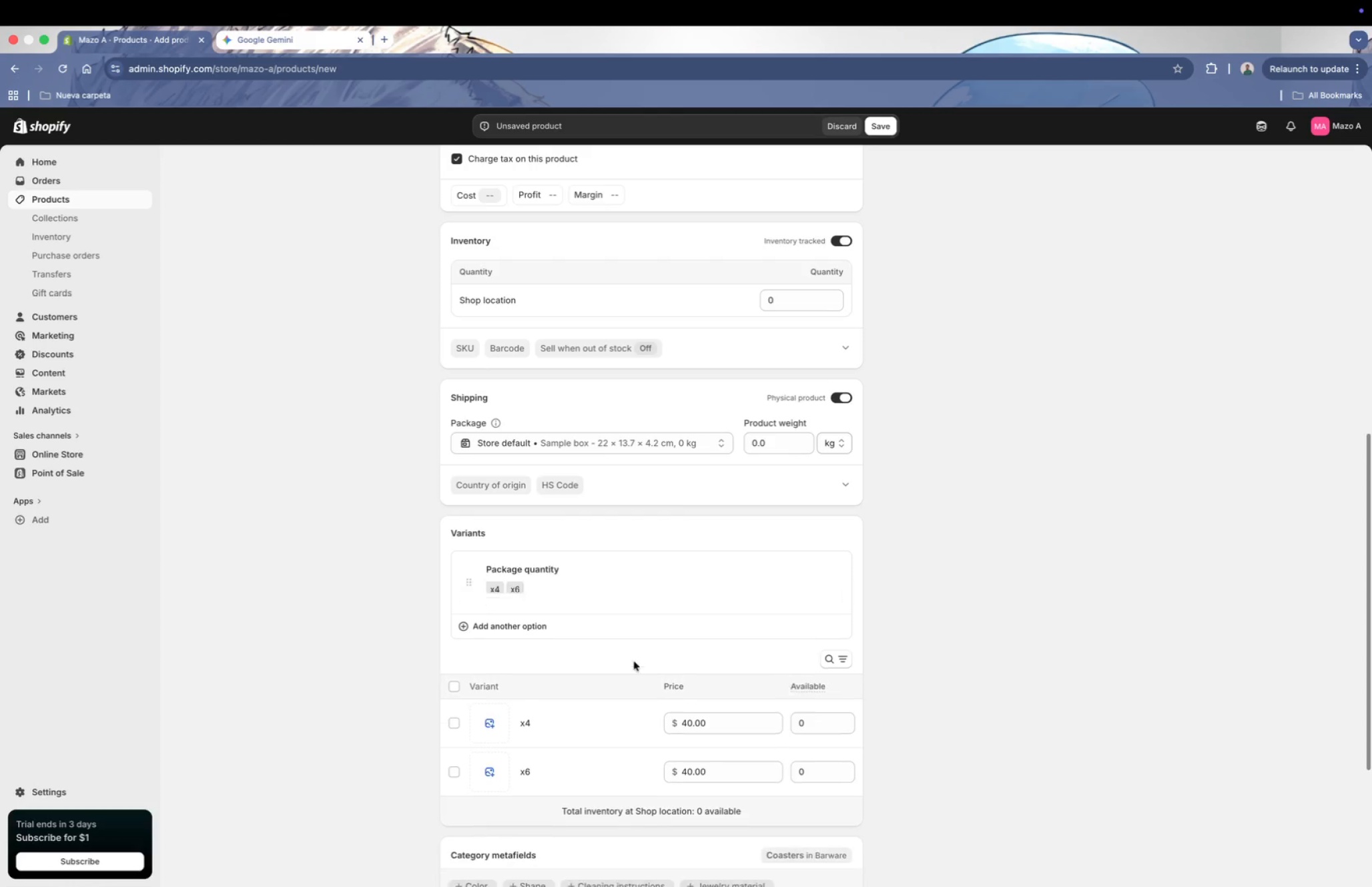 
scroll: coordinate [623, 625], scroll_direction: down, amount: 12.0
 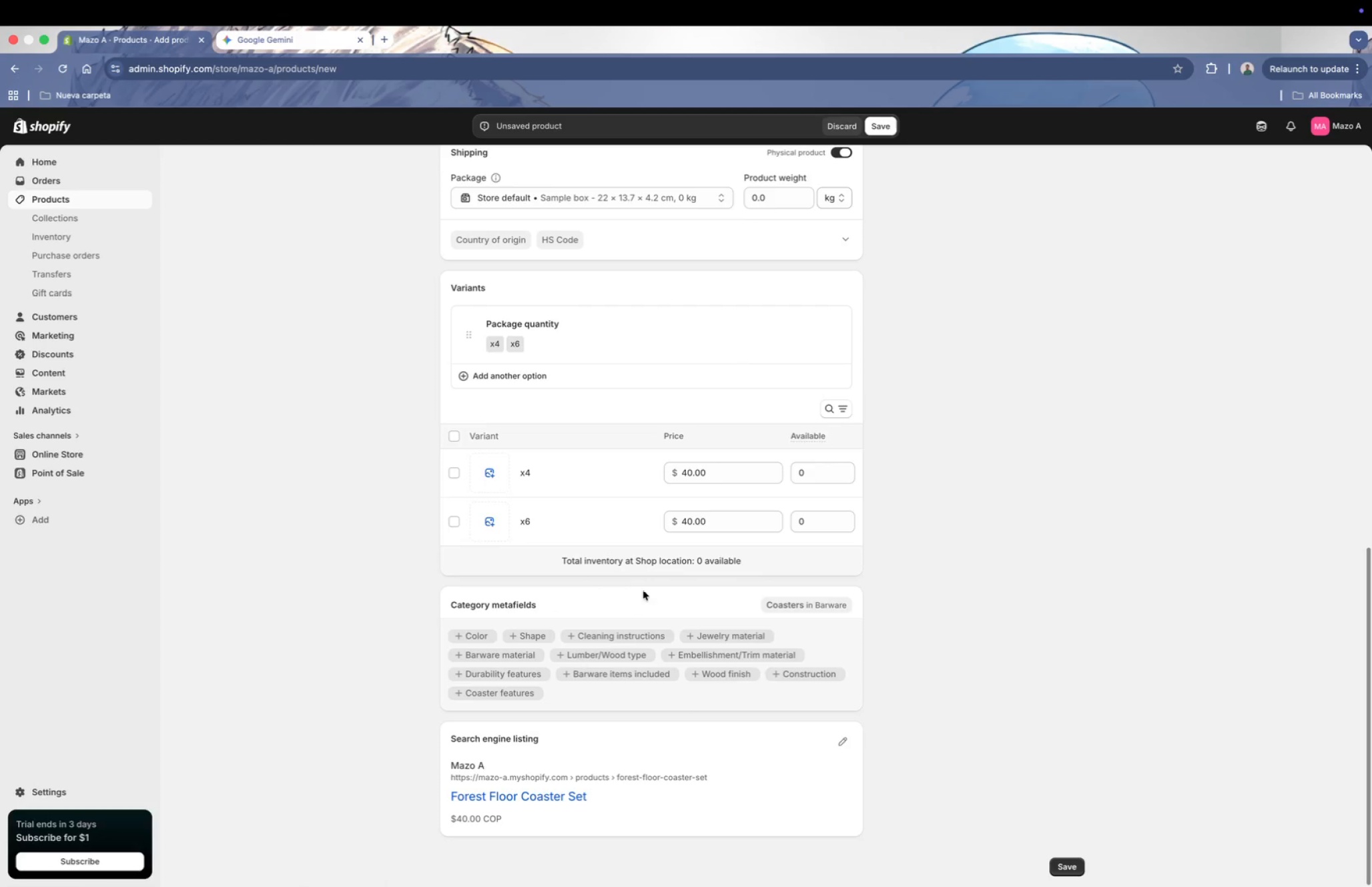 
scroll: coordinate [648, 546], scroll_direction: up, amount: 48.0
 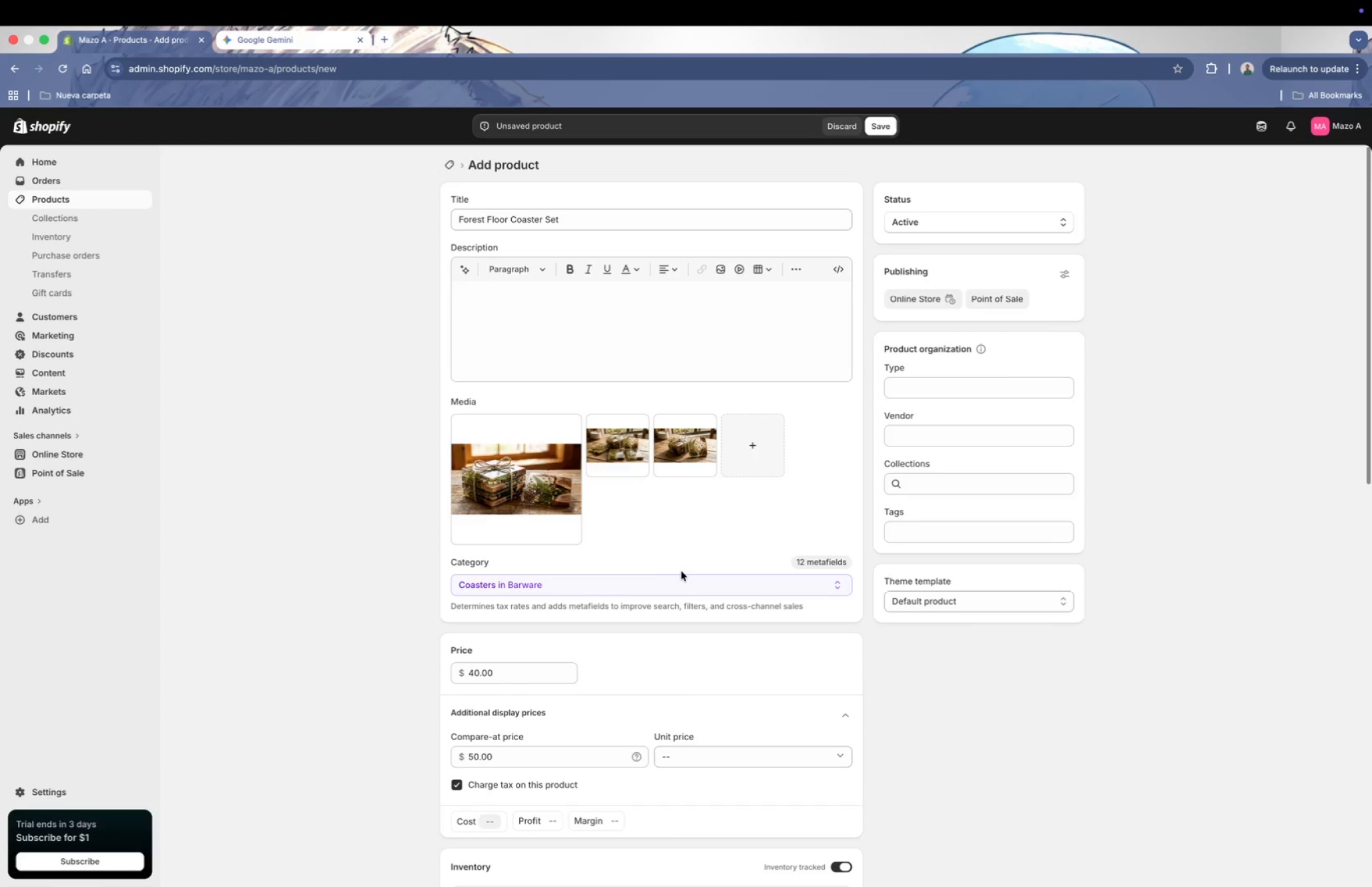 
scroll: coordinate [681, 572], scroll_direction: down, amount: 3.0
 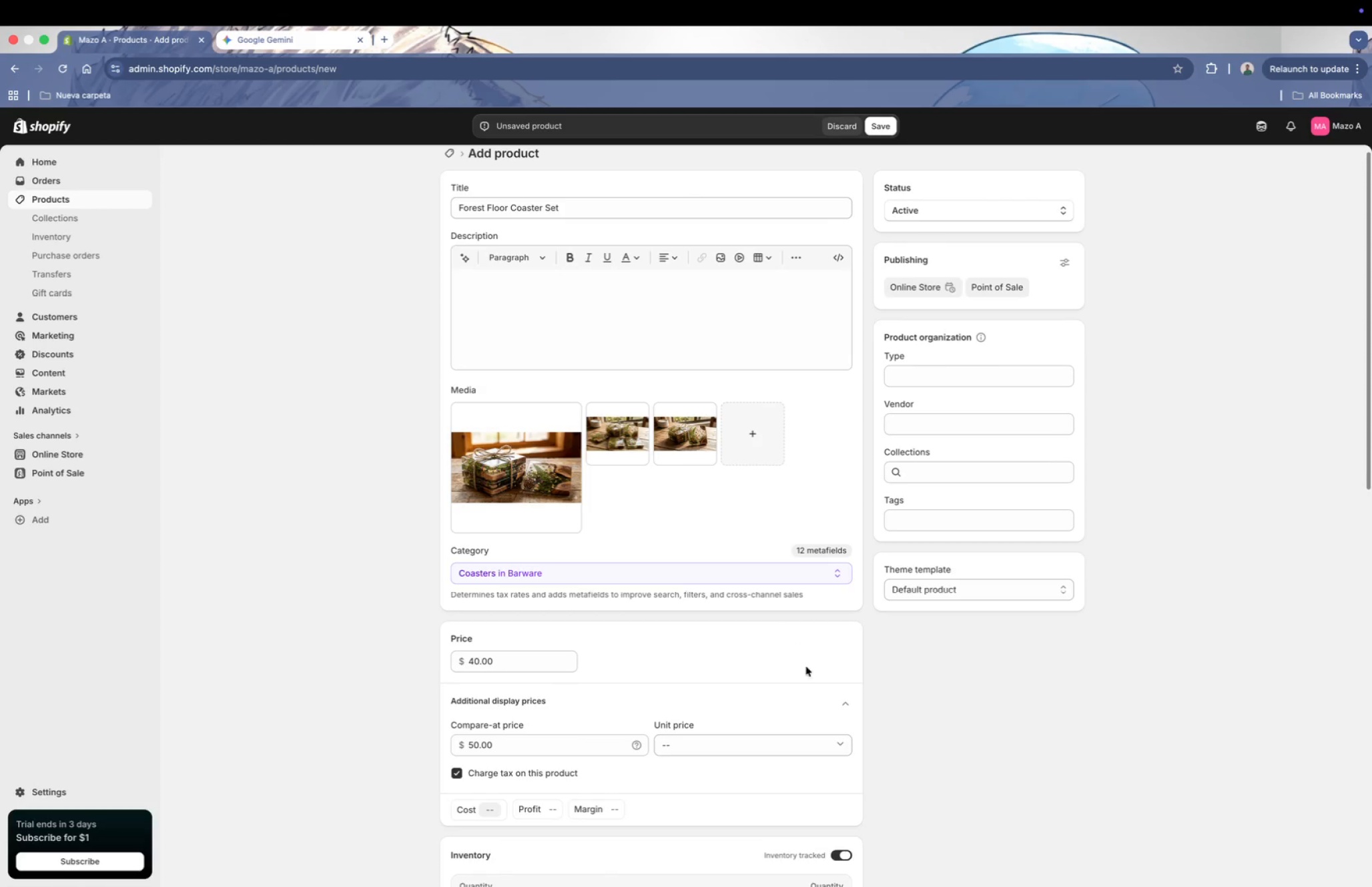 
wait(5.36)
 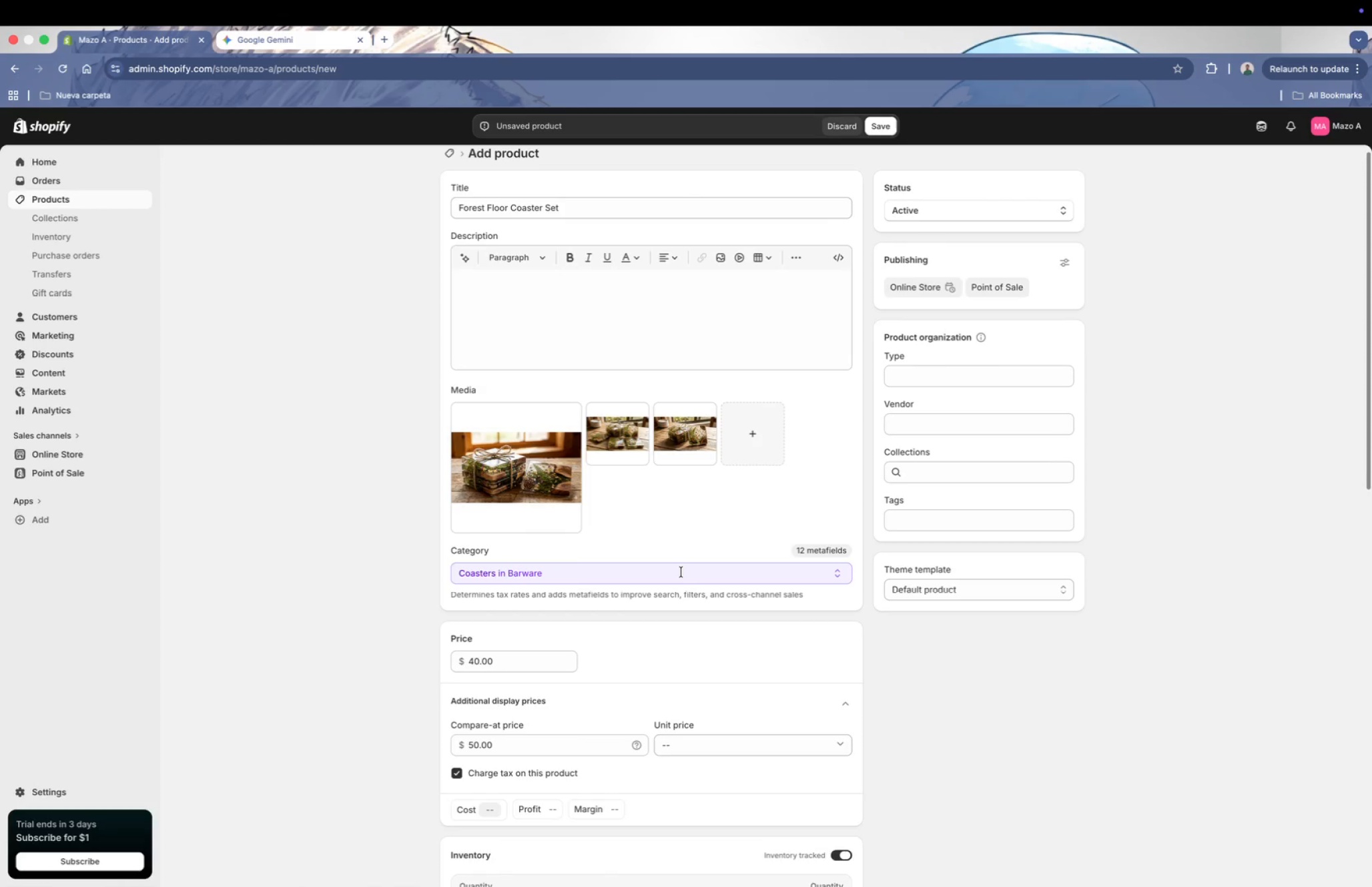 
scroll: coordinate [651, 581], scroll_direction: up, amount: 24.0
 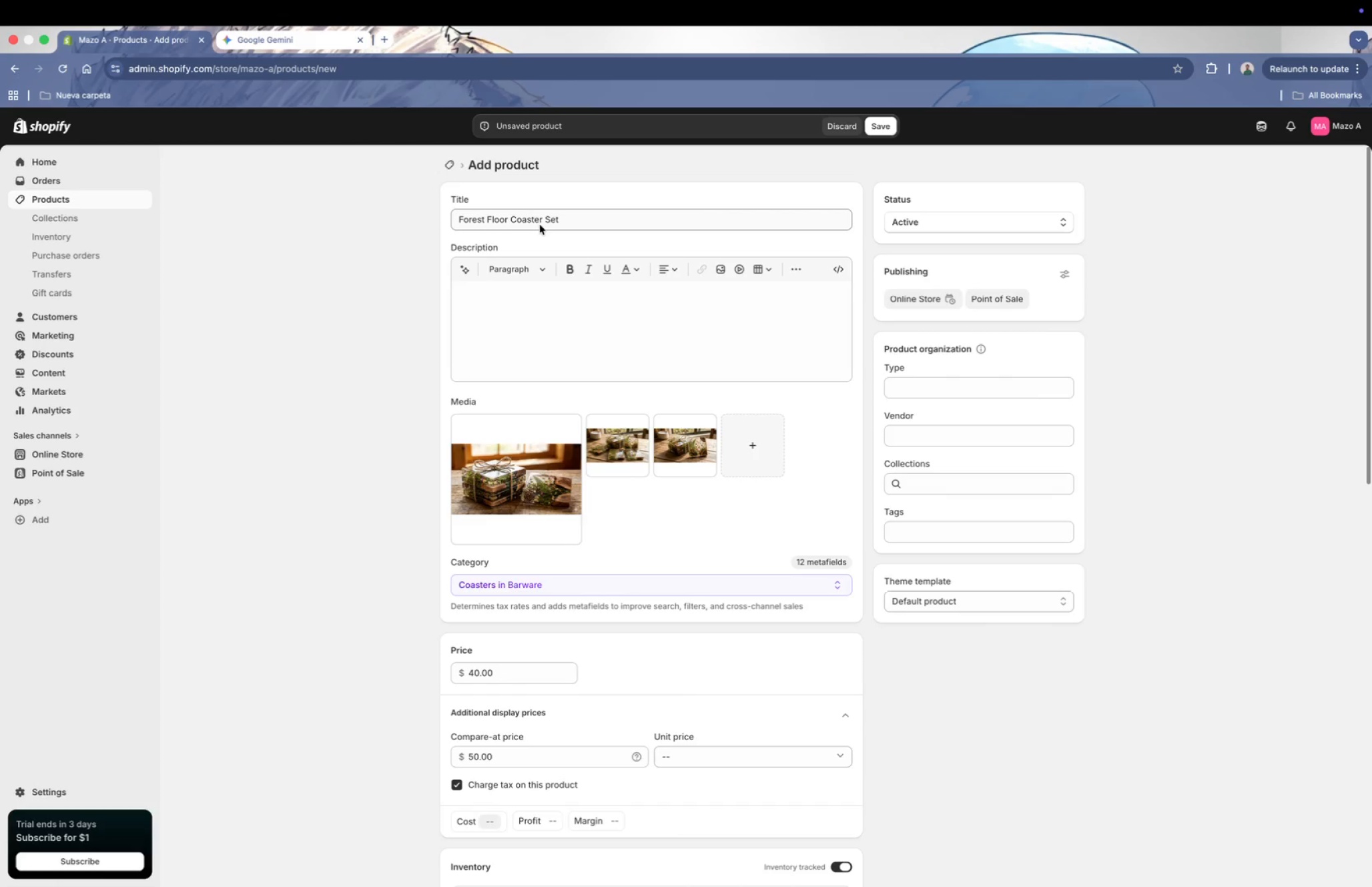 
left_click([561, 222])
 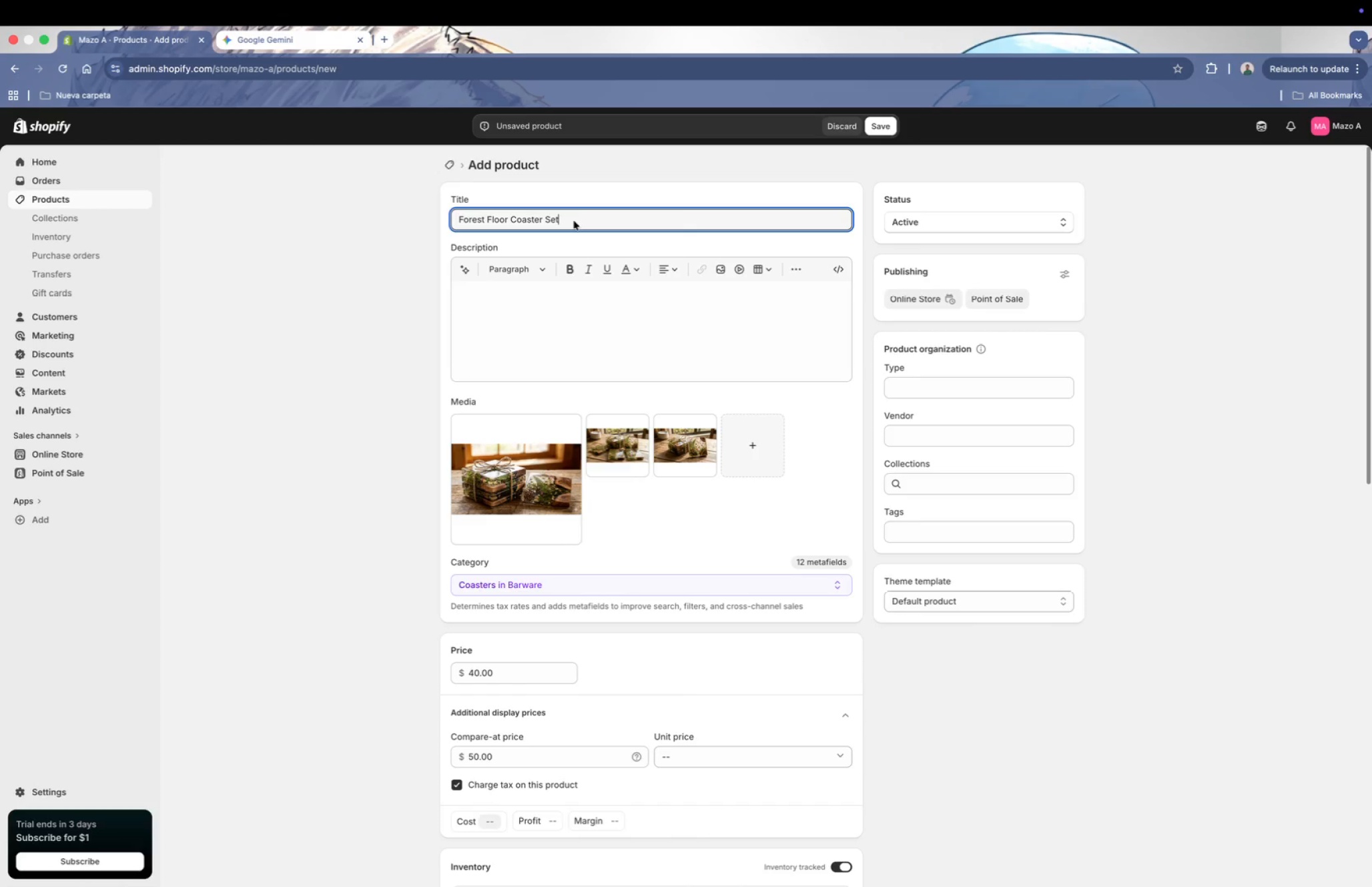 
left_click_drag(start_coordinate=[575, 220], to_coordinate=[427, 224])
 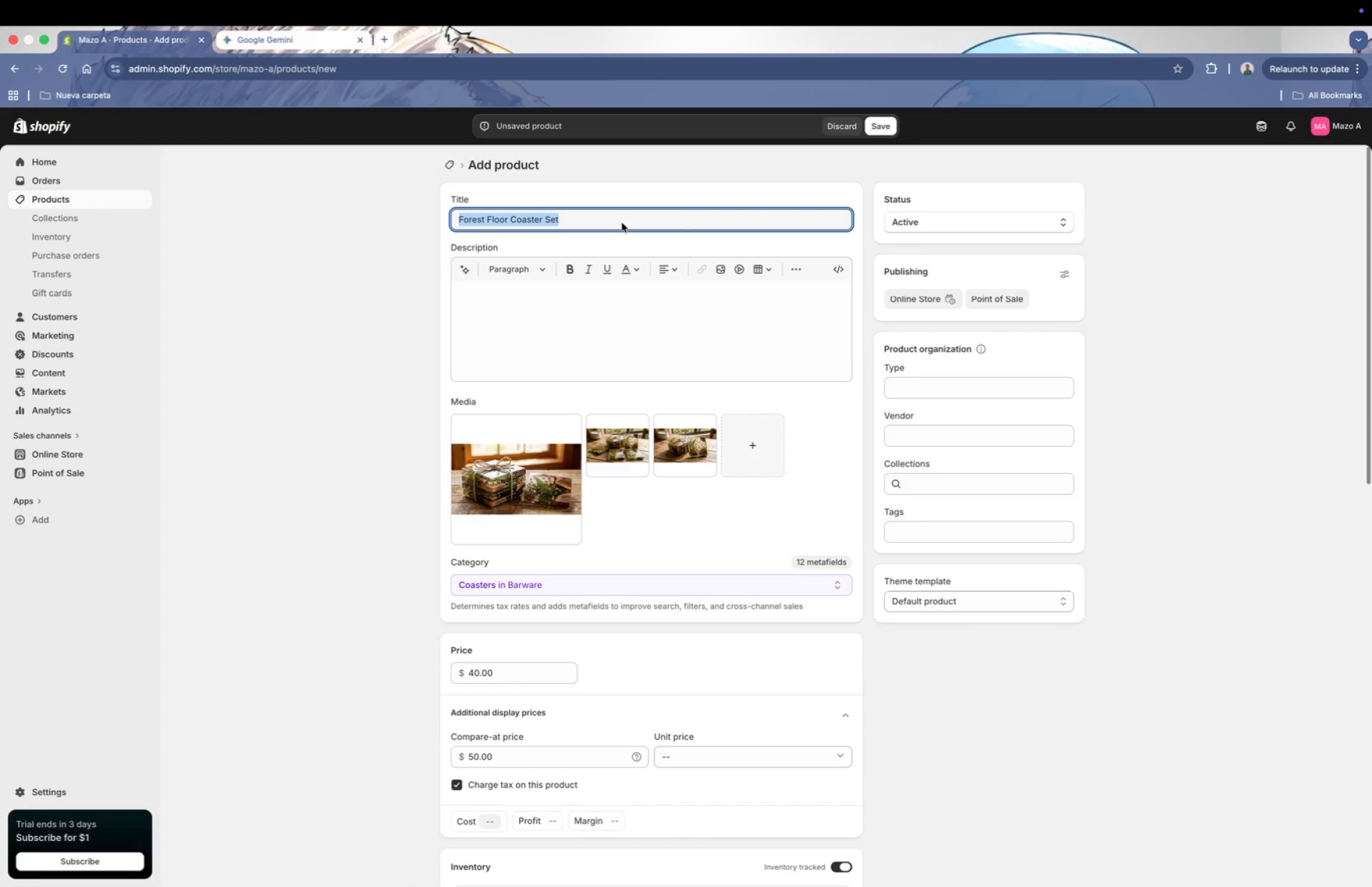 
left_click([704, 357])
 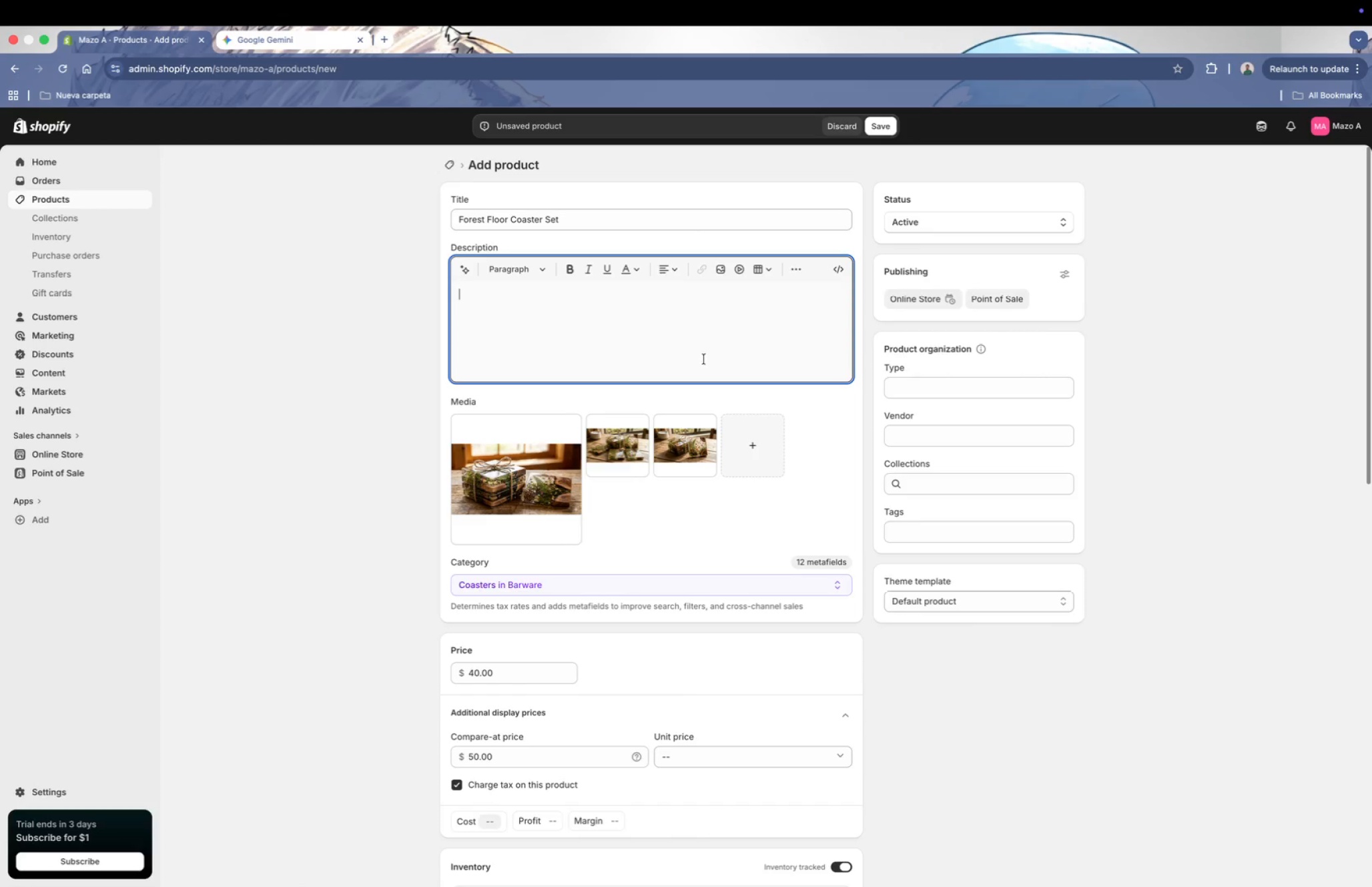 
scroll: coordinate [567, 642], scroll_direction: down, amount: 53.0
 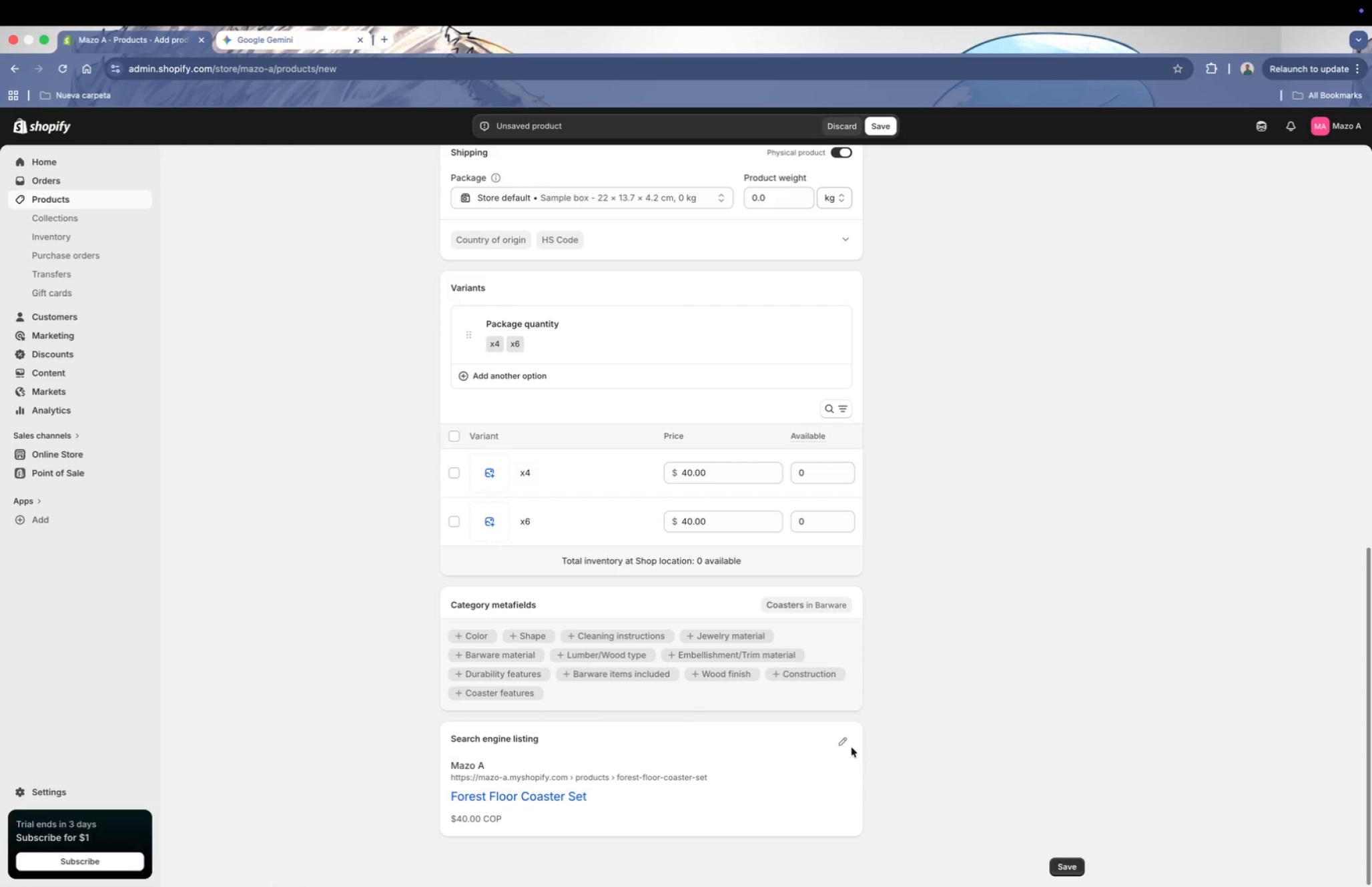 
left_click([842, 742])
 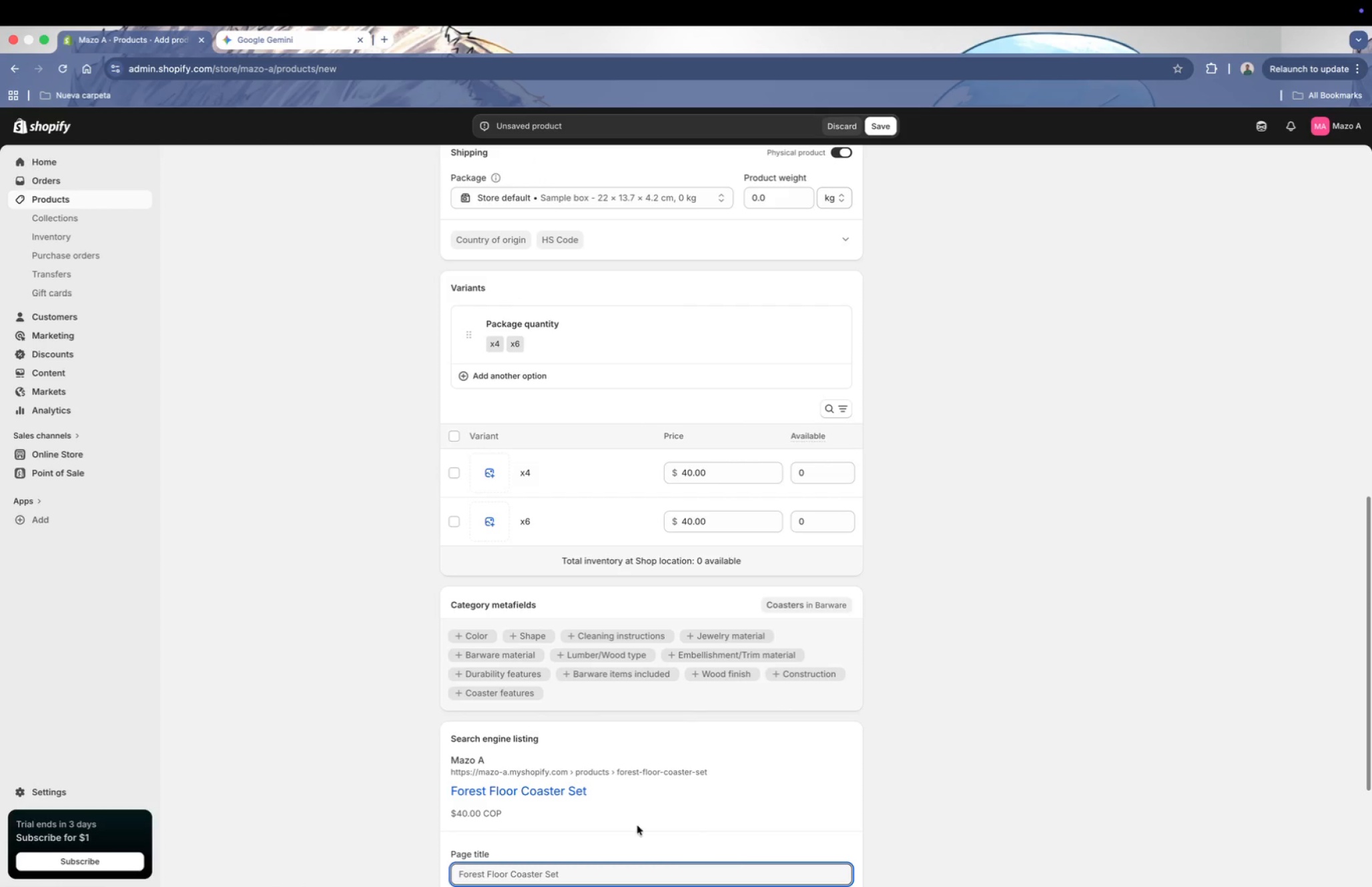 
scroll: coordinate [581, 770], scroll_direction: down, amount: 10.0
 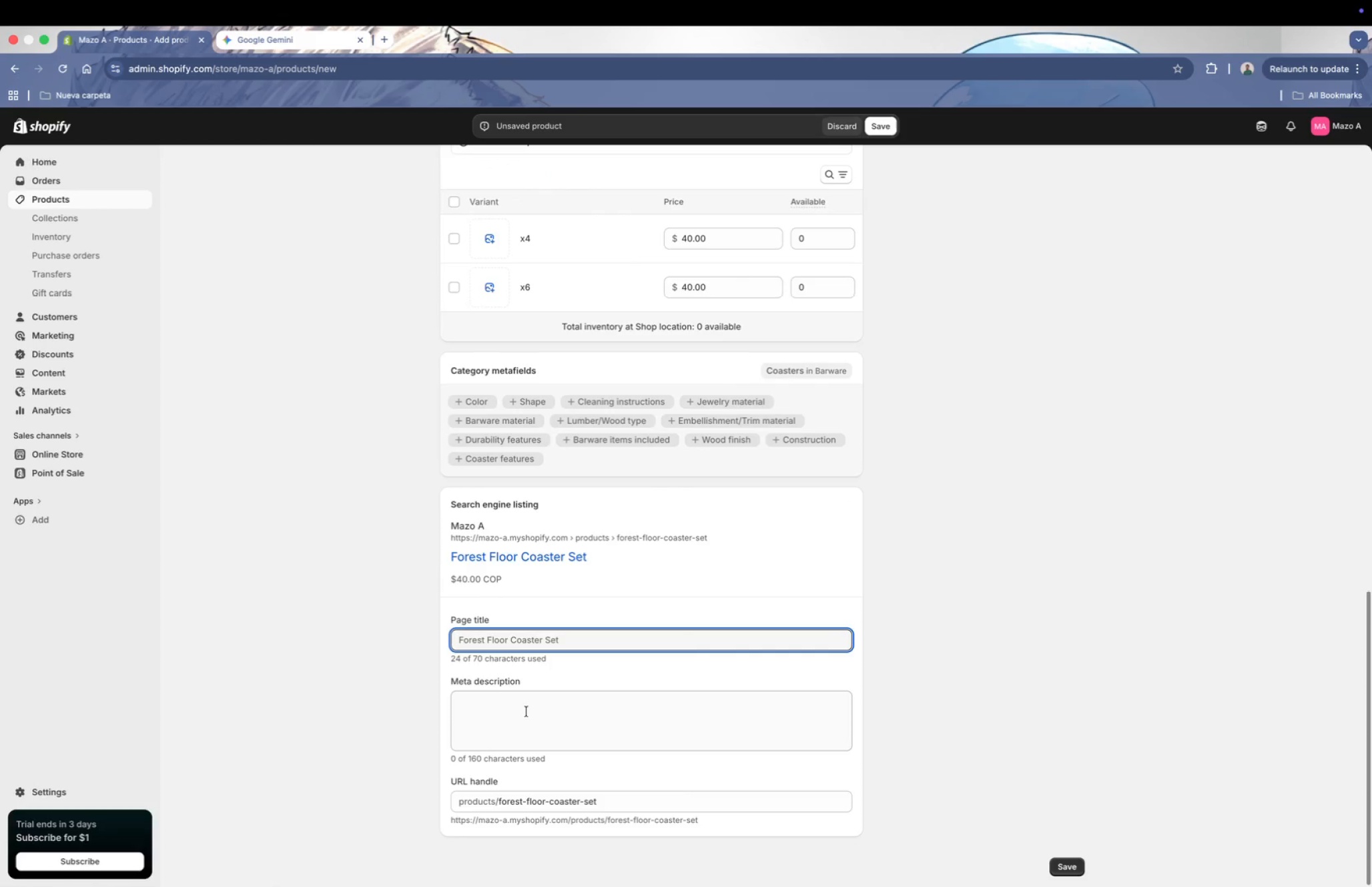 
left_click([482, 716])
 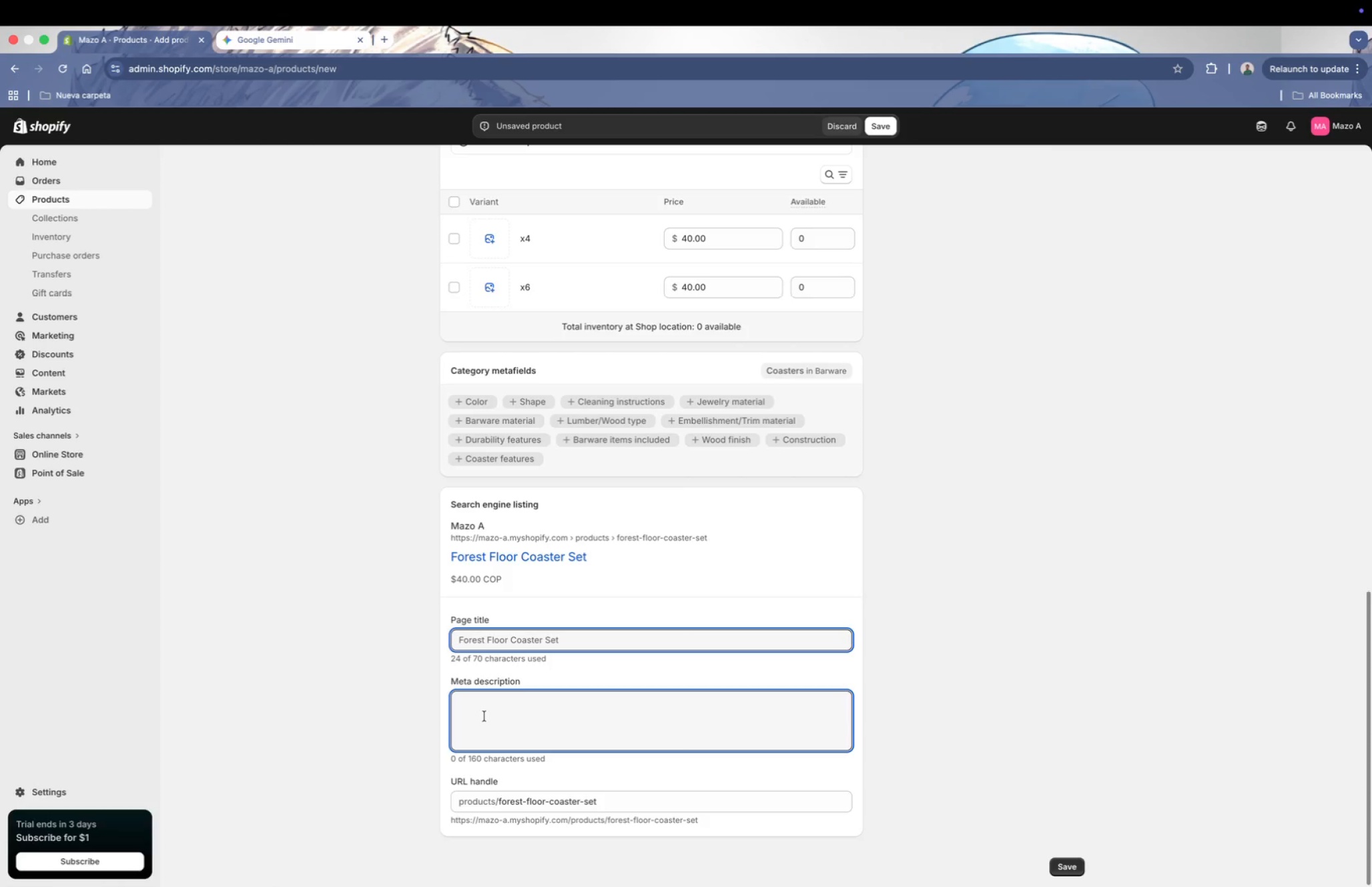 
scroll: coordinate [503, 689], scroll_direction: down, amount: 1.0
 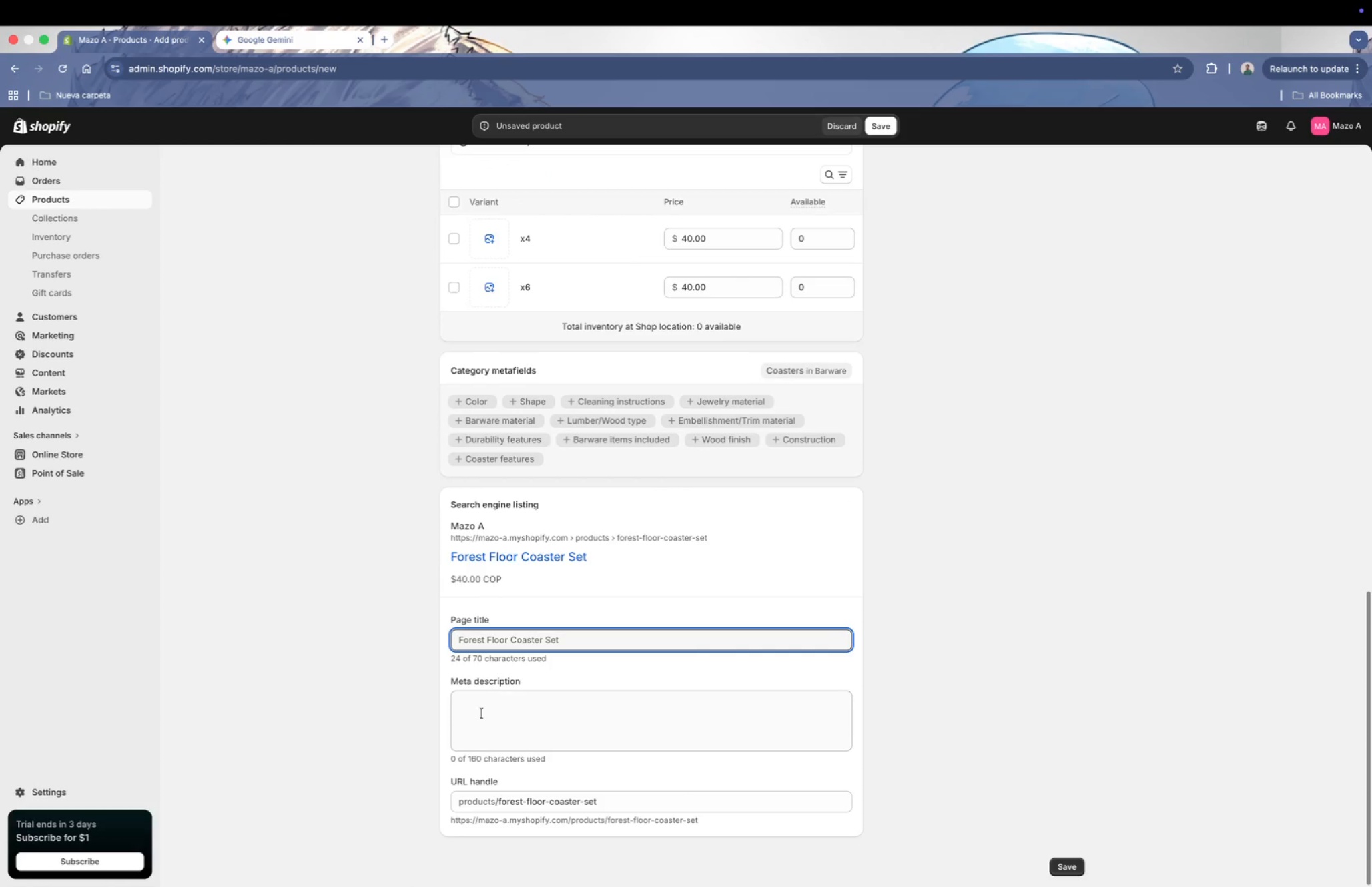 
wait(8.91)
 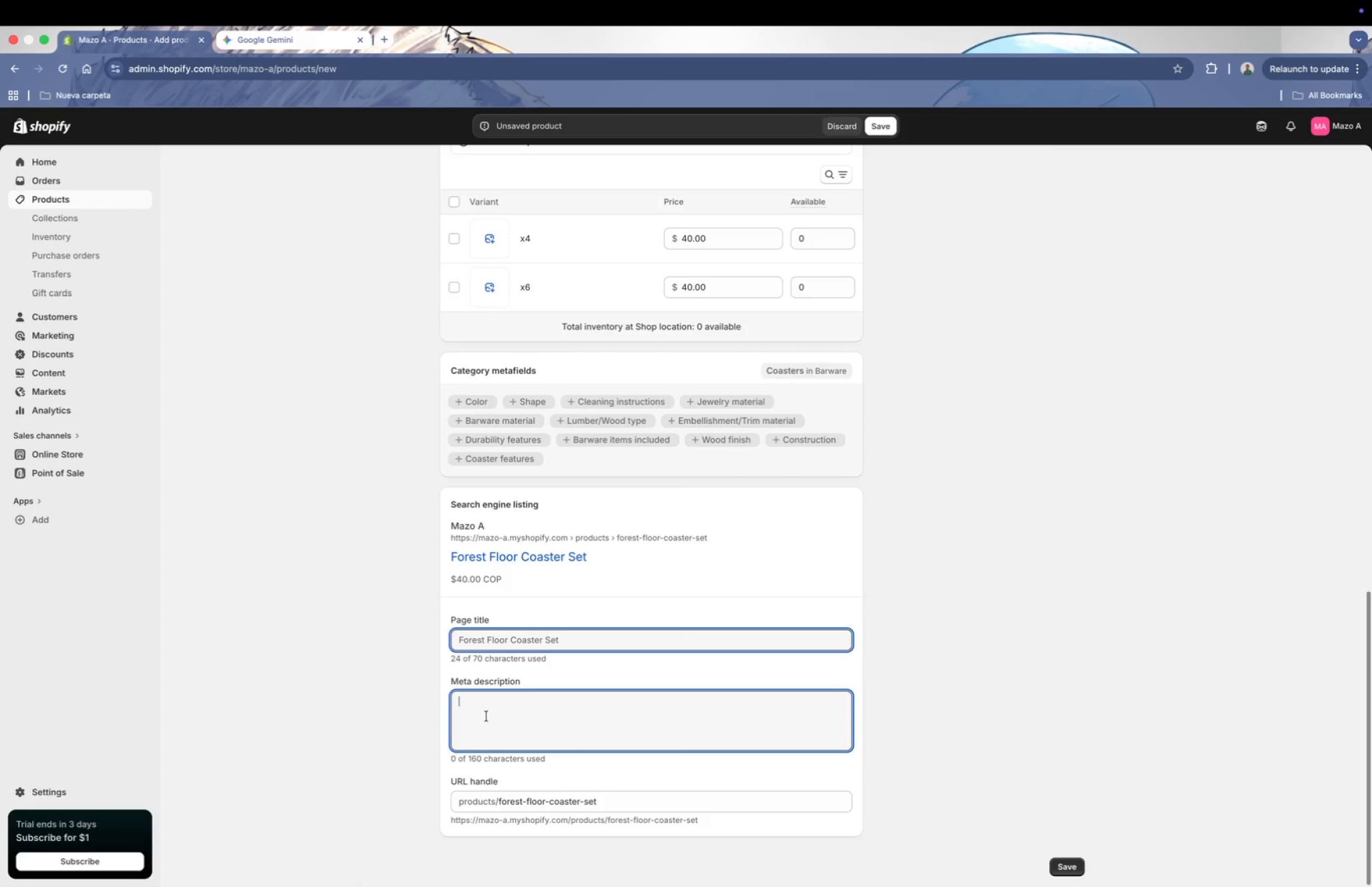 
type(F)
key(Backspace)
type(Forest coaster set inspireed)
key(Backspace)
key(Backspace)
type(d by the textures of the forest floor)
 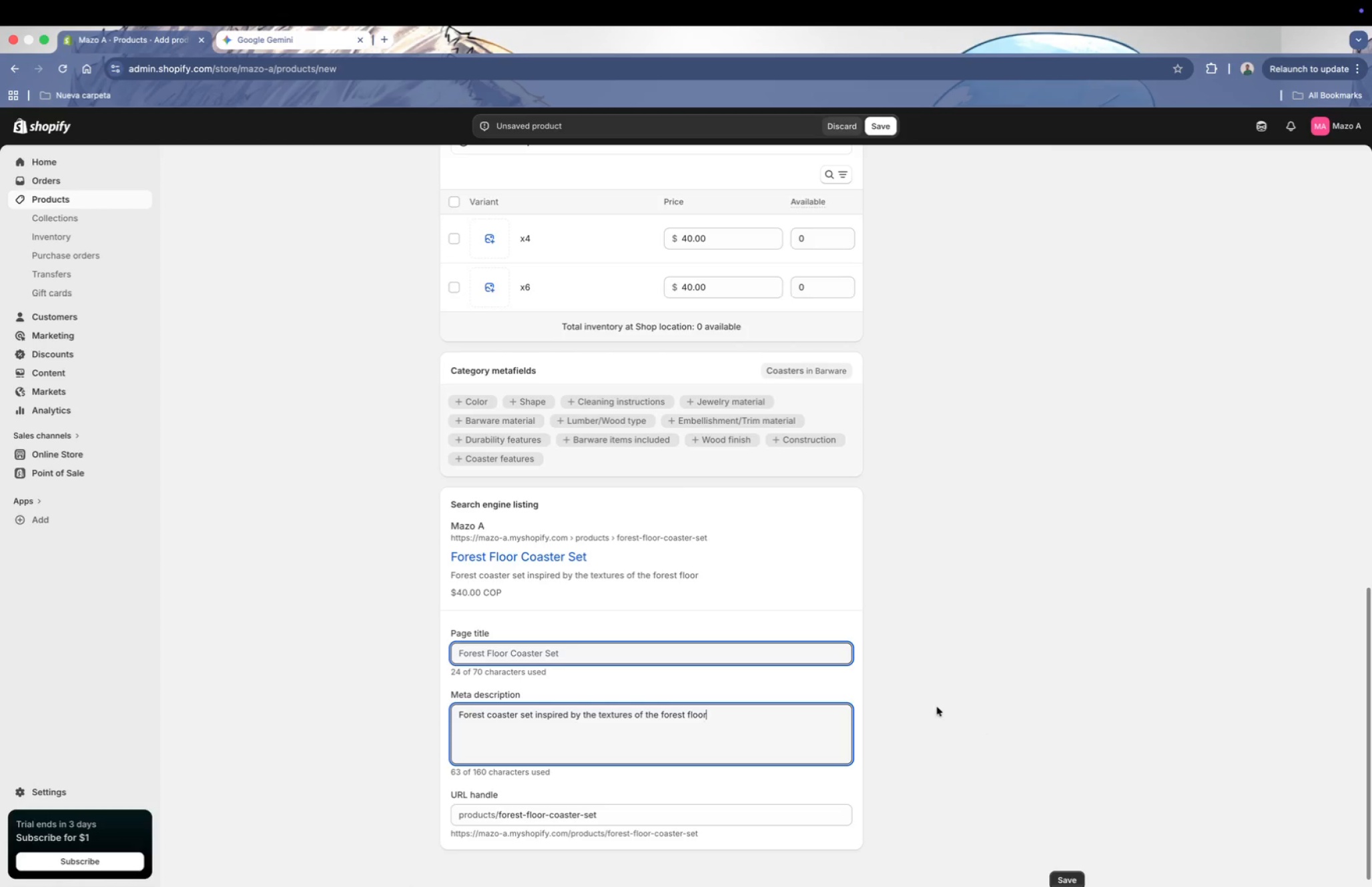 
wait(6.25)
 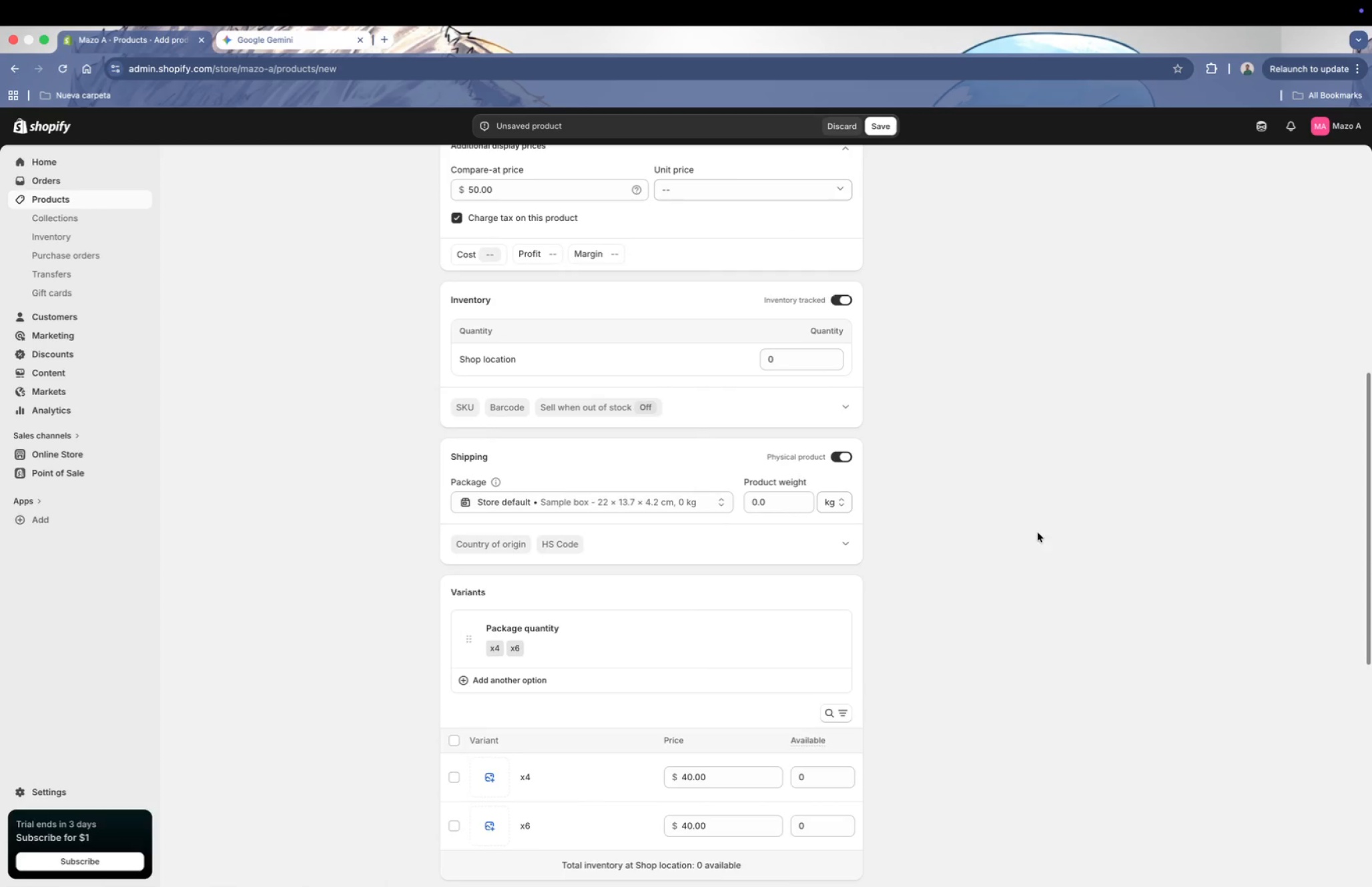 
left_click([1058, 522])
 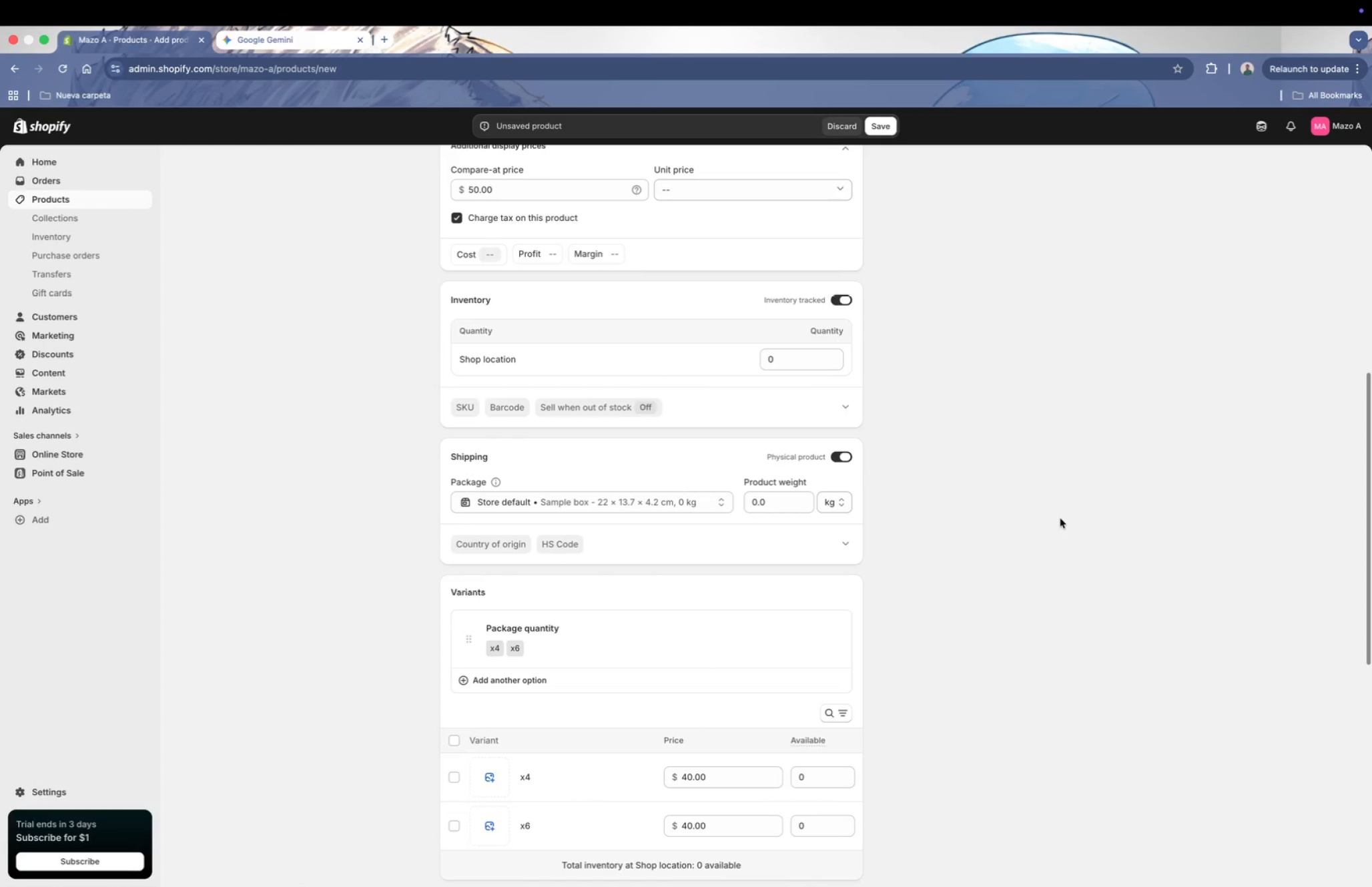 
scroll: coordinate [894, 631], scroll_direction: up, amount: 20.0
 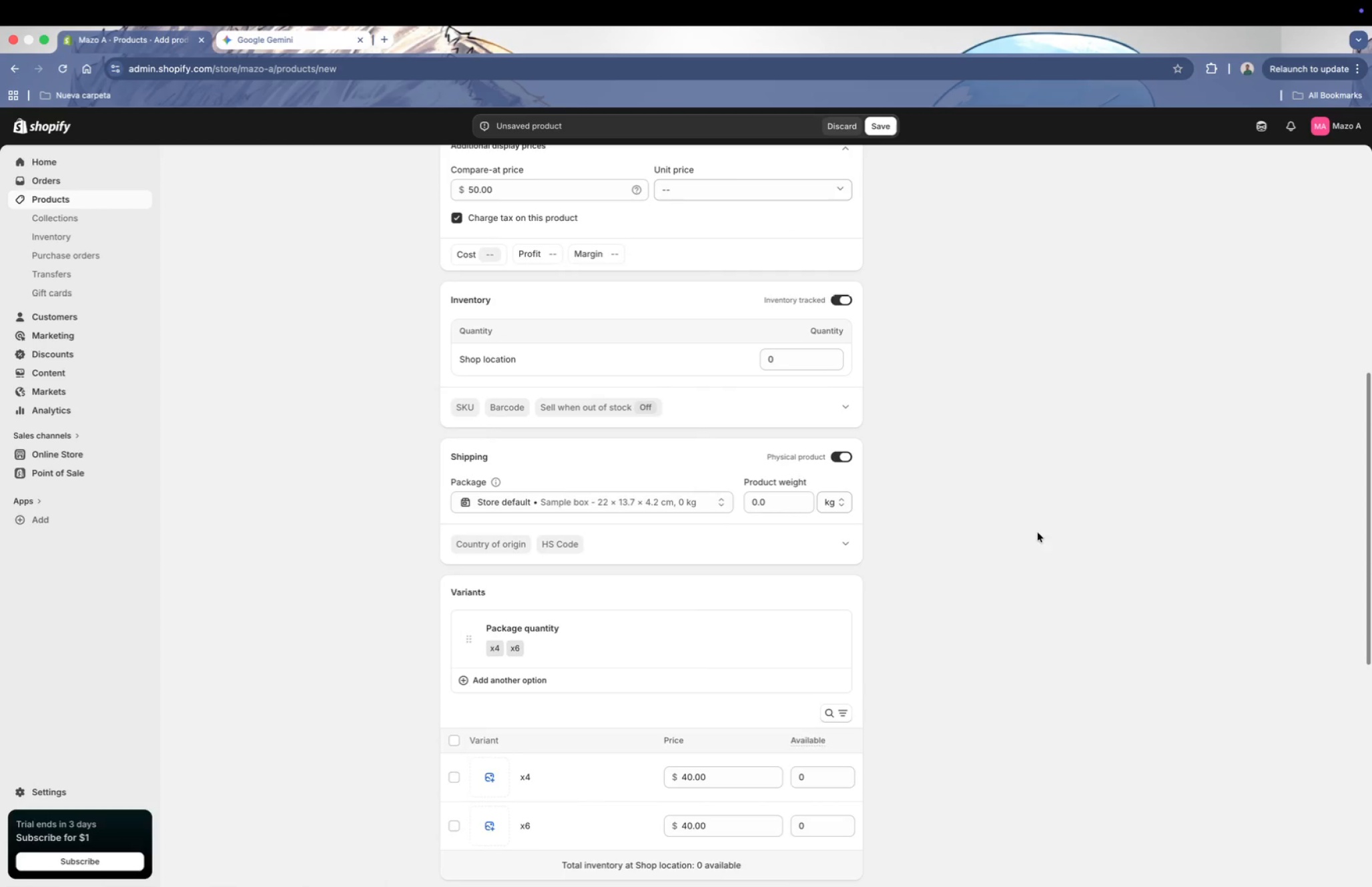 
scroll: coordinate [948, 587], scroll_direction: down, amount: 20.0
 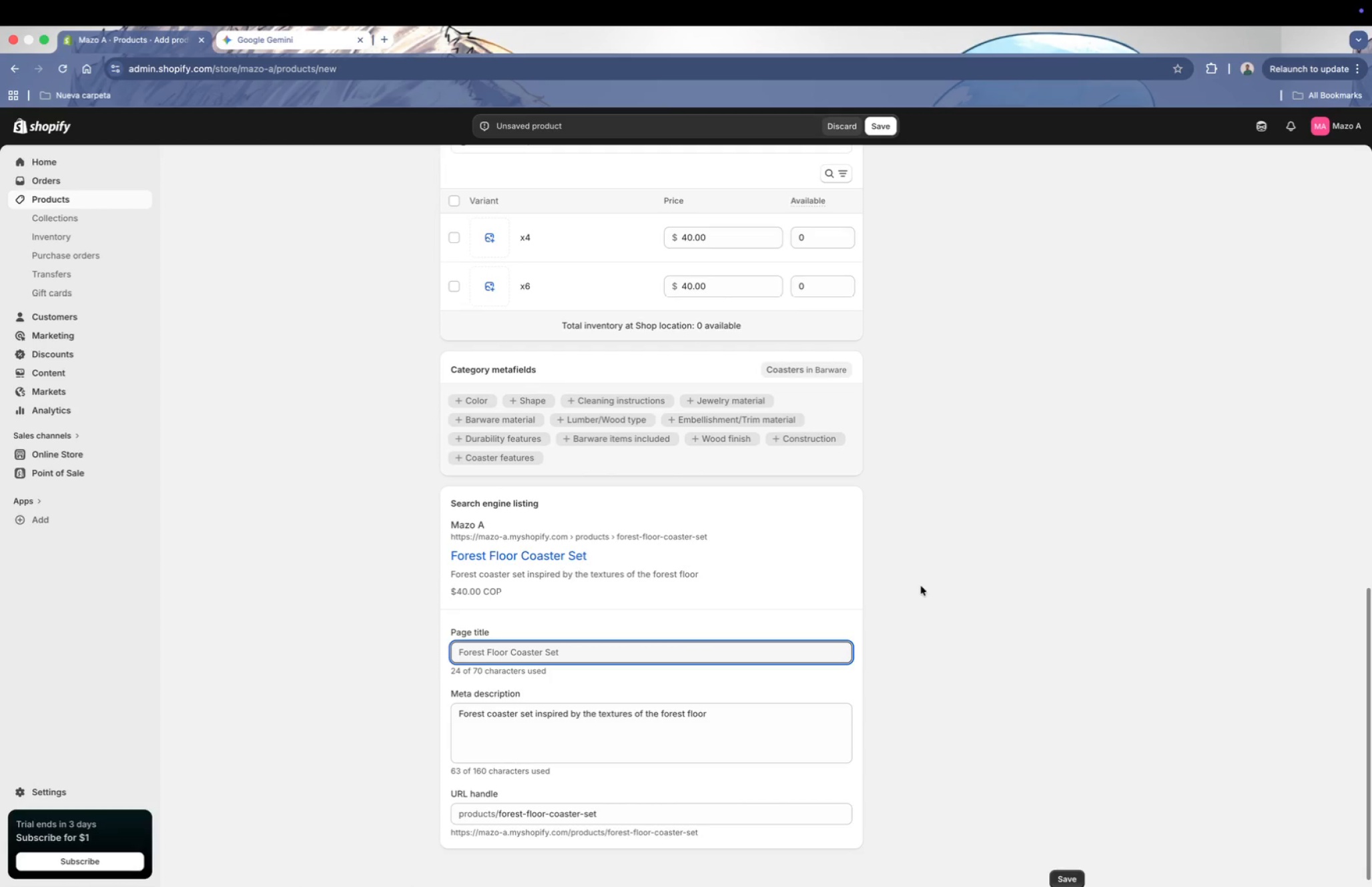 
left_click([737, 692])
 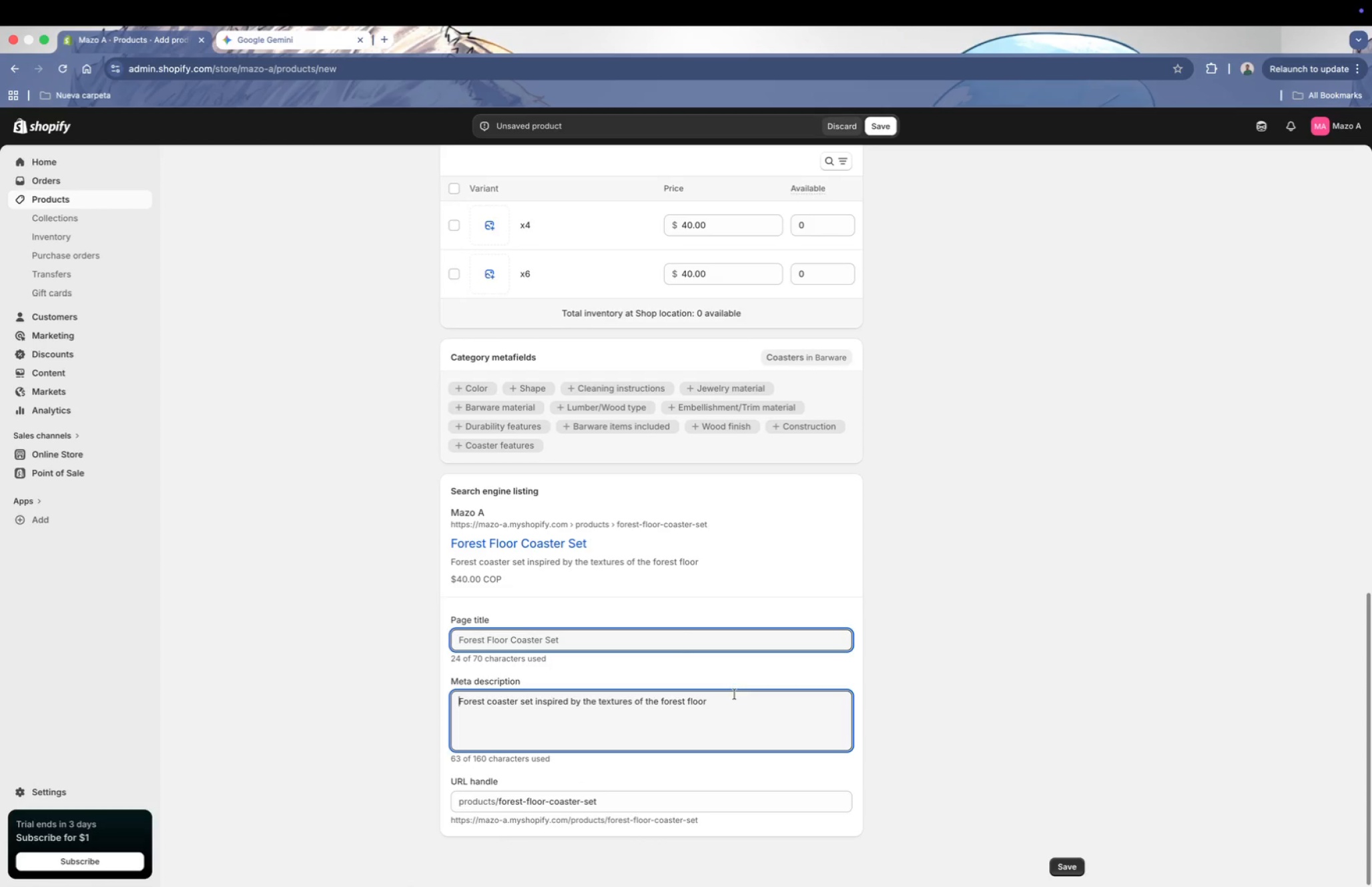 
scroll: coordinate [675, 725], scroll_direction: down, amount: 8.0
 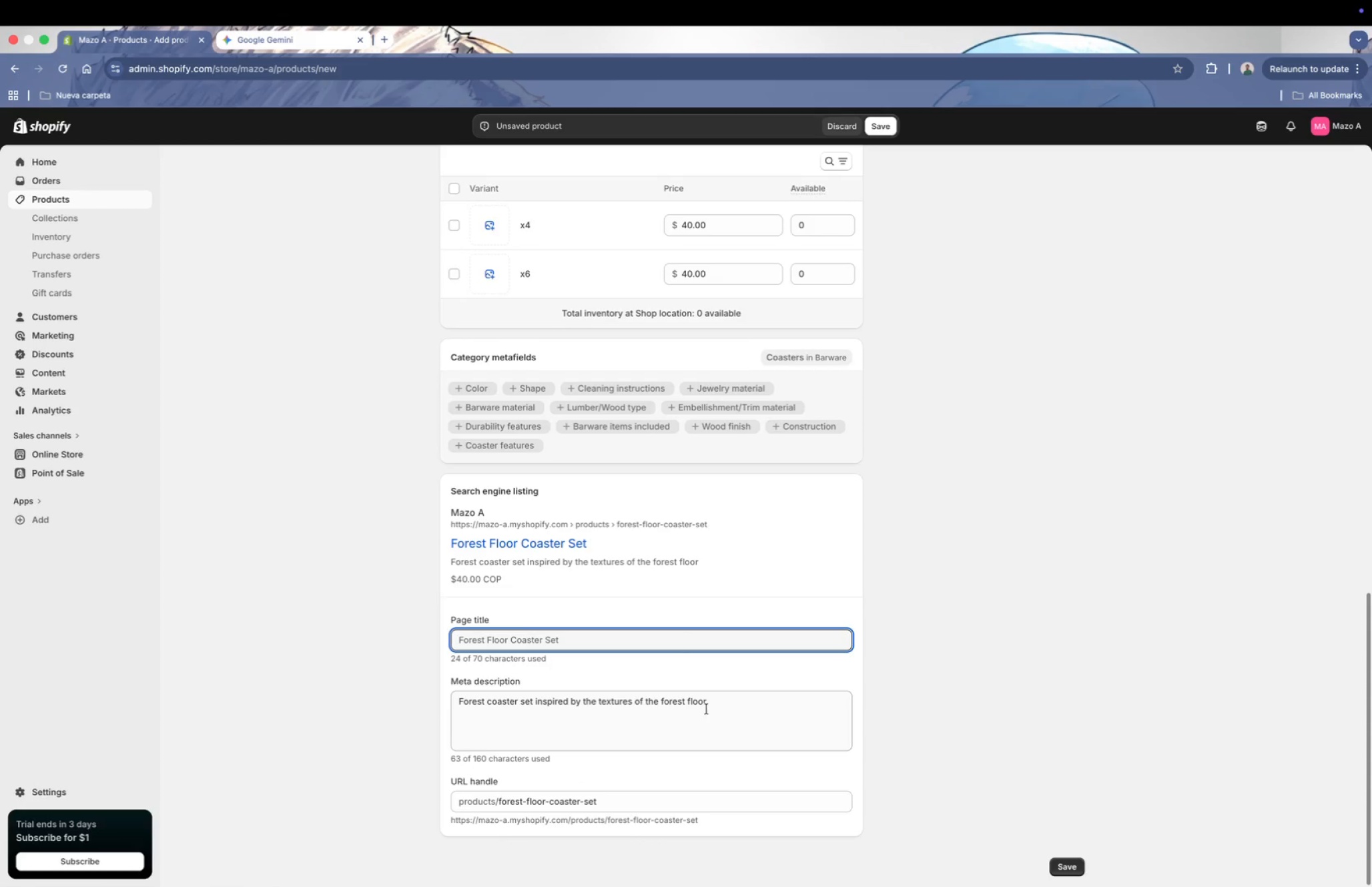 
left_click([727, 703])
 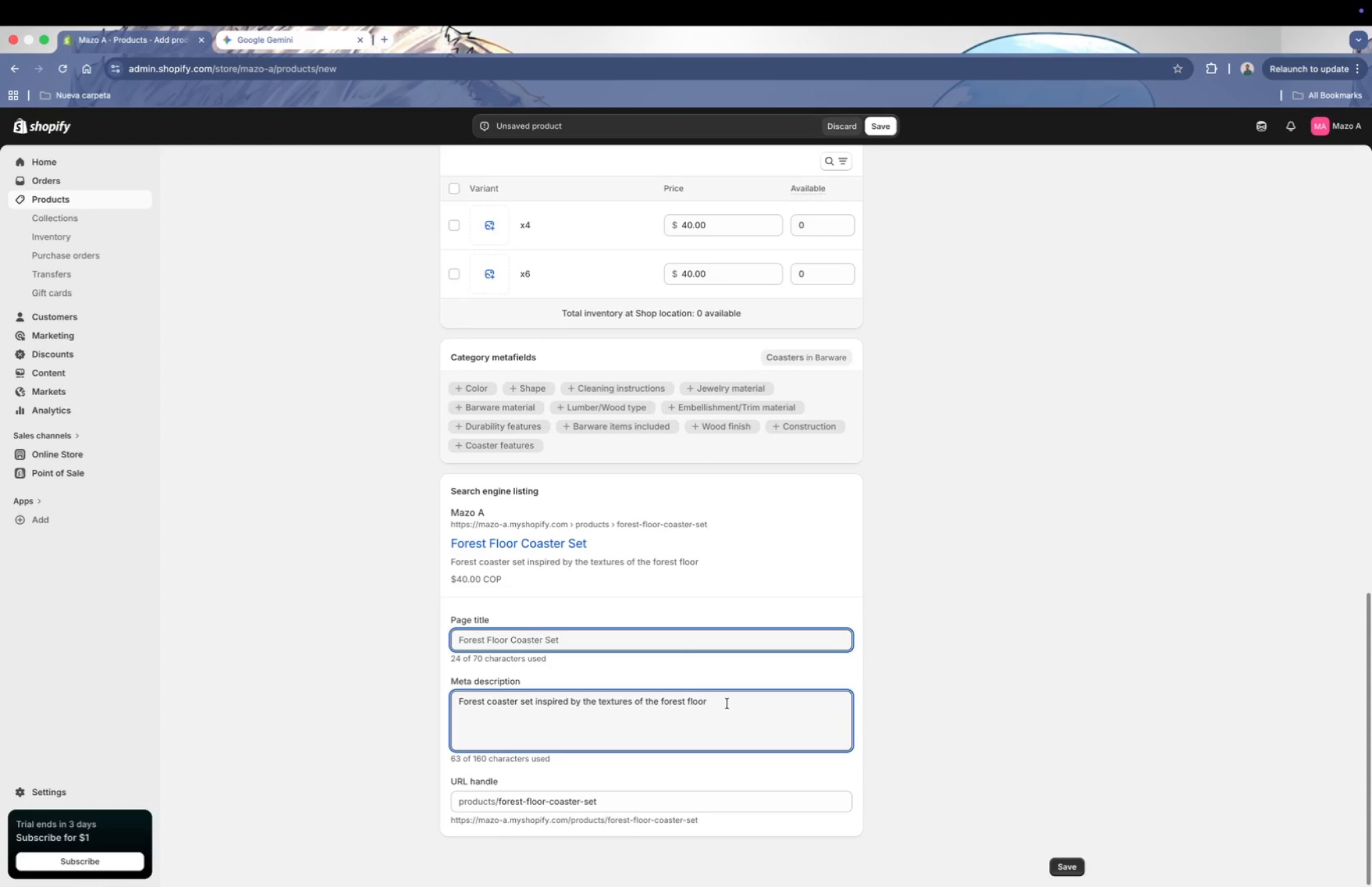 
left_click([715, 700])
 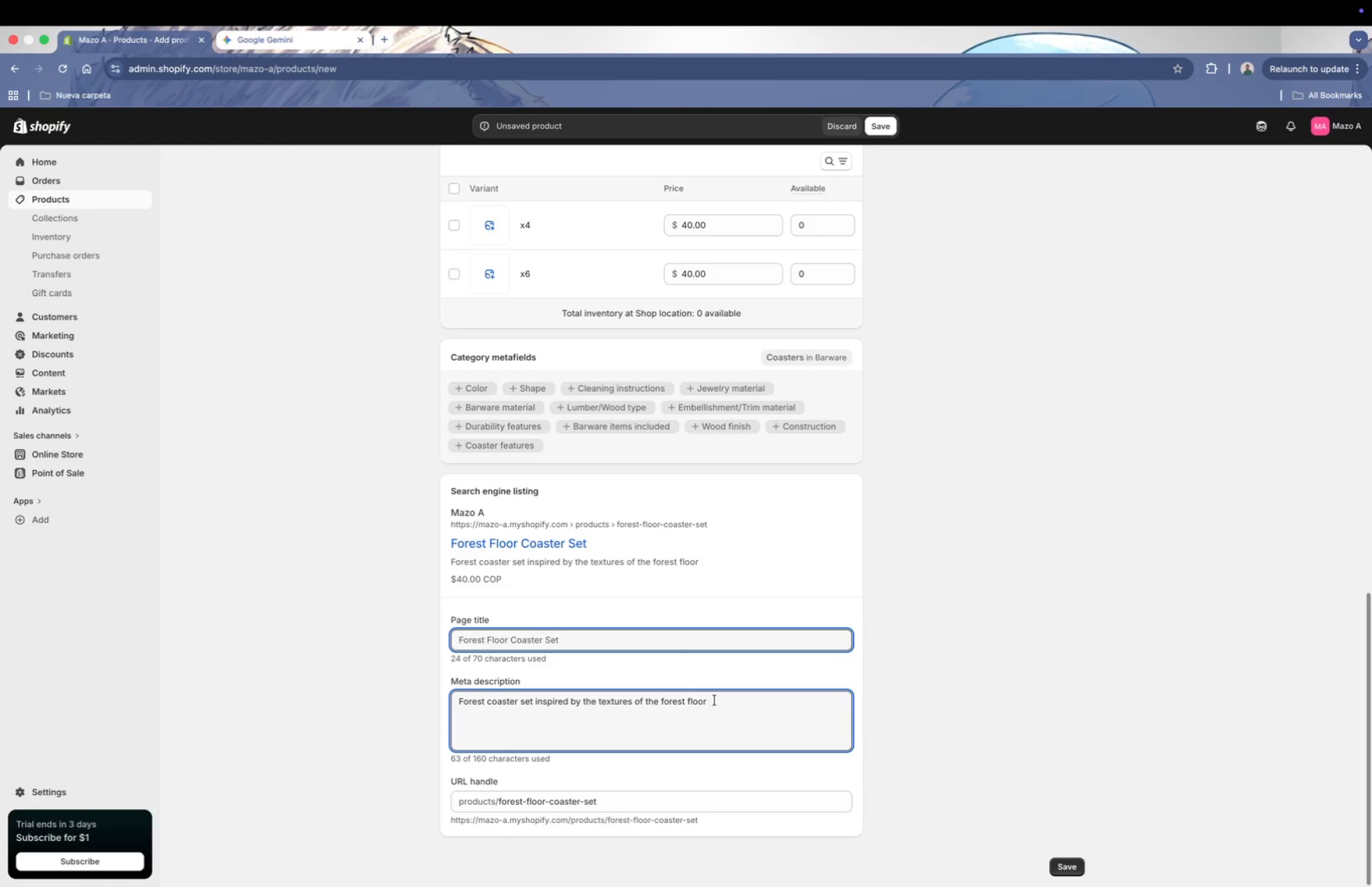 
type(. Durable, E)
key(Backspace)
type(elegant, and )
 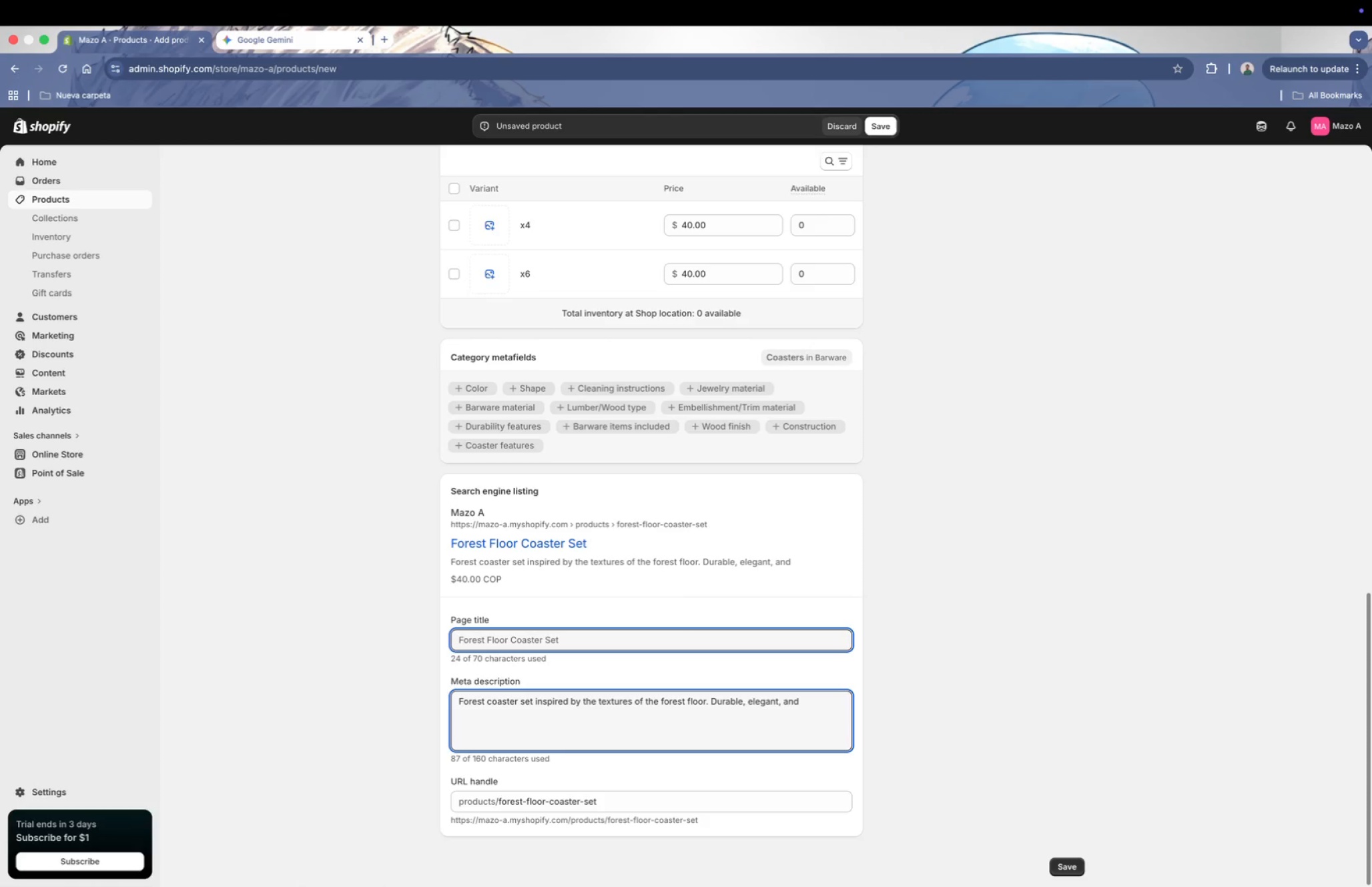 
wait(5.11)
 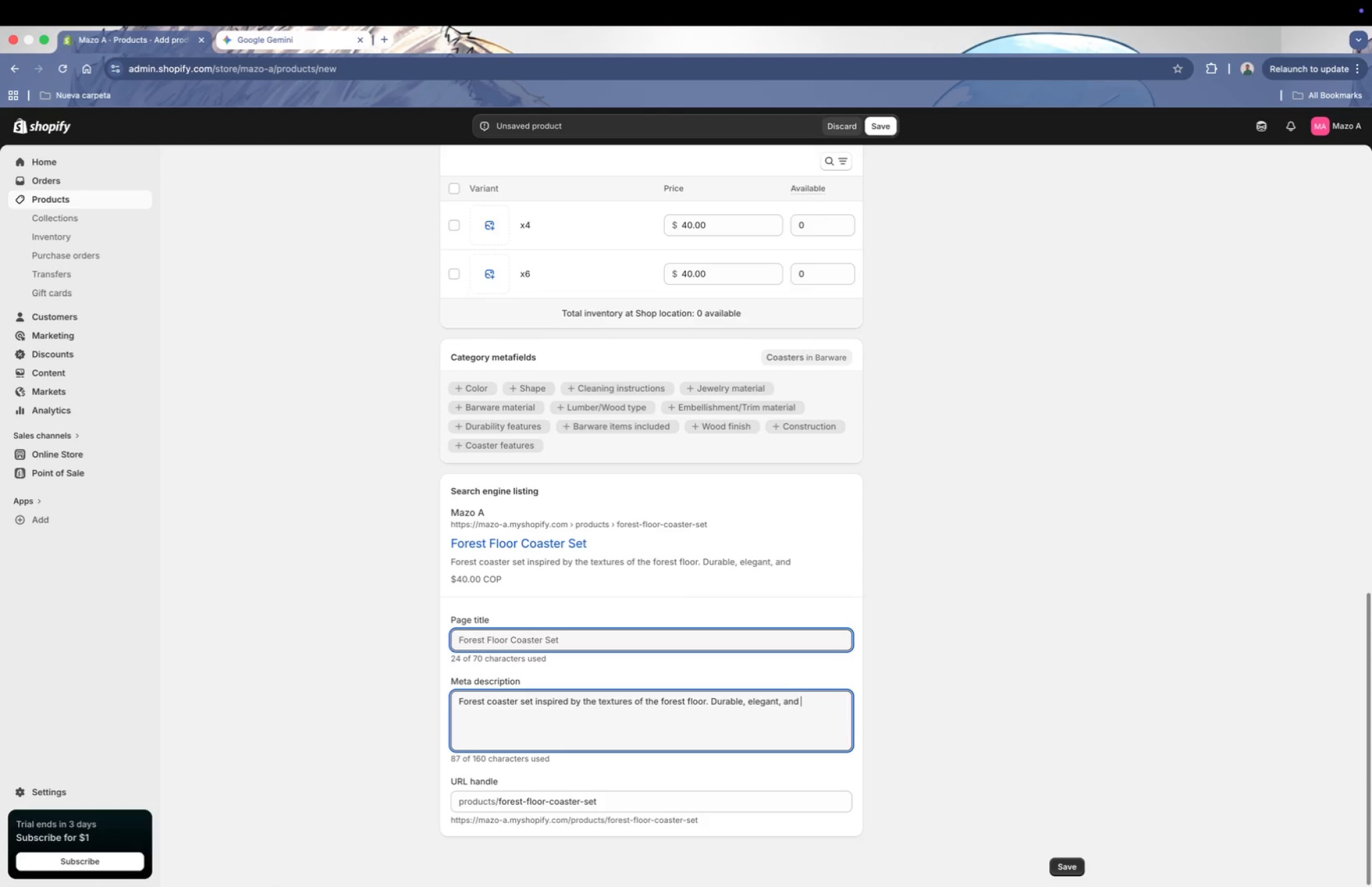 
type(perfect for everyday use of)
key(Backspace)
type(r special gathering)
 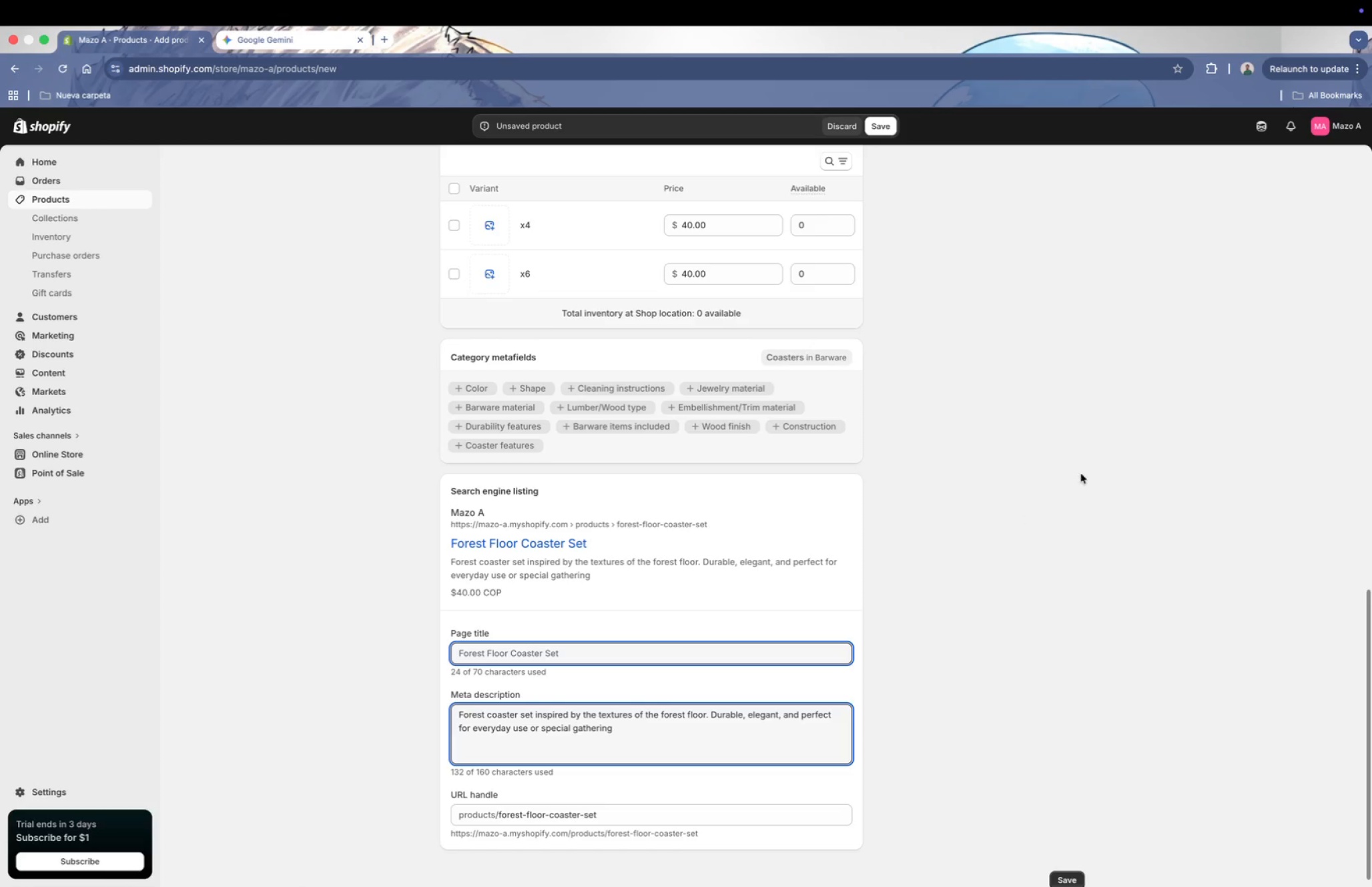 
key(S)
 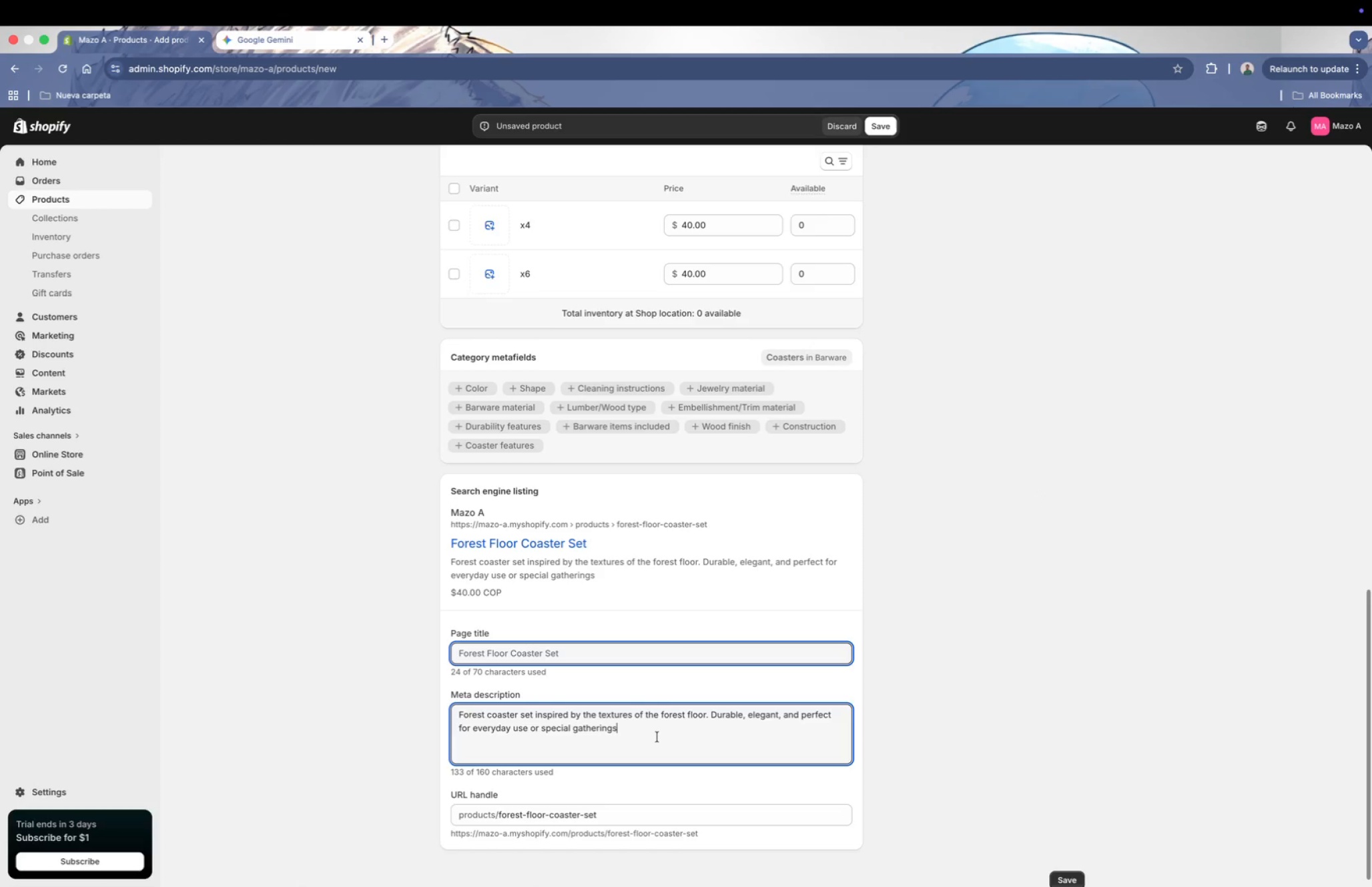 
key(Period)
 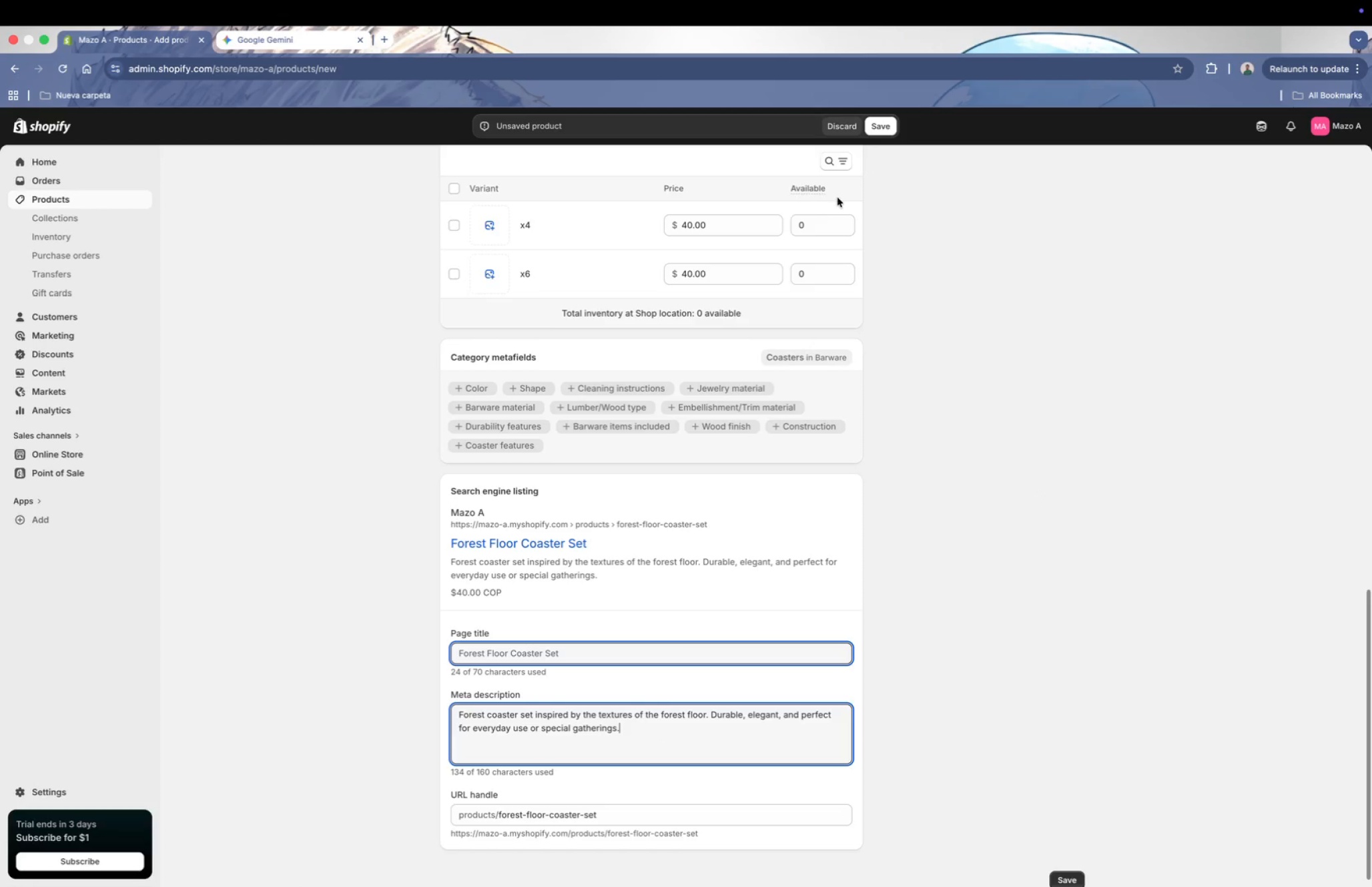 
scroll: coordinate [688, 512], scroll_direction: down, amount: 5.0
 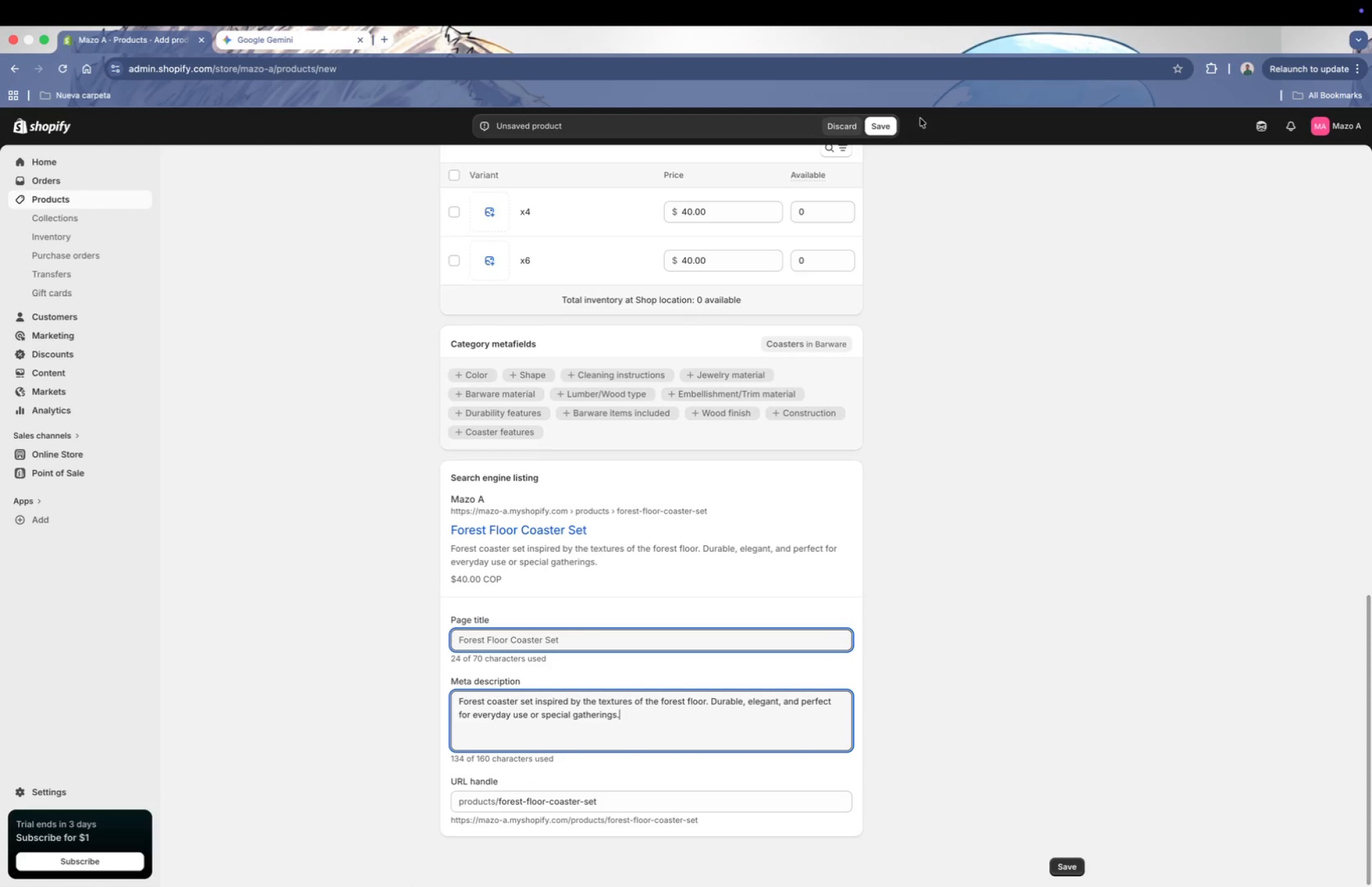 
left_click([892, 124])
 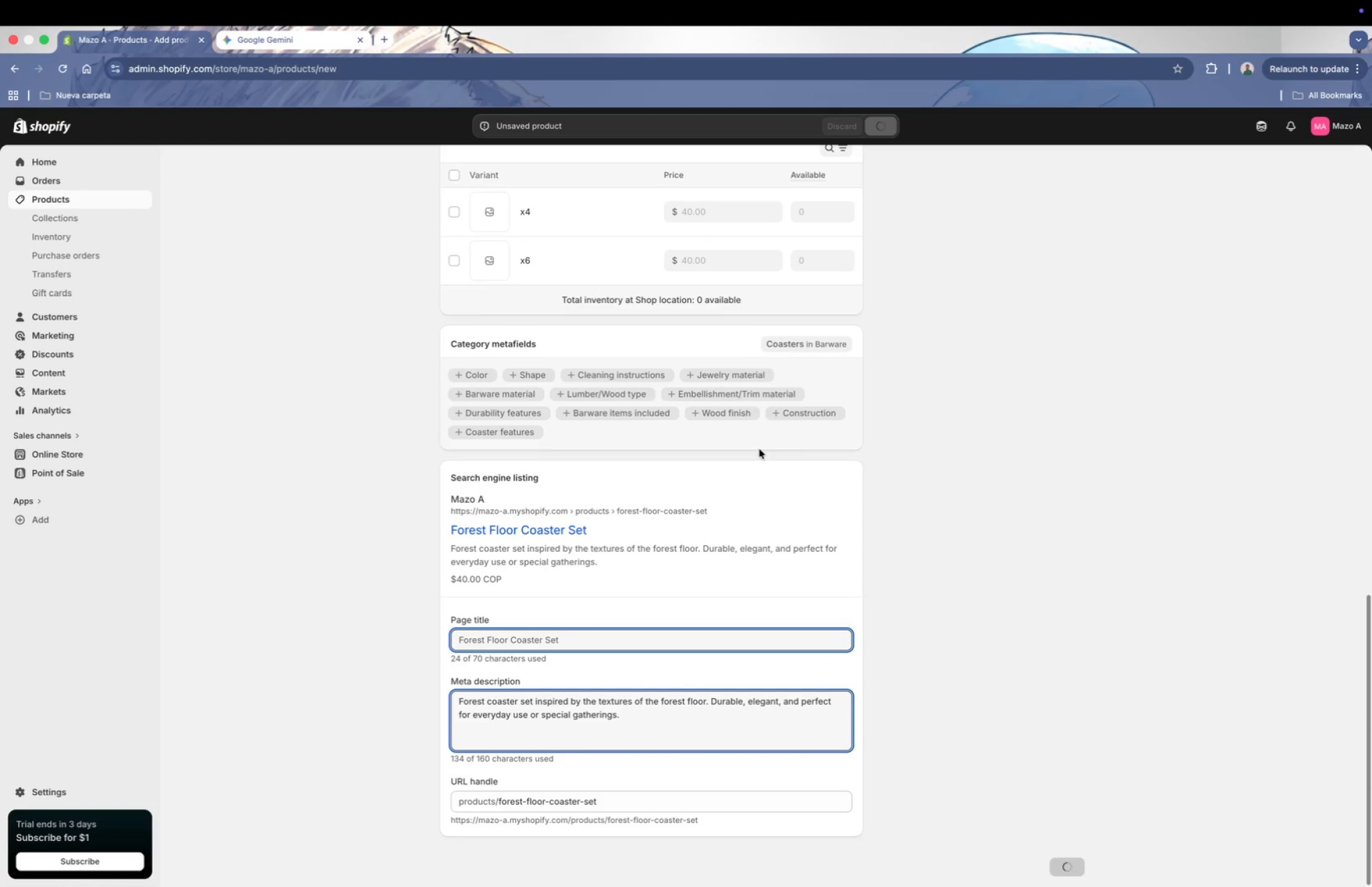 
scroll: coordinate [715, 503], scroll_direction: up, amount: 22.0
 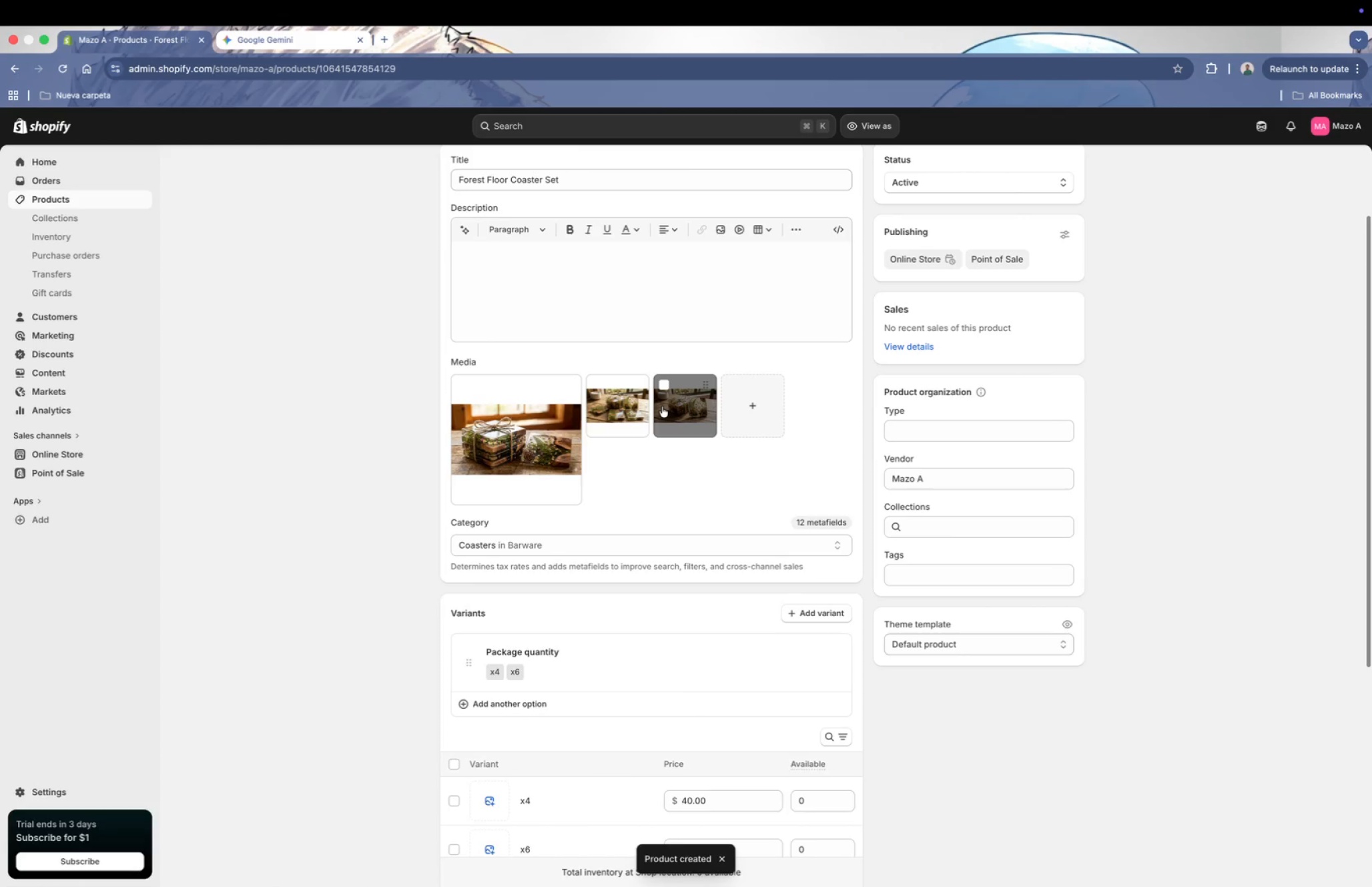 
scroll: coordinate [619, 416], scroll_direction: down, amount: 7.0
 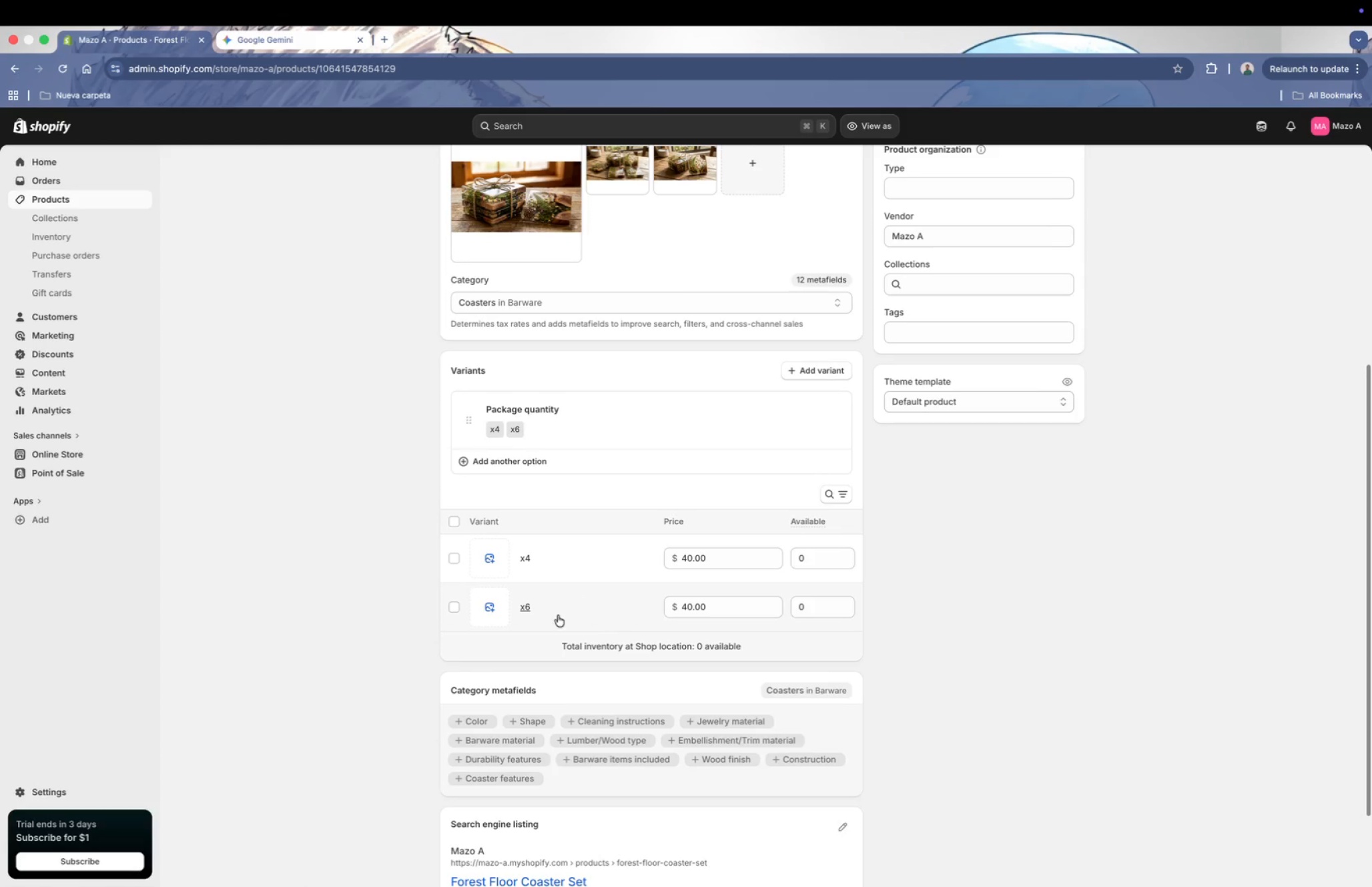 
scroll: coordinate [577, 412], scroll_direction: up, amount: 14.0
 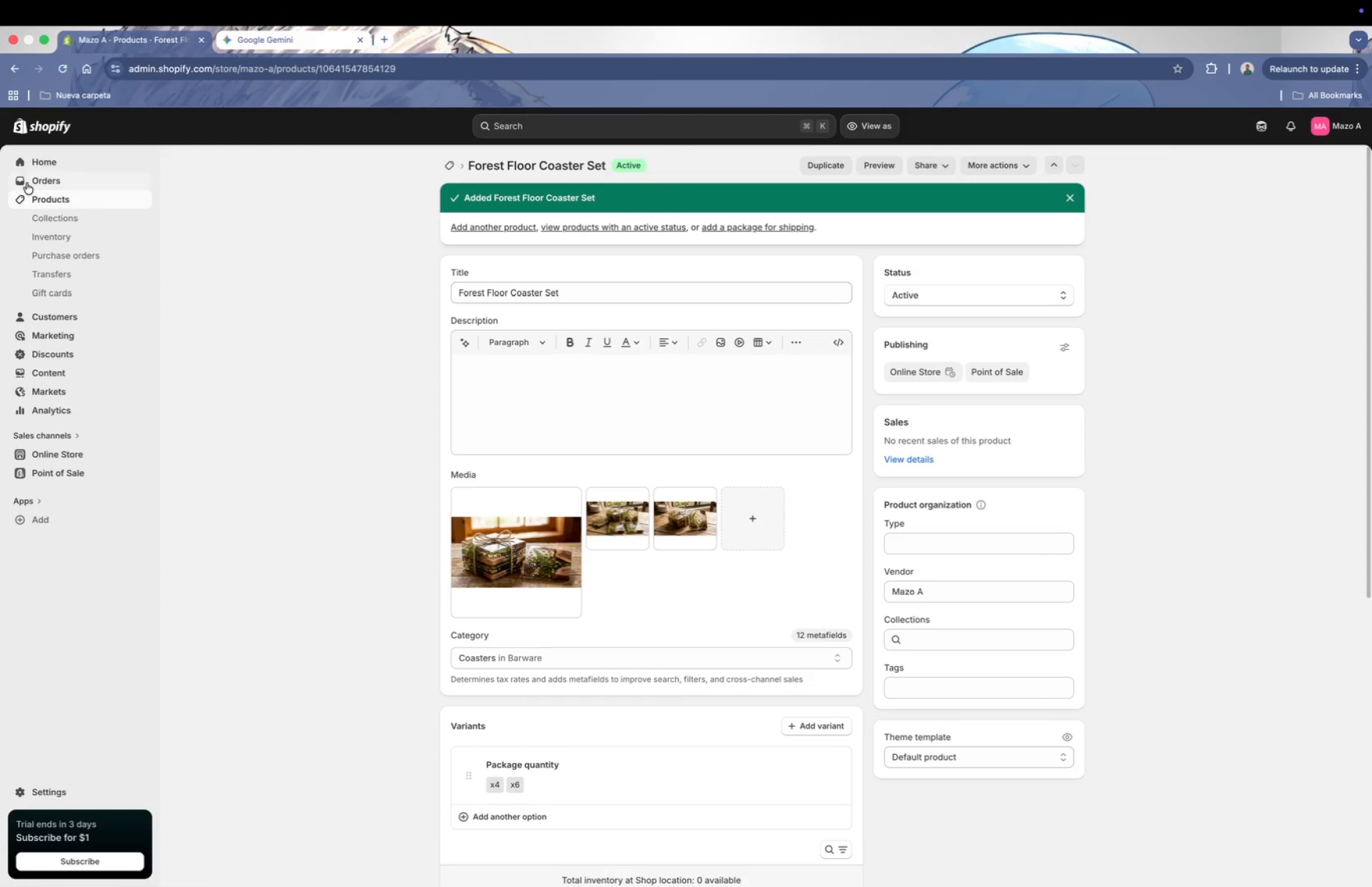 
left_click([66, 200])
 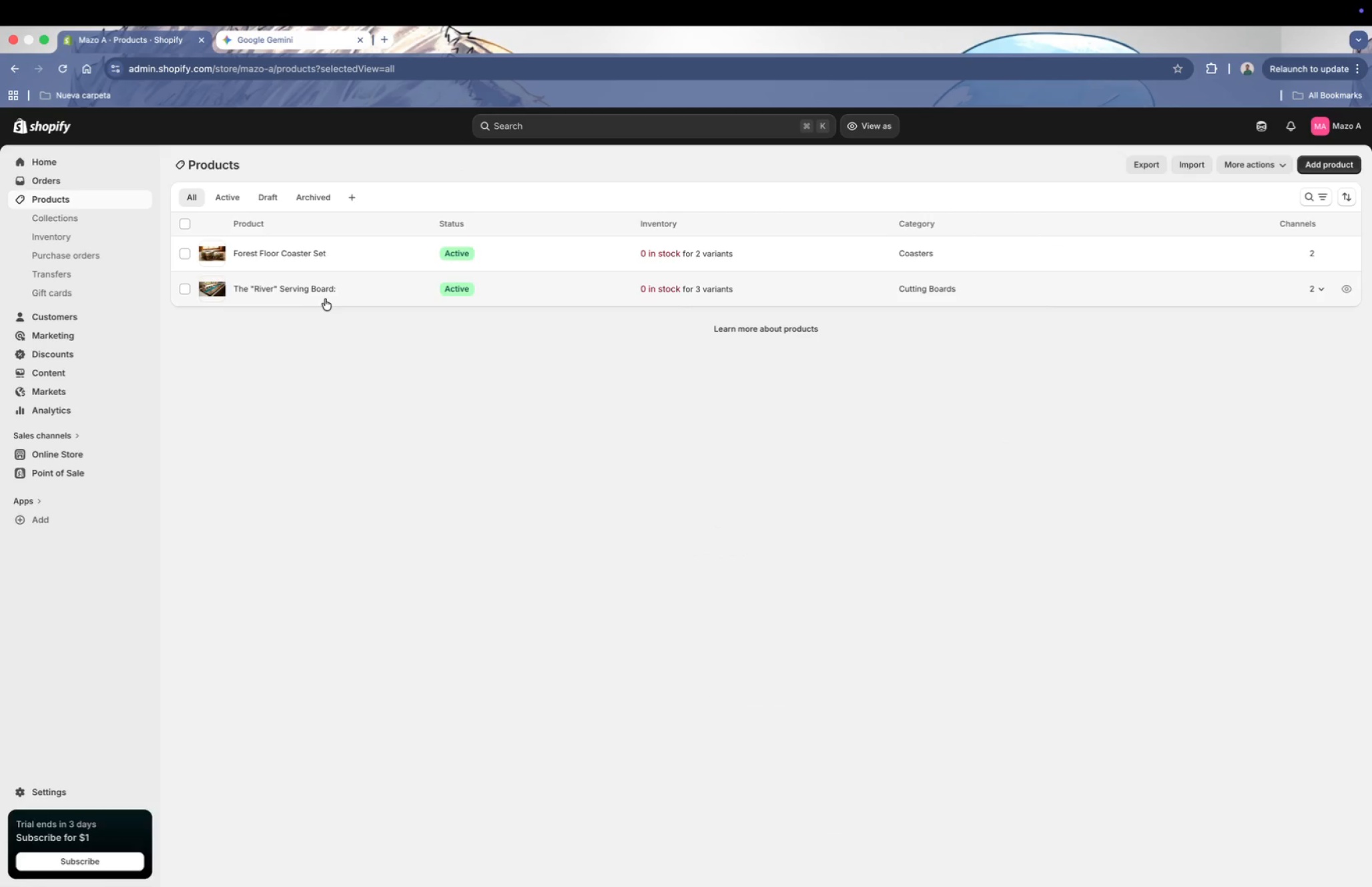 
wait(7.48)
 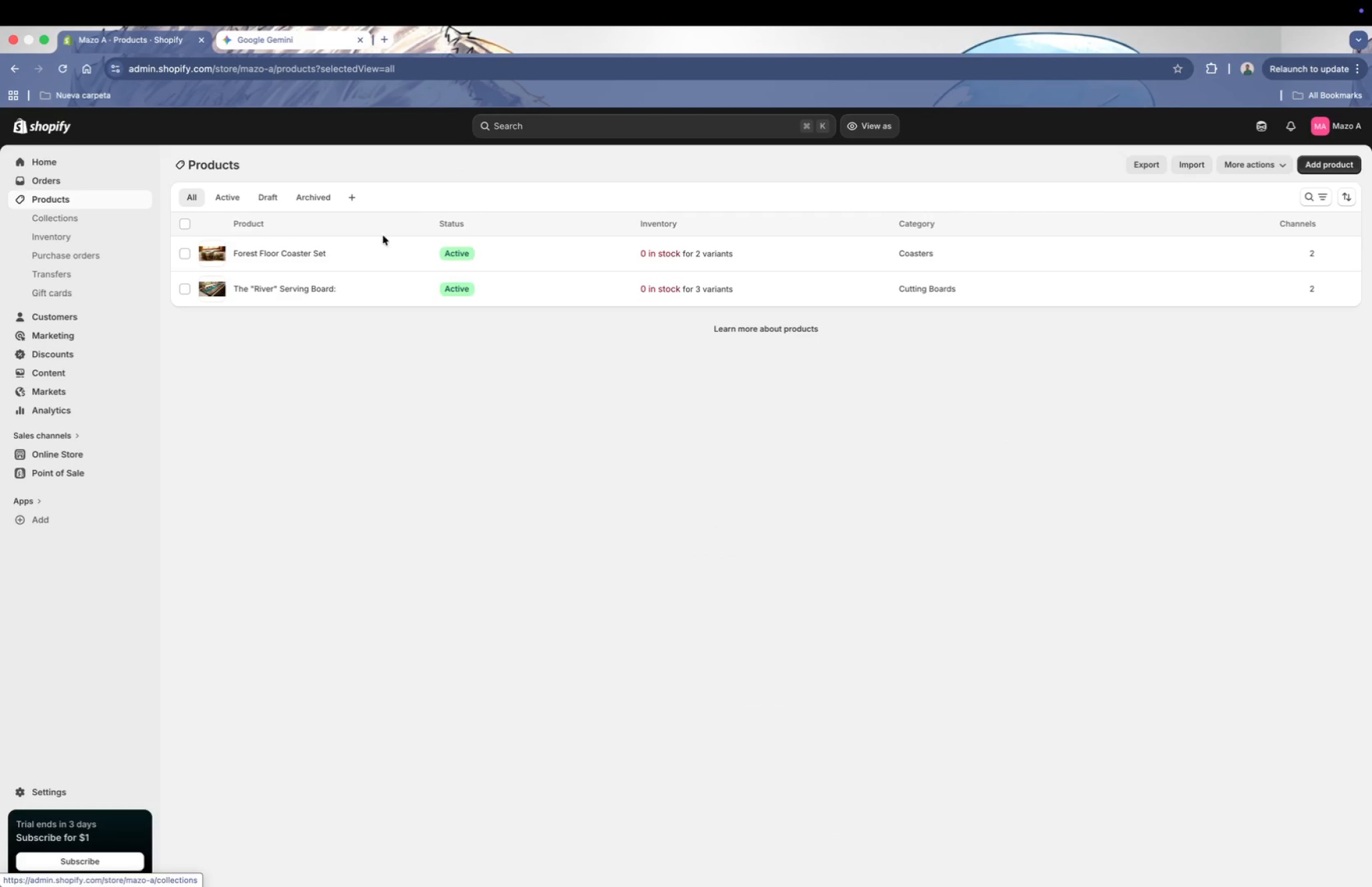 
scroll: coordinate [415, 311], scroll_direction: down, amount: 1.0
 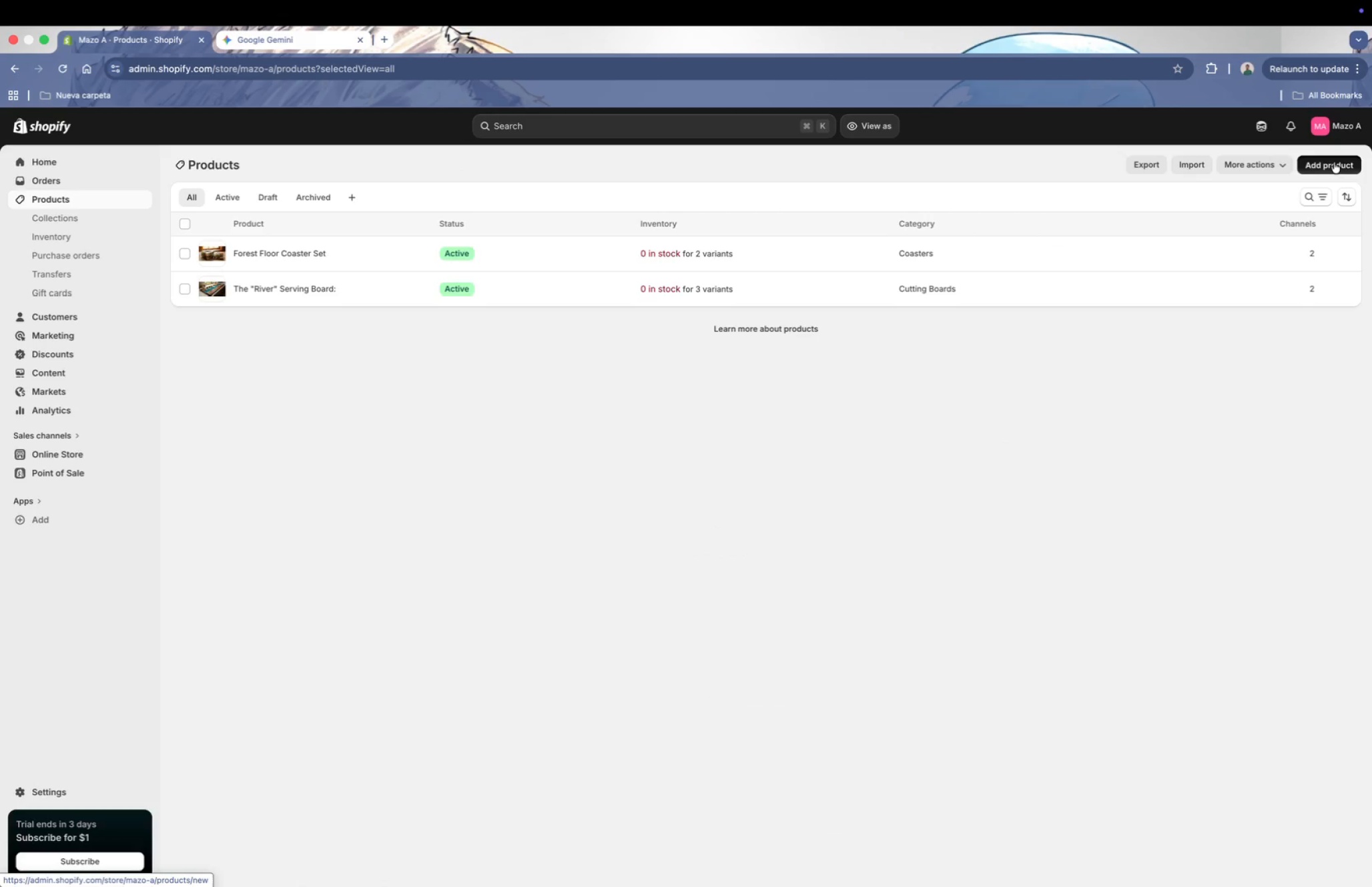 
left_click([1334, 162])
 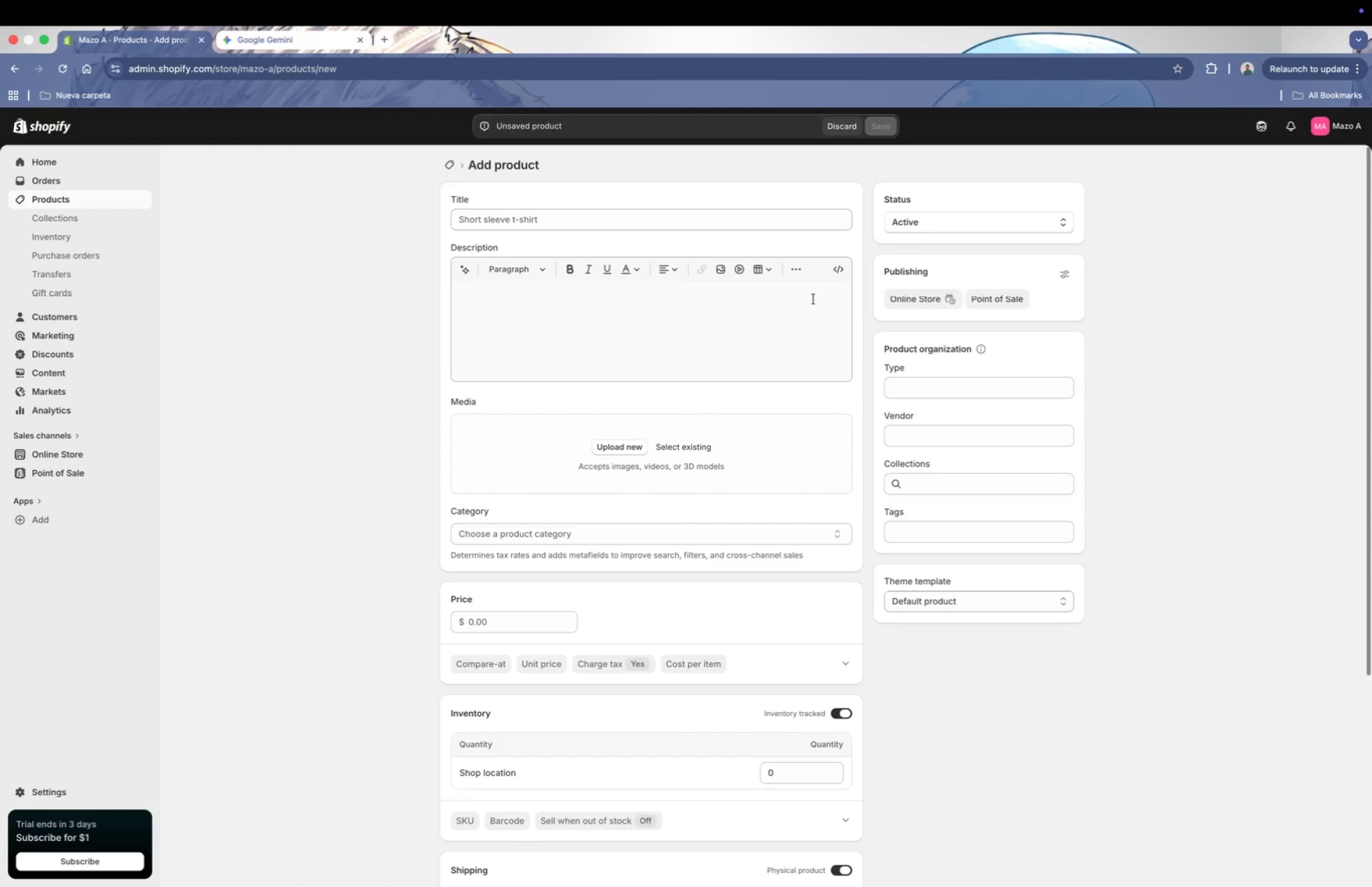 
key(Meta+CommandLeft)
 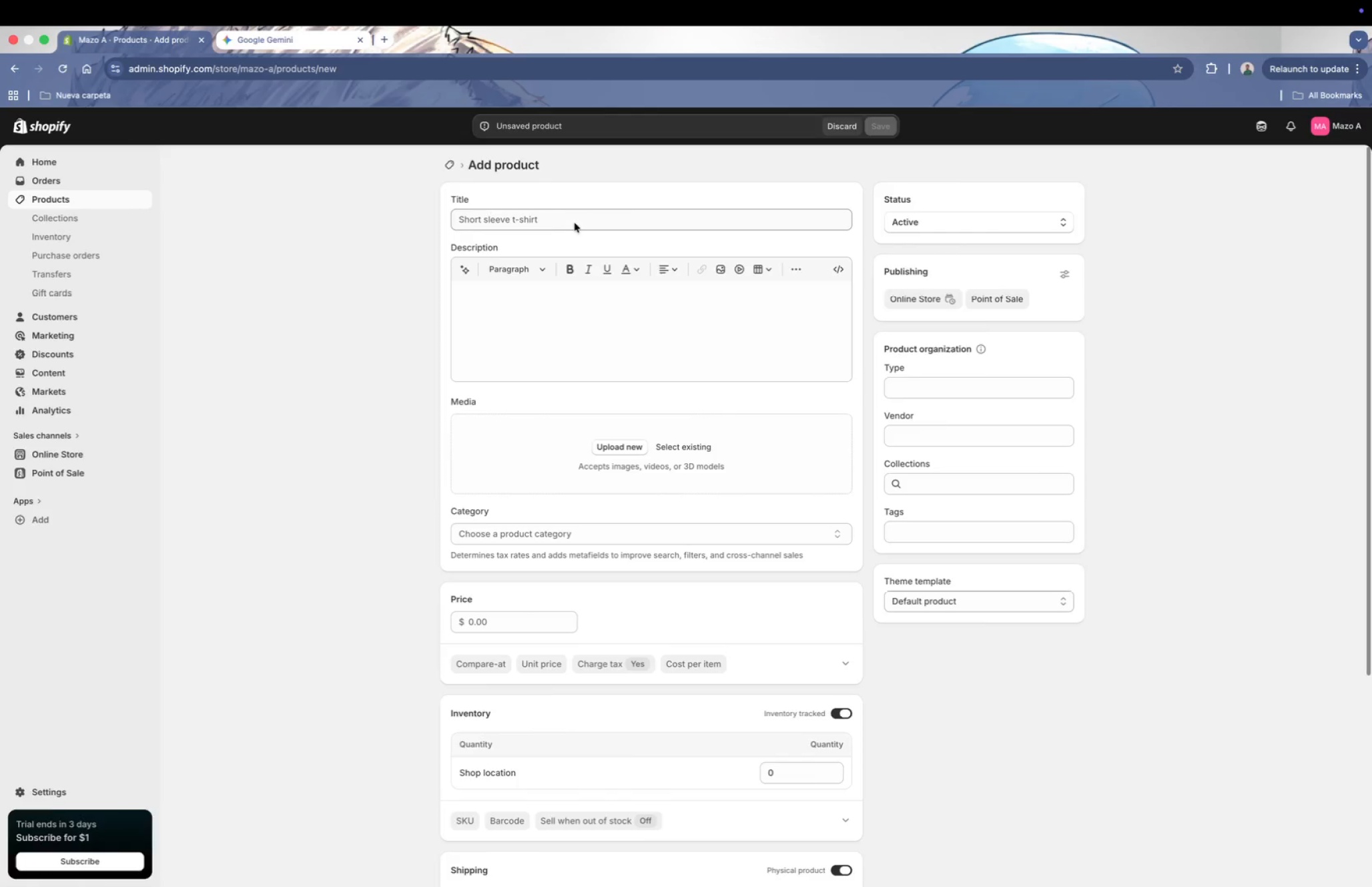 
key(Meta+Tab)